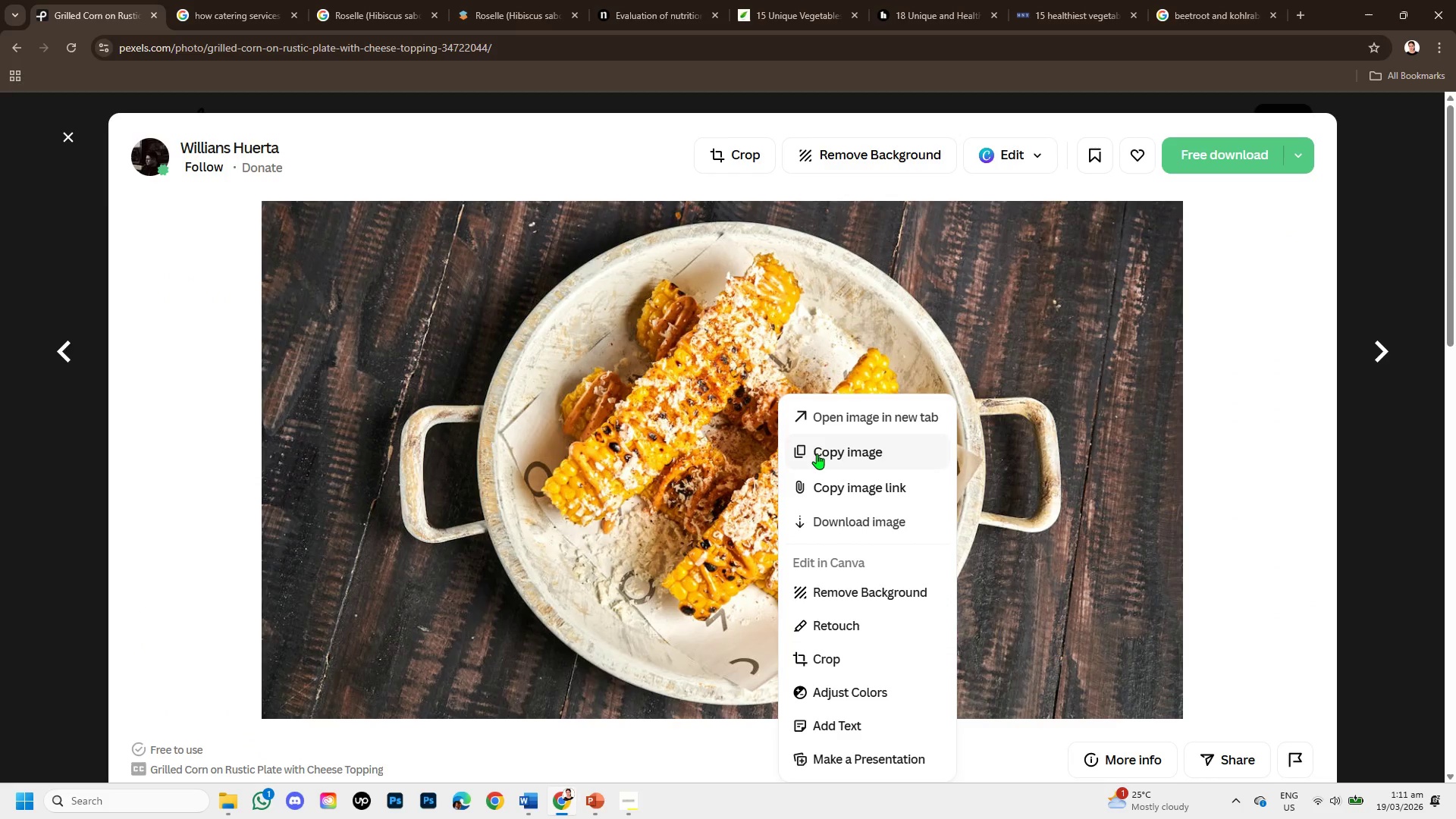 
left_click([821, 450])
 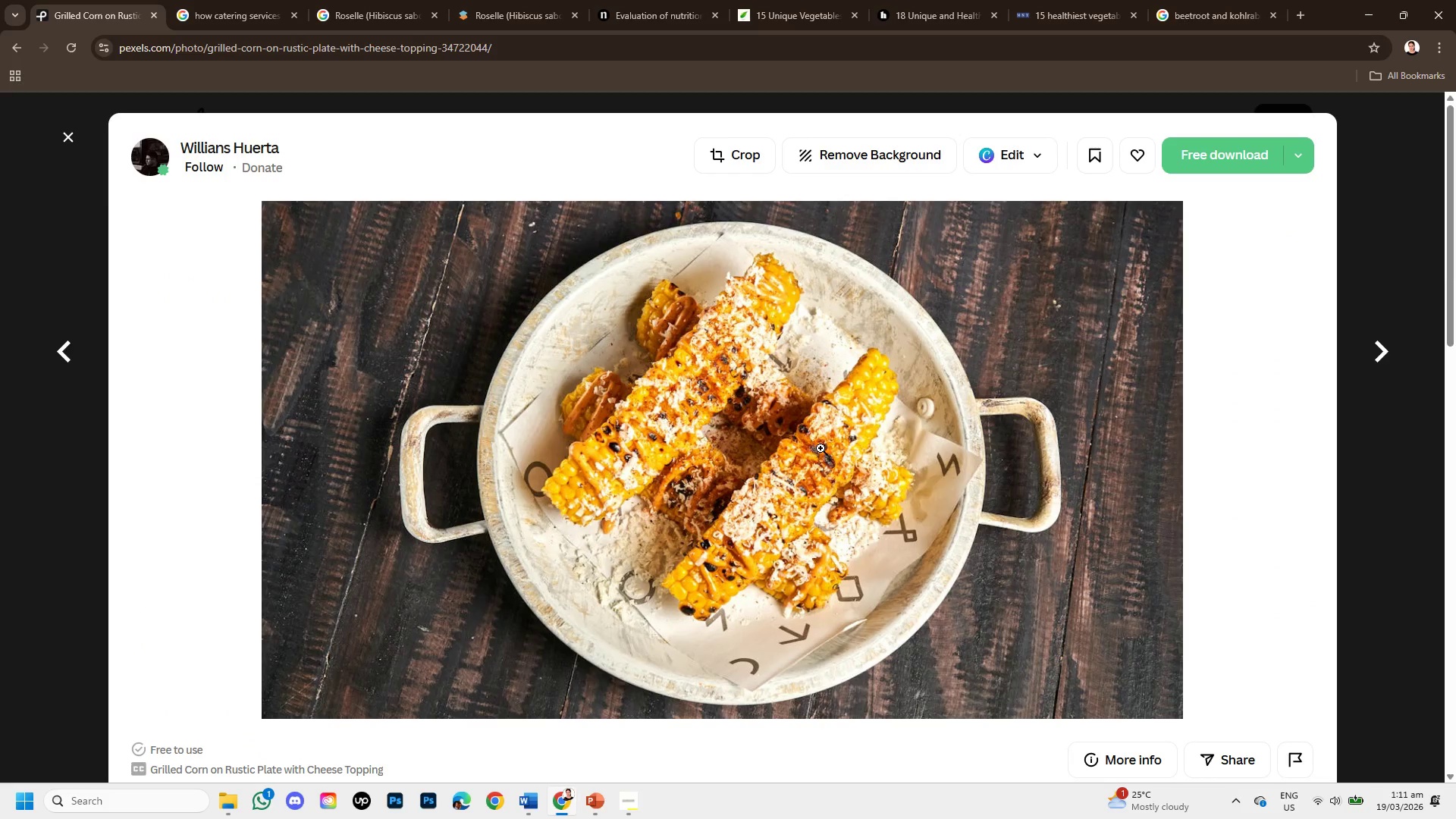 
scroll: coordinate [804, 456], scroll_direction: down, amount: 4.0
 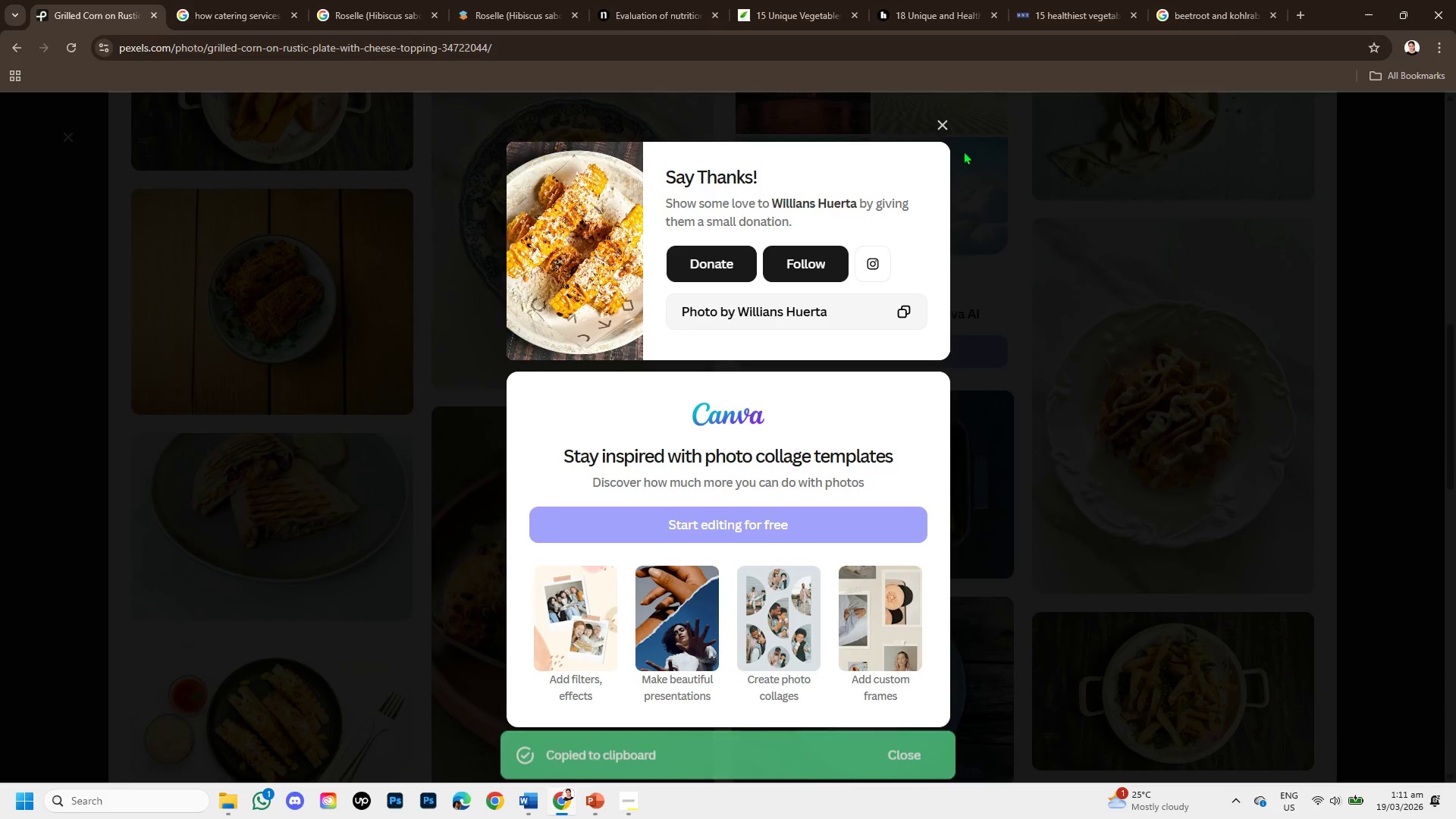 
left_click([937, 120])
 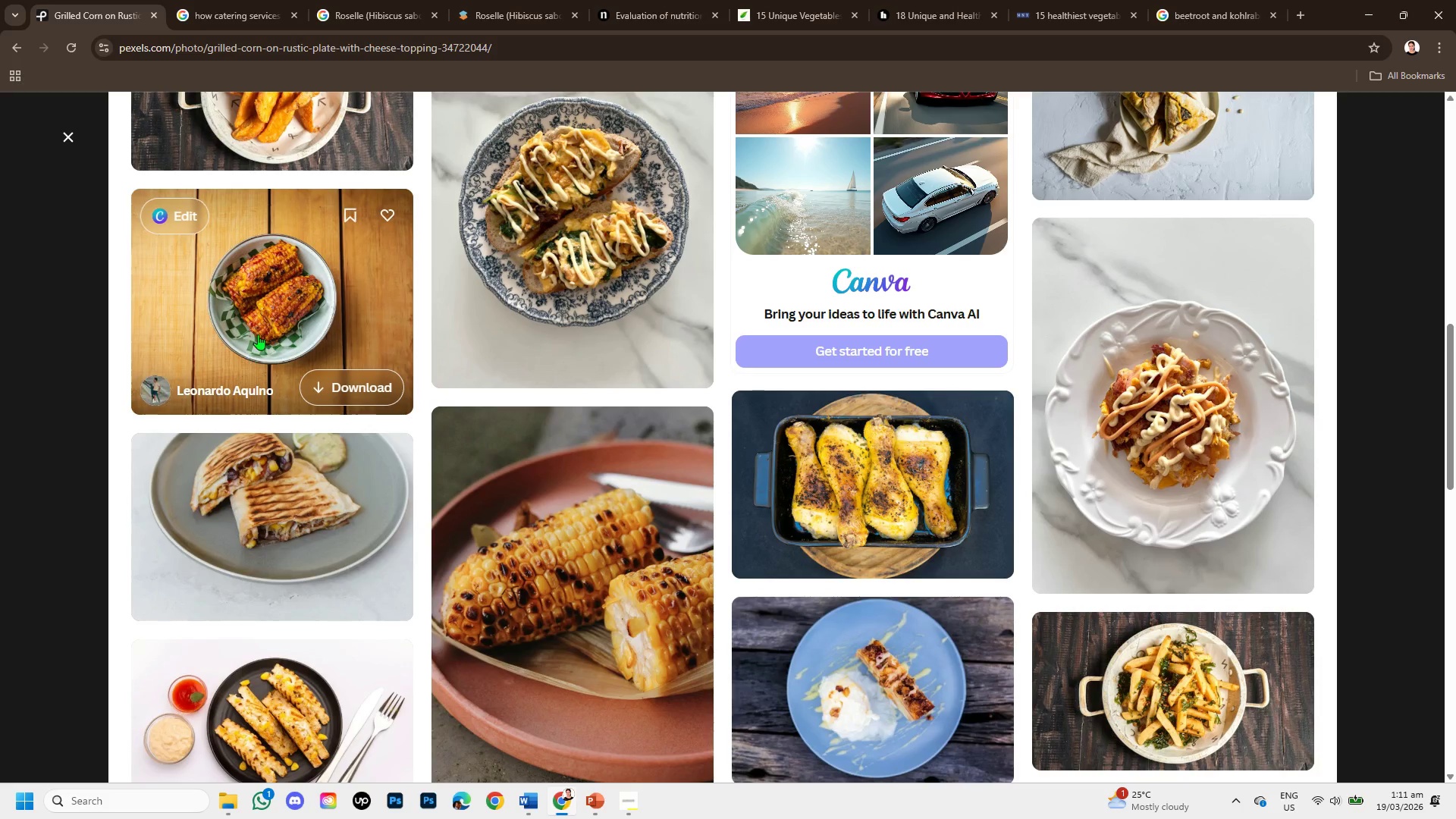 
left_click([278, 299])
 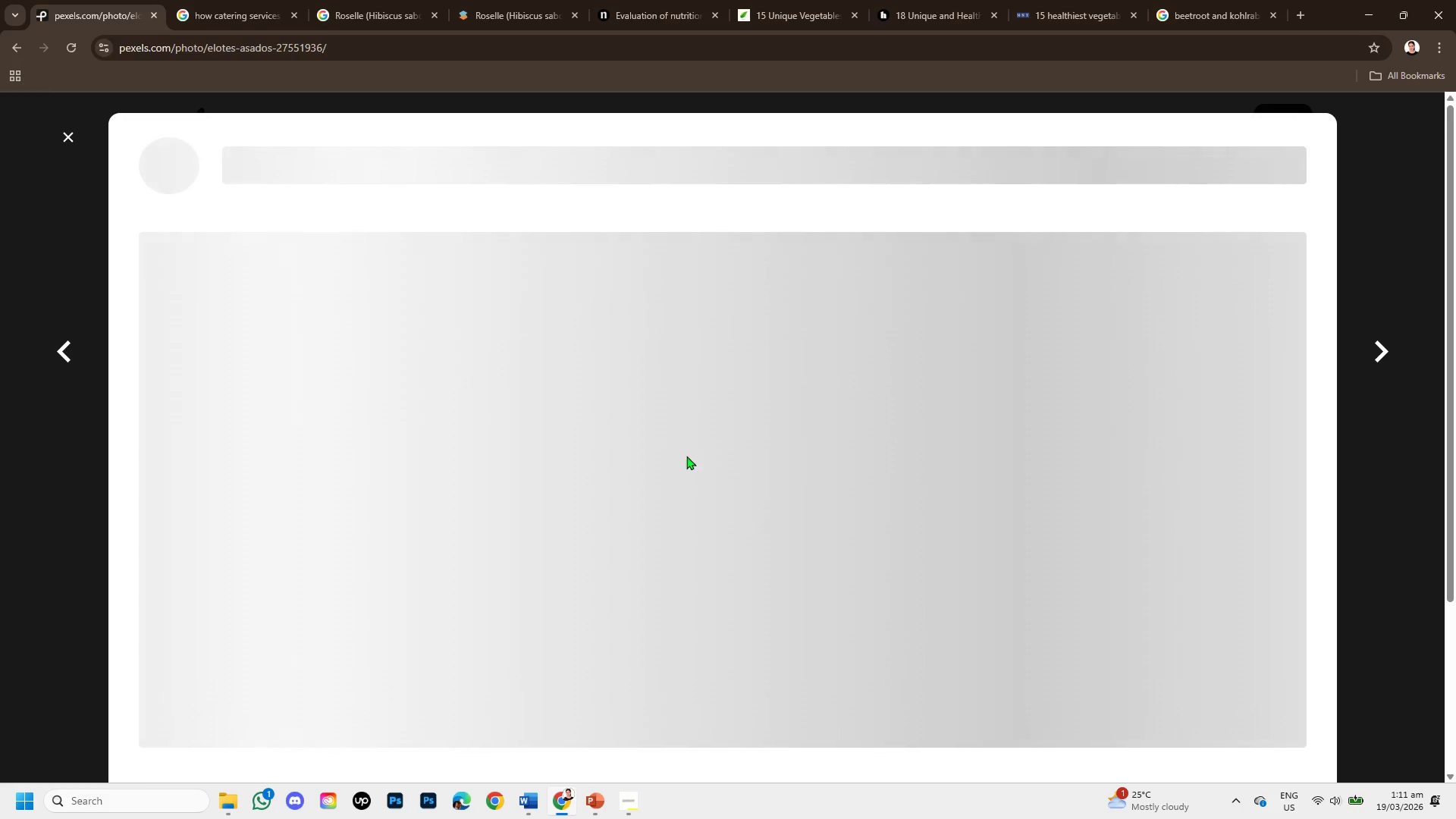 
right_click([703, 456])
 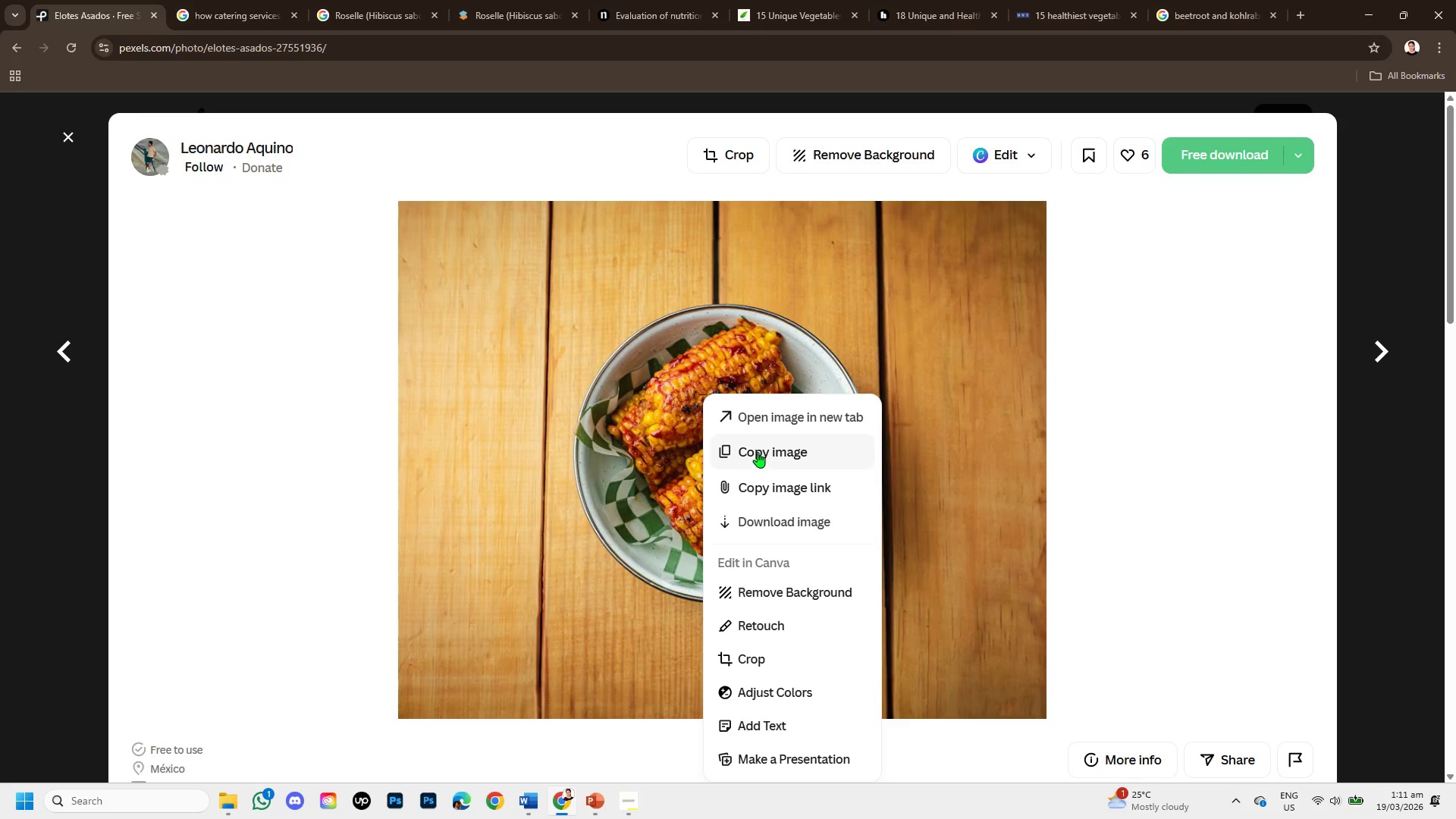 
left_click([758, 452])
 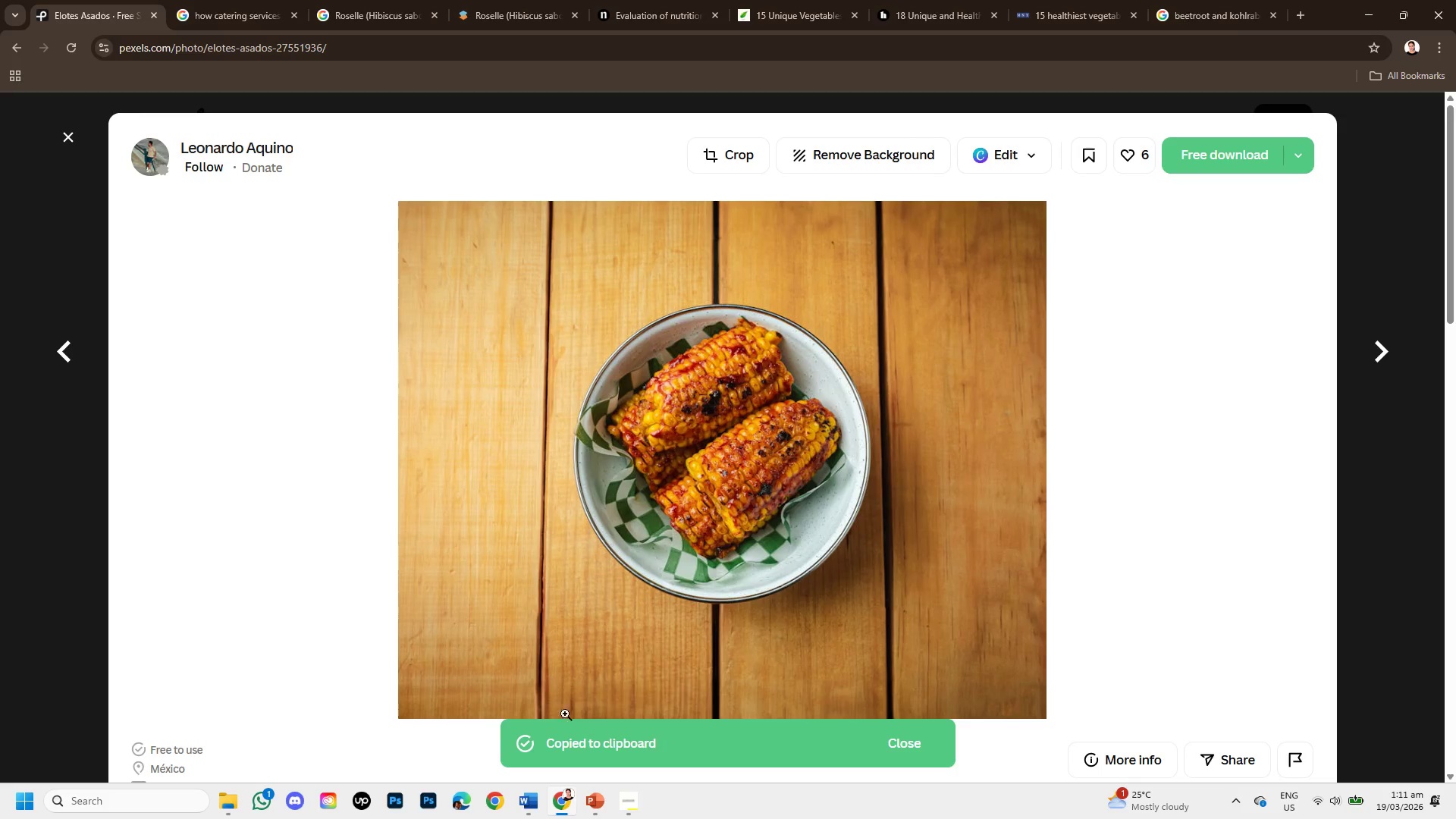 
left_click([601, 798])
 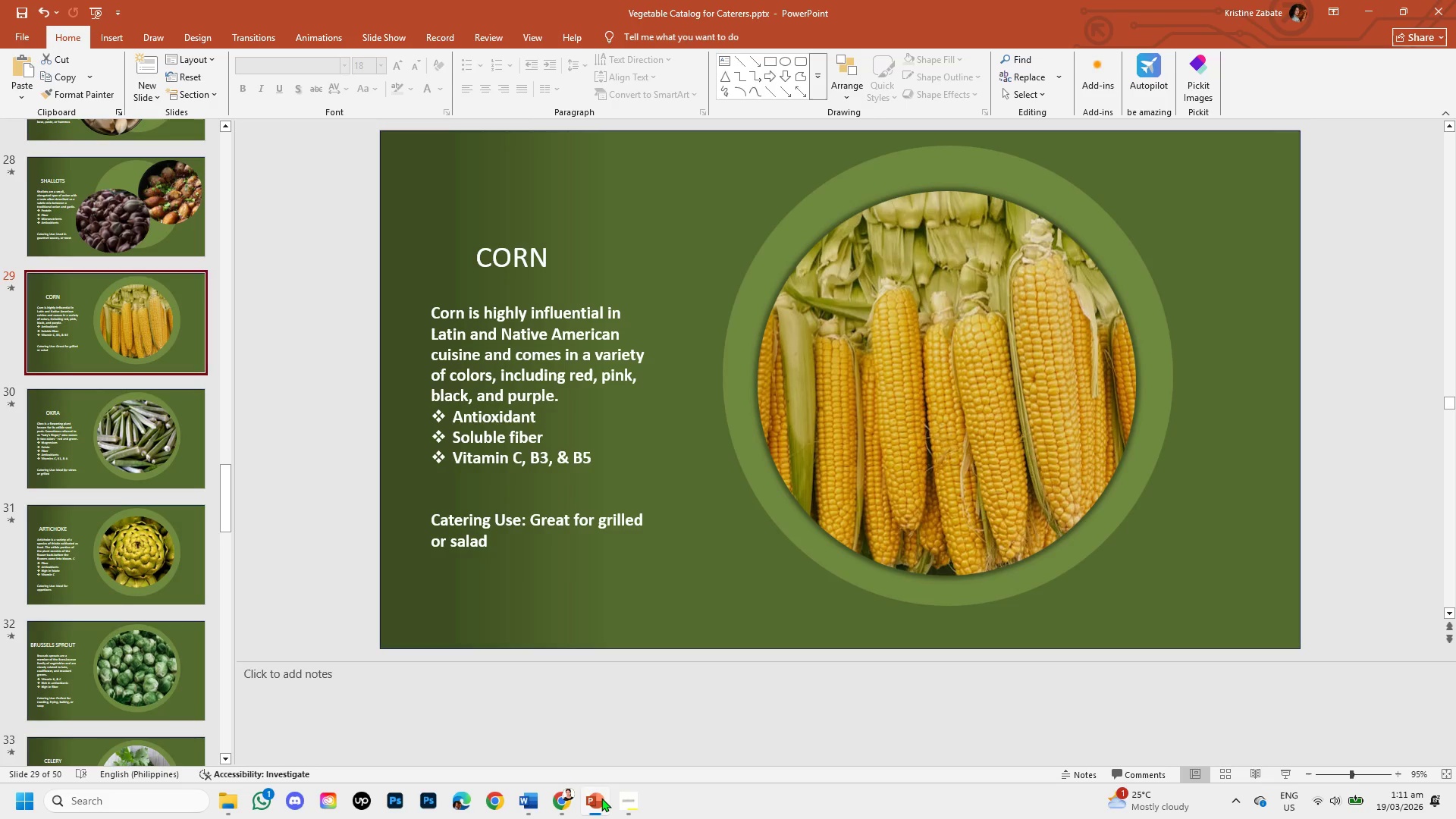 
key(Control+V)
 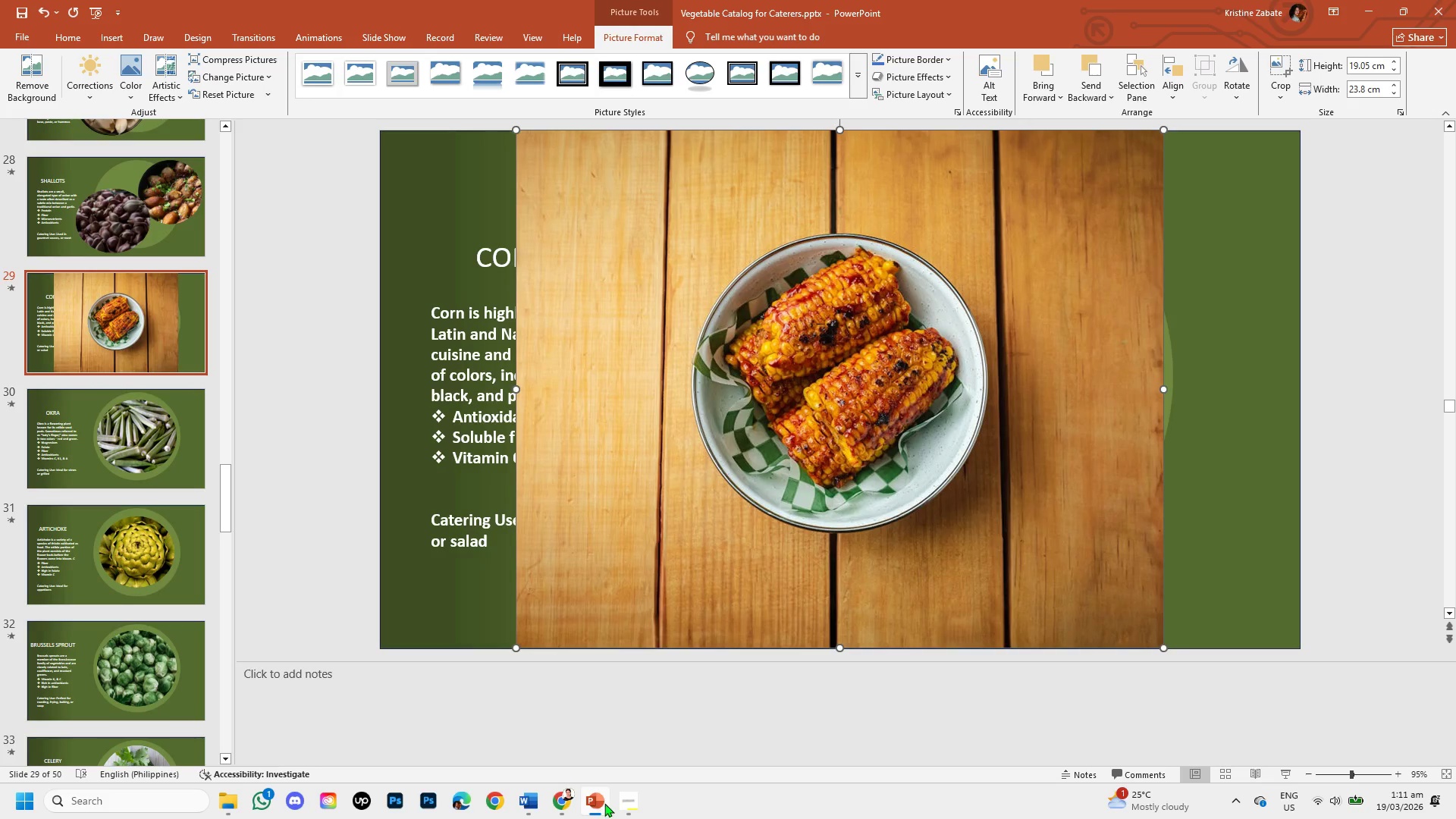 
left_click([570, 803])
 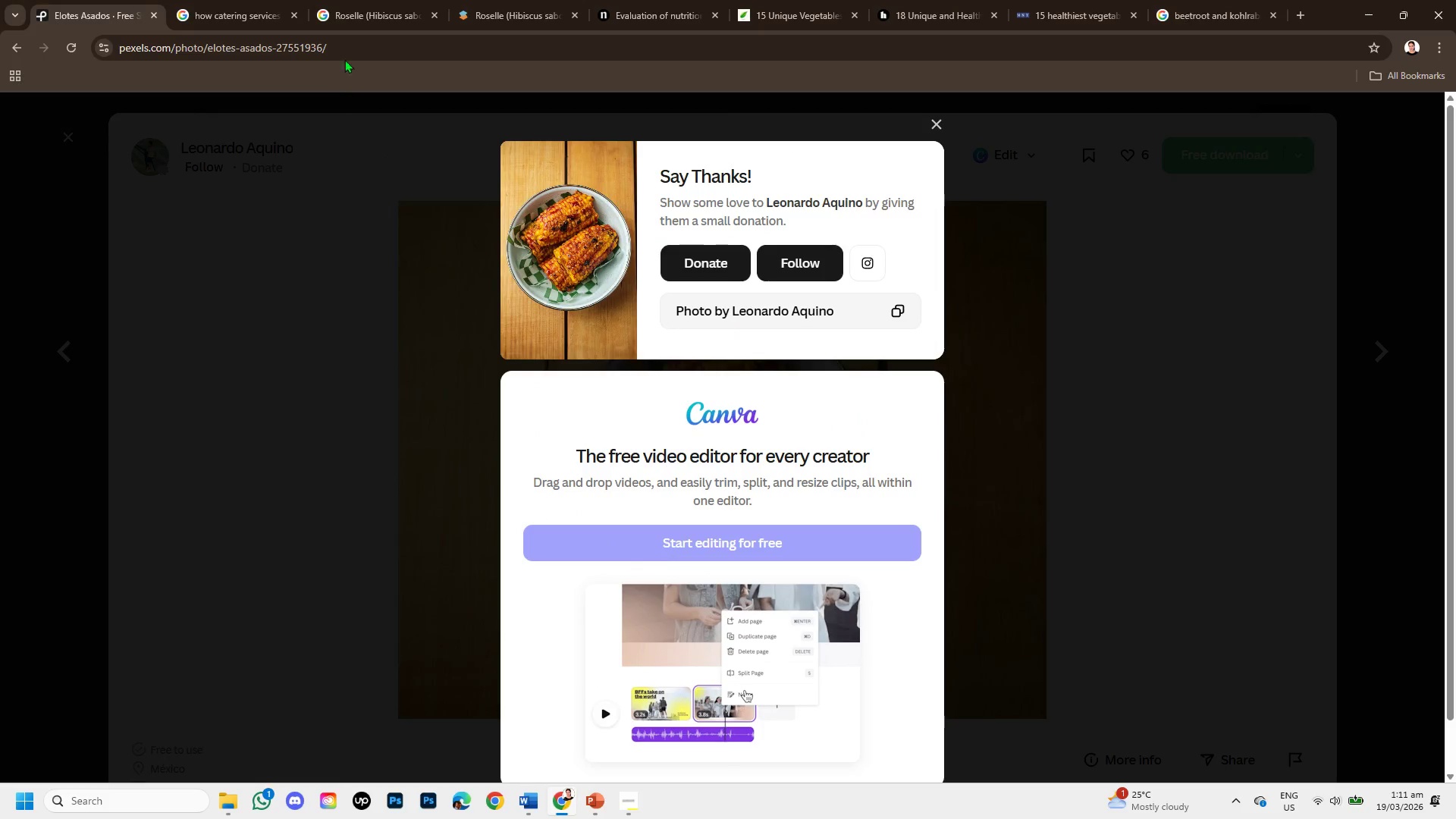 
left_click_drag(start_coordinate=[347, 39], to_coordinate=[74, 19])
 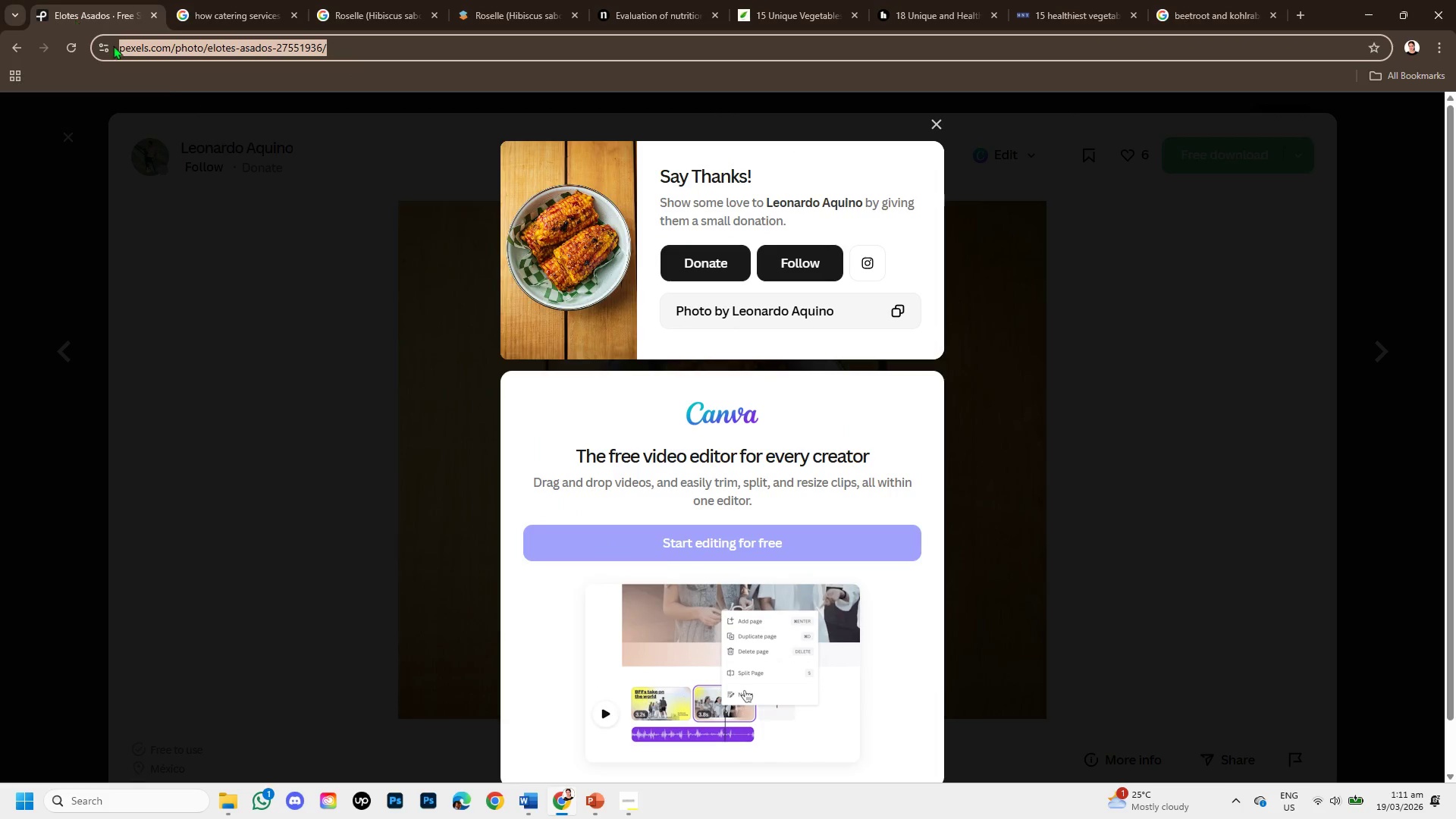 
key(Control+C)
 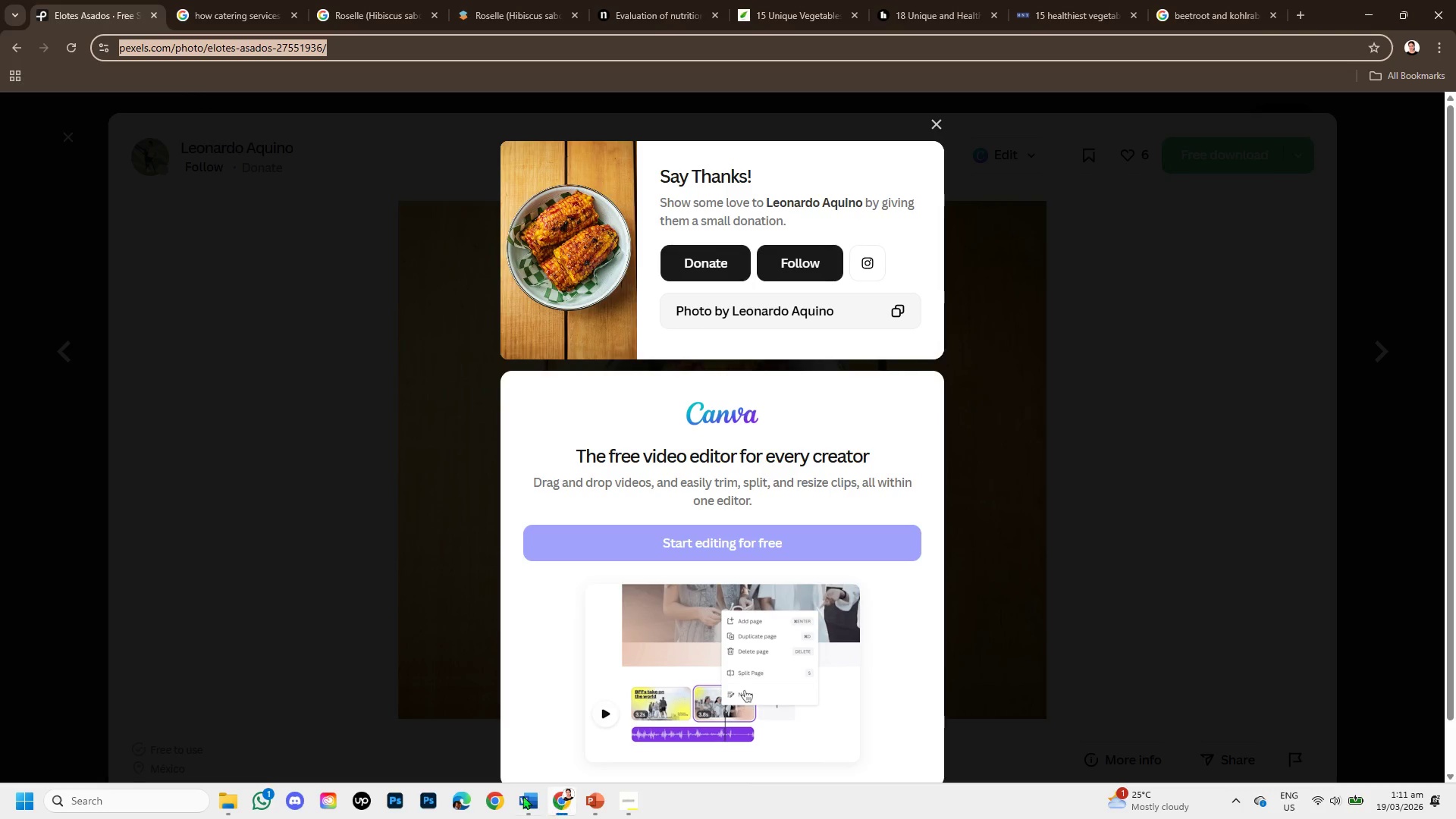 
left_click([519, 795])
 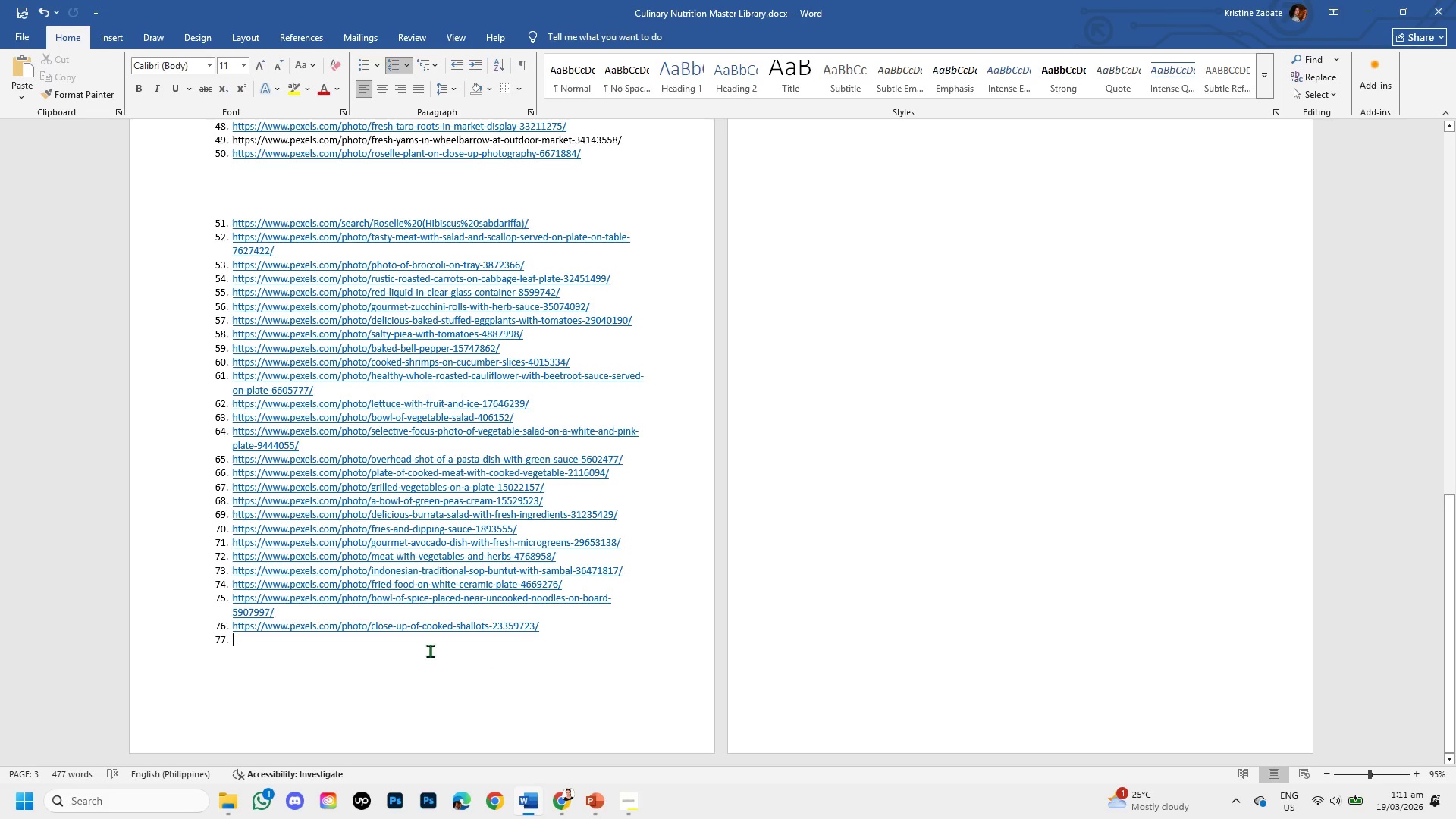 
key(Control+V)
 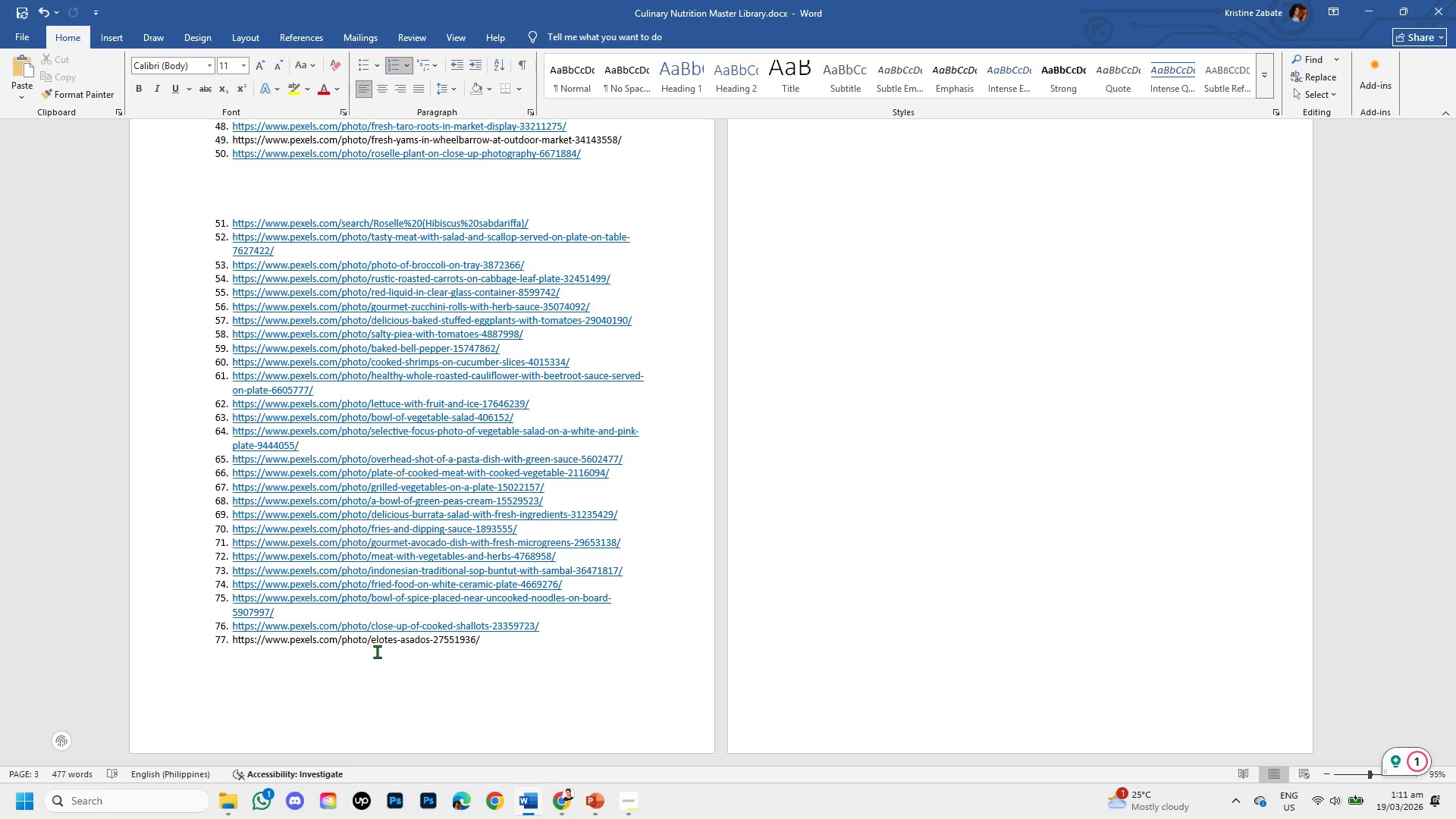 
key(Enter)
 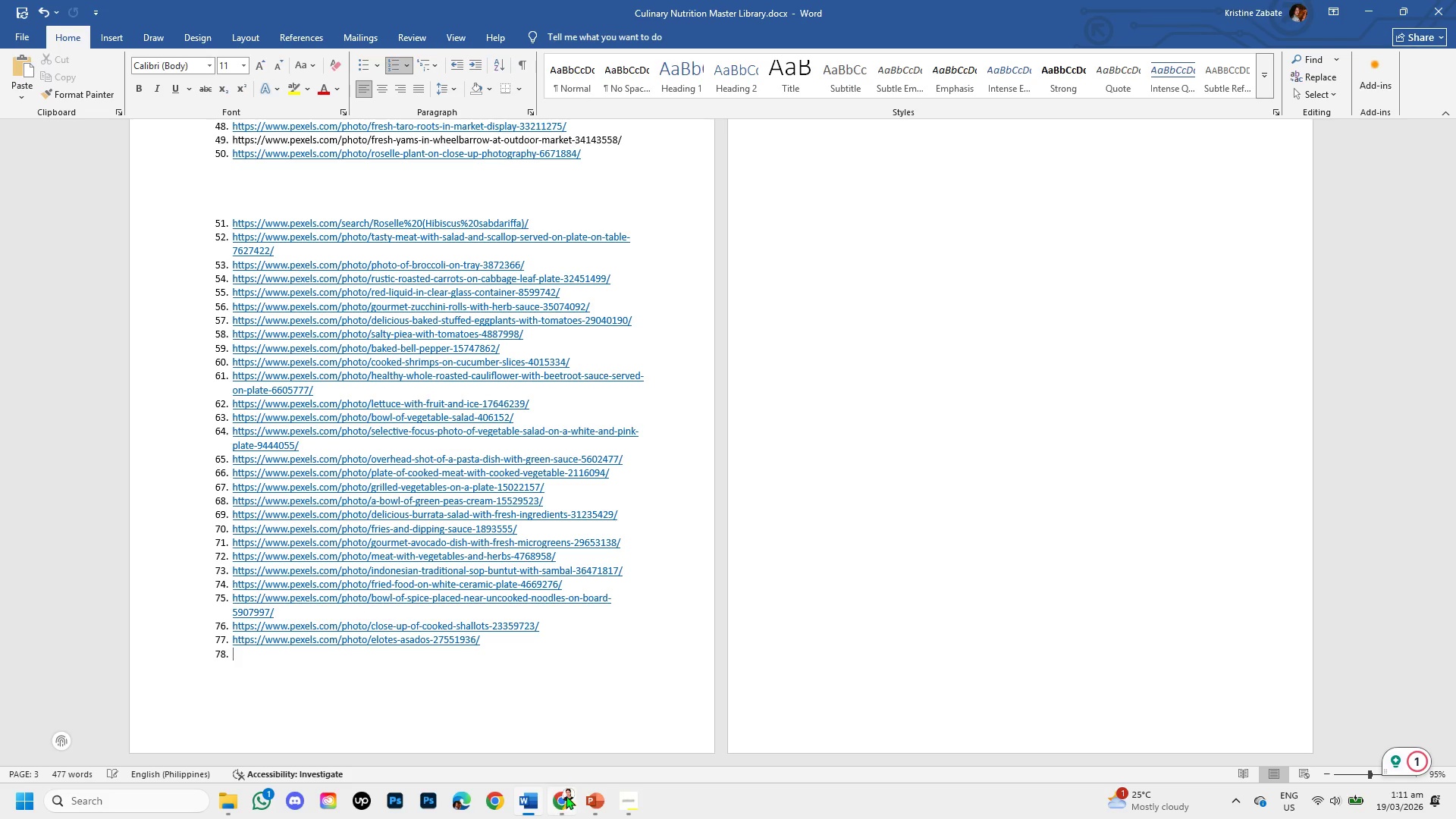 
left_click([592, 803])
 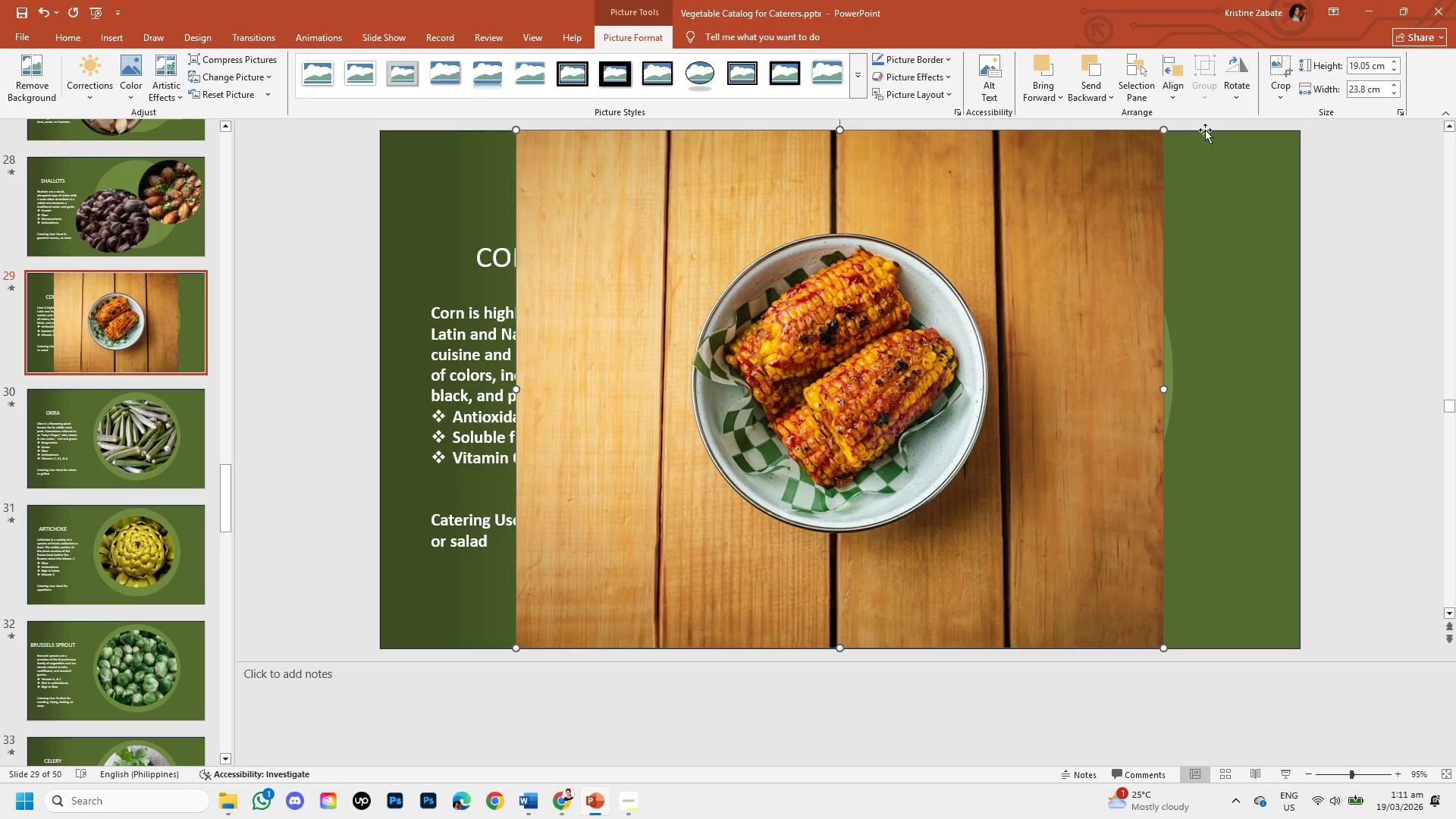 
left_click([1281, 84])
 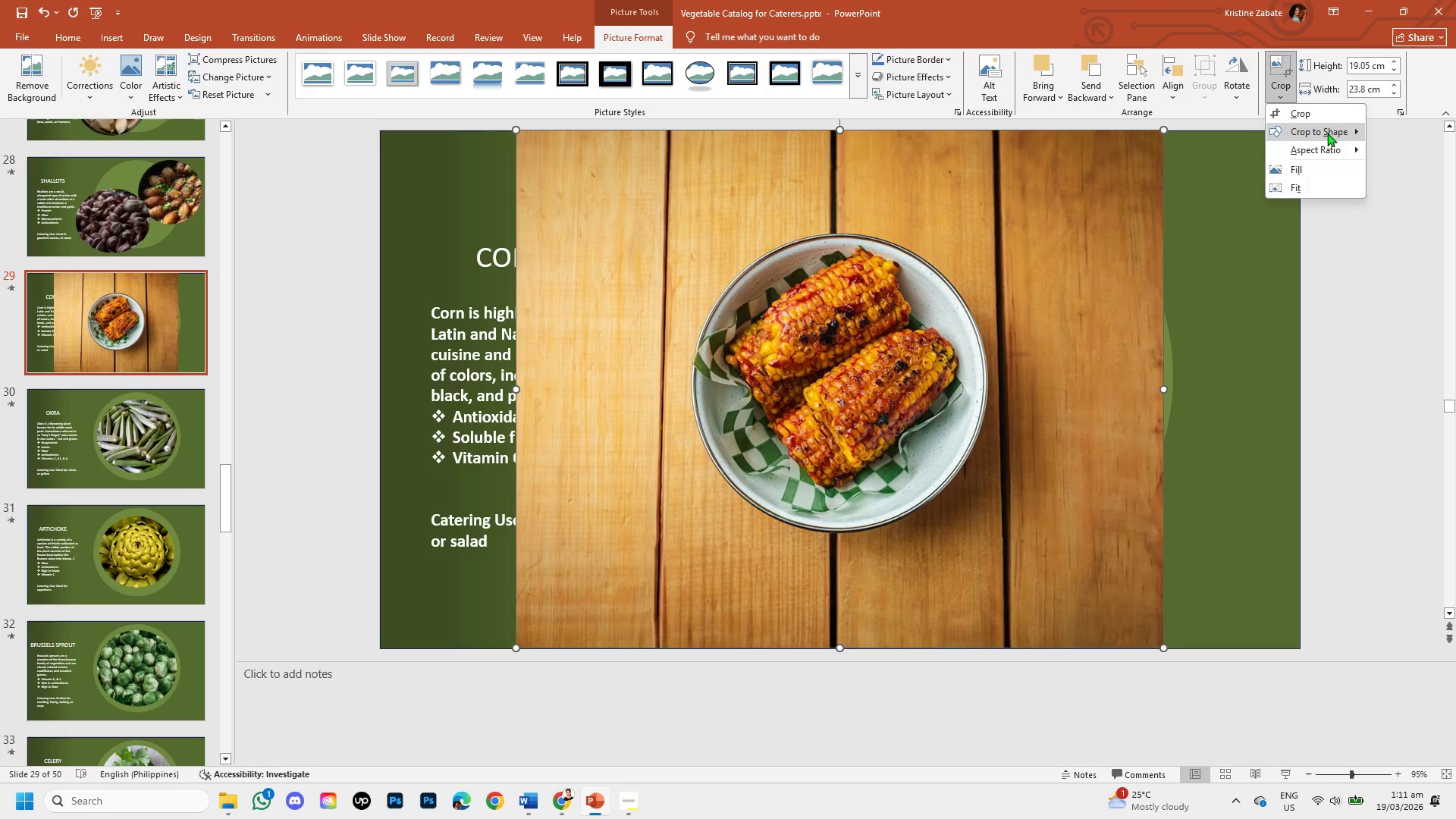 
left_click([1327, 132])
 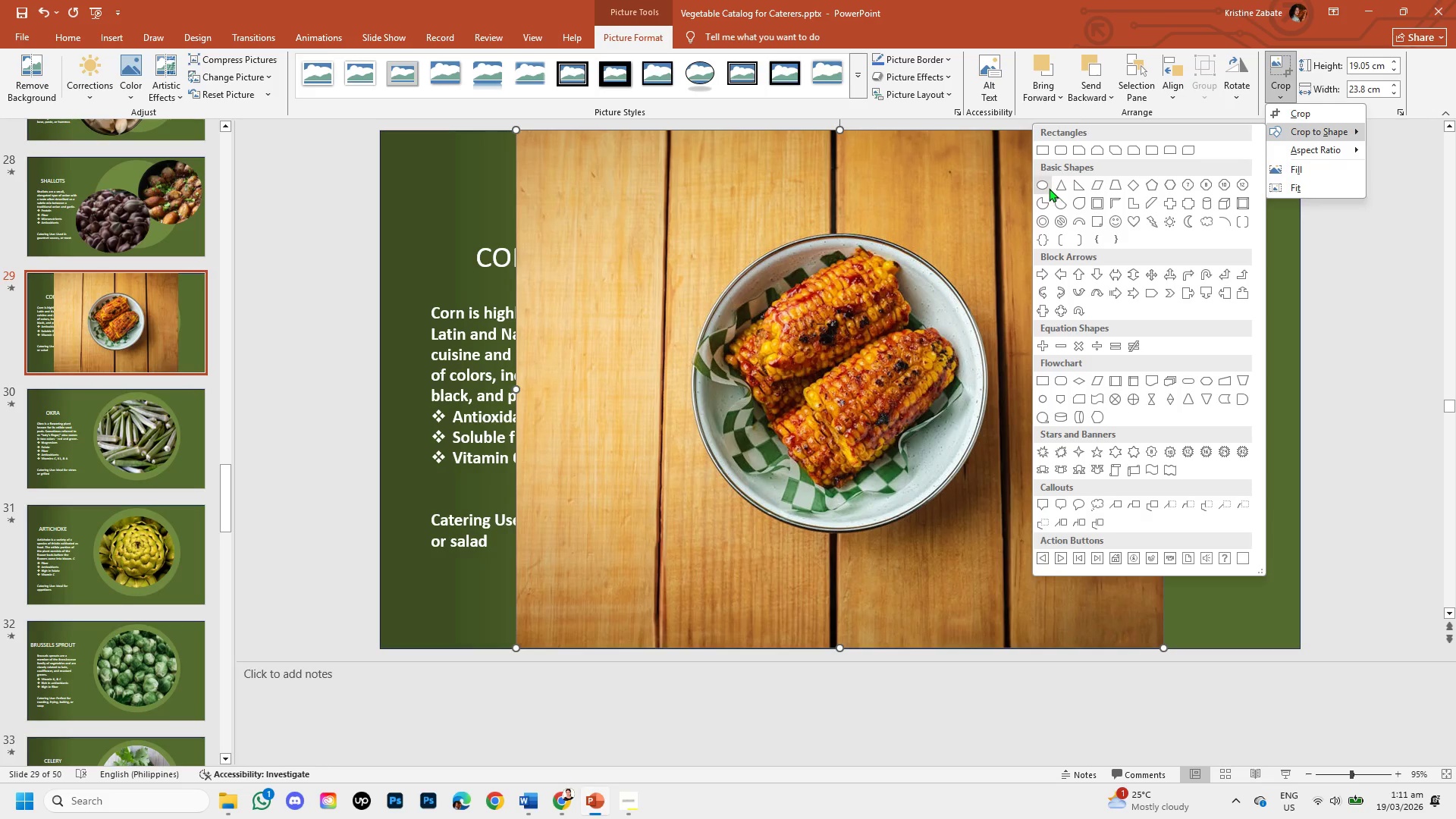 
left_click([1046, 187])
 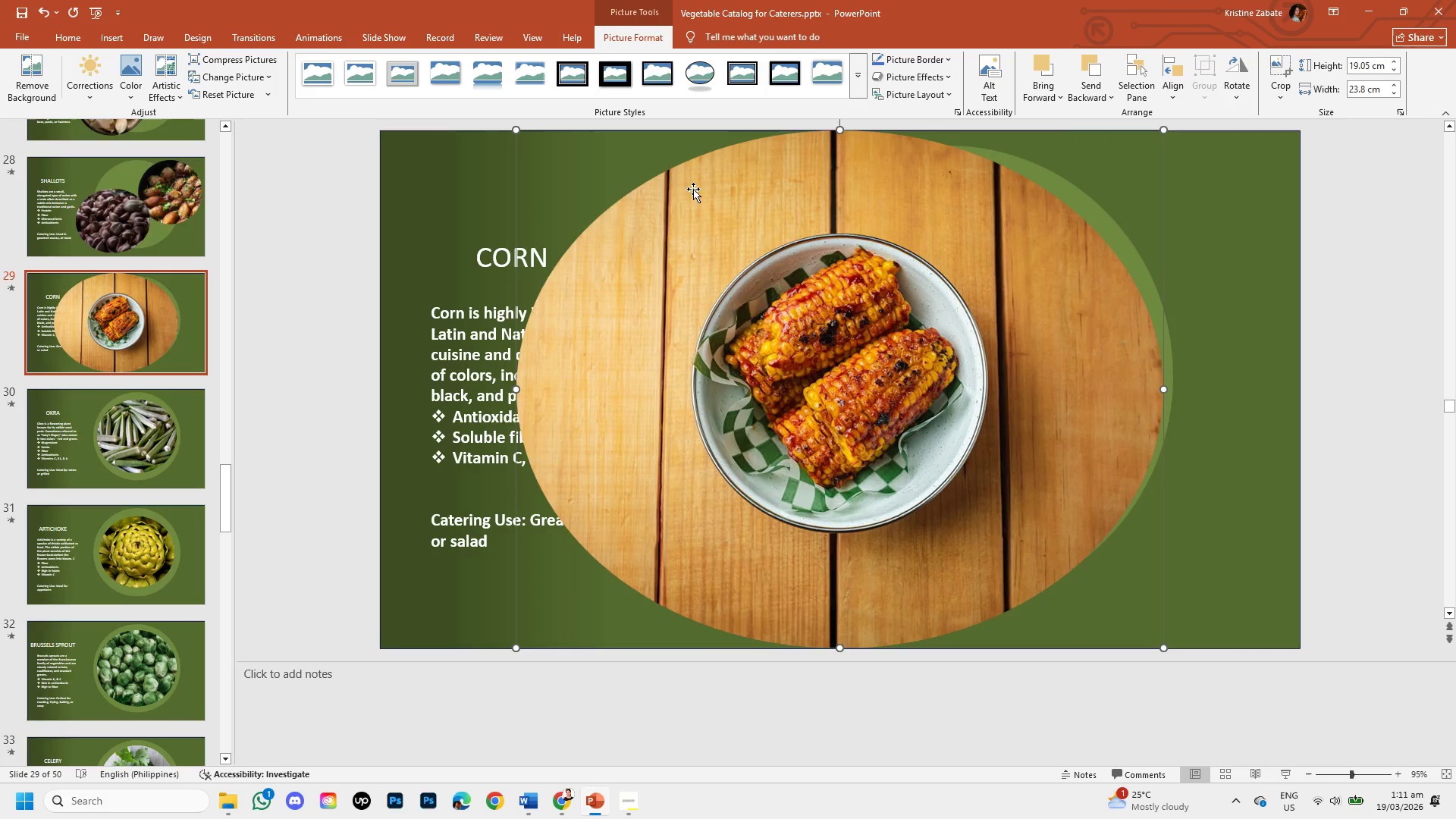 
right_click([748, 264])
 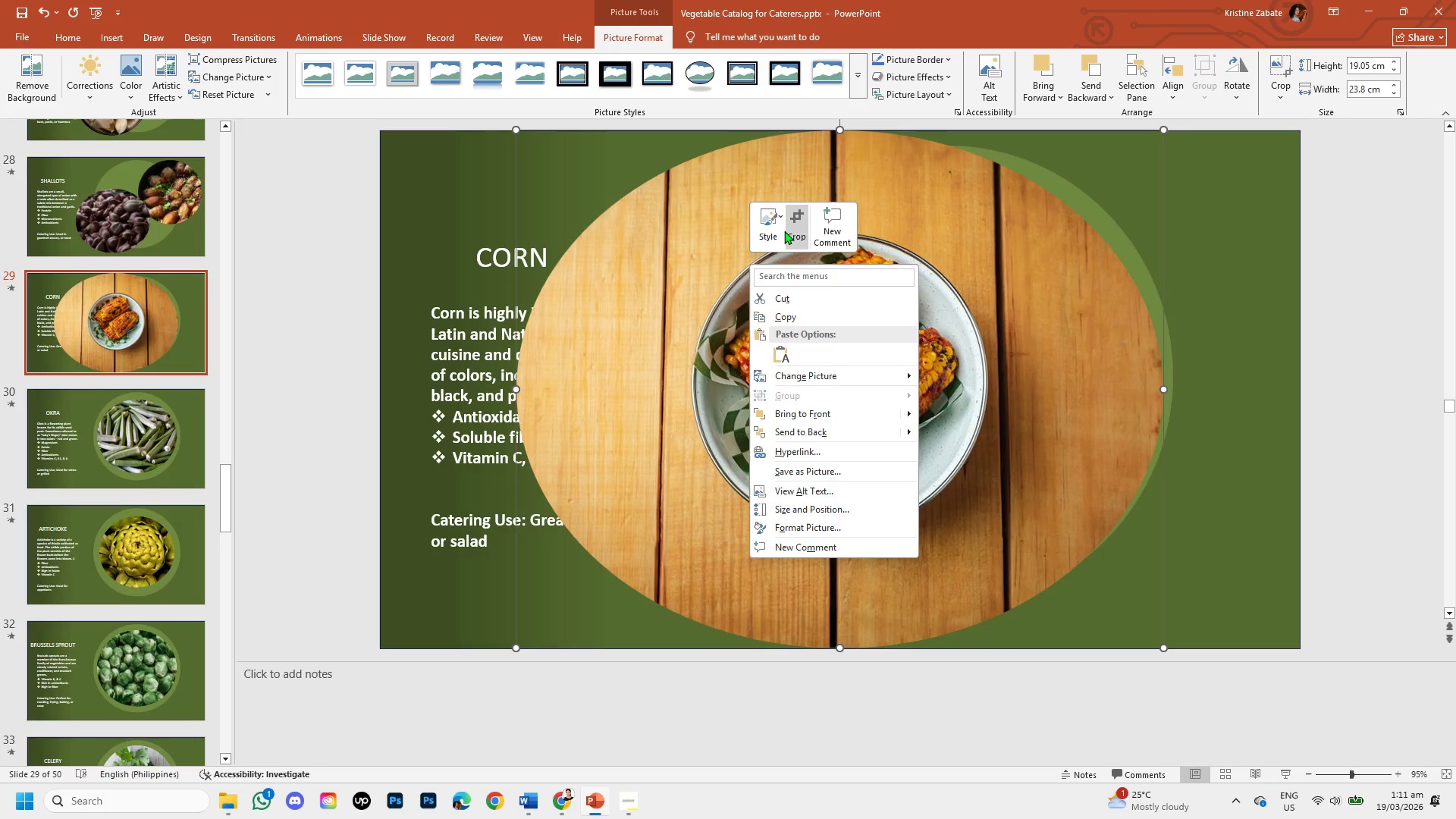 
left_click([786, 231])
 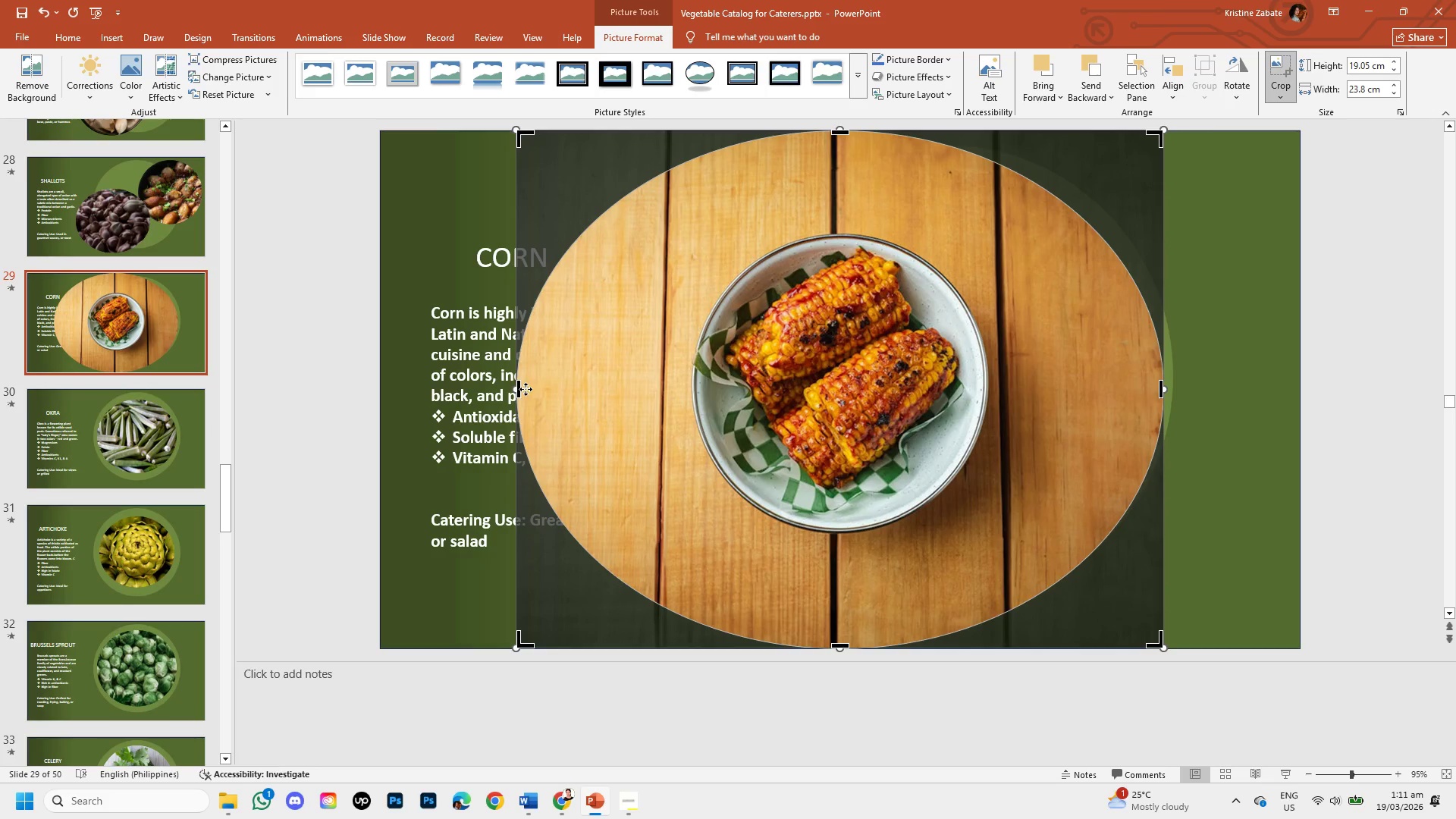 
left_click_drag(start_coordinate=[520, 389], to_coordinate=[696, 375])
 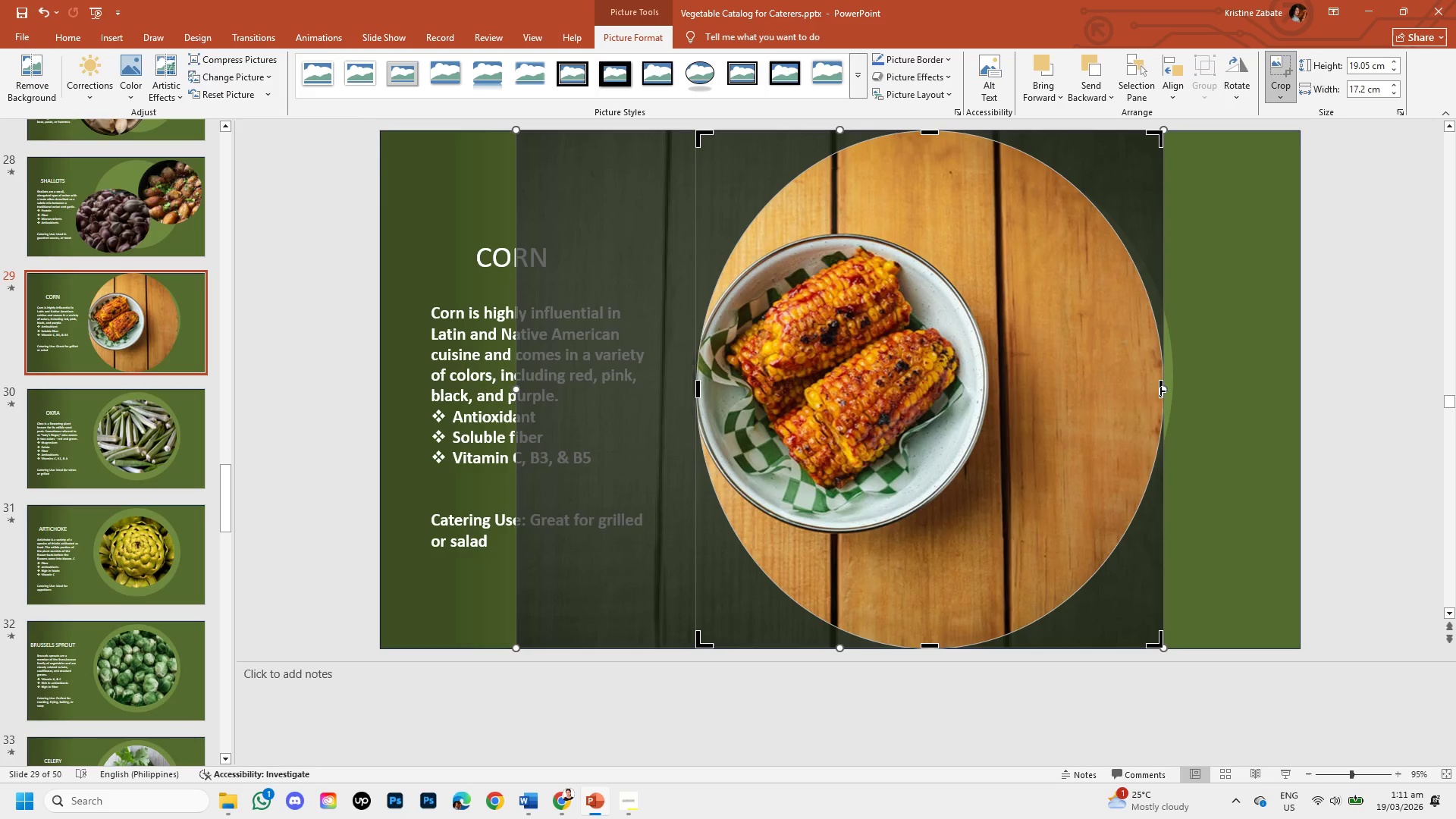 
left_click_drag(start_coordinate=[1158, 389], to_coordinate=[977, 389])
 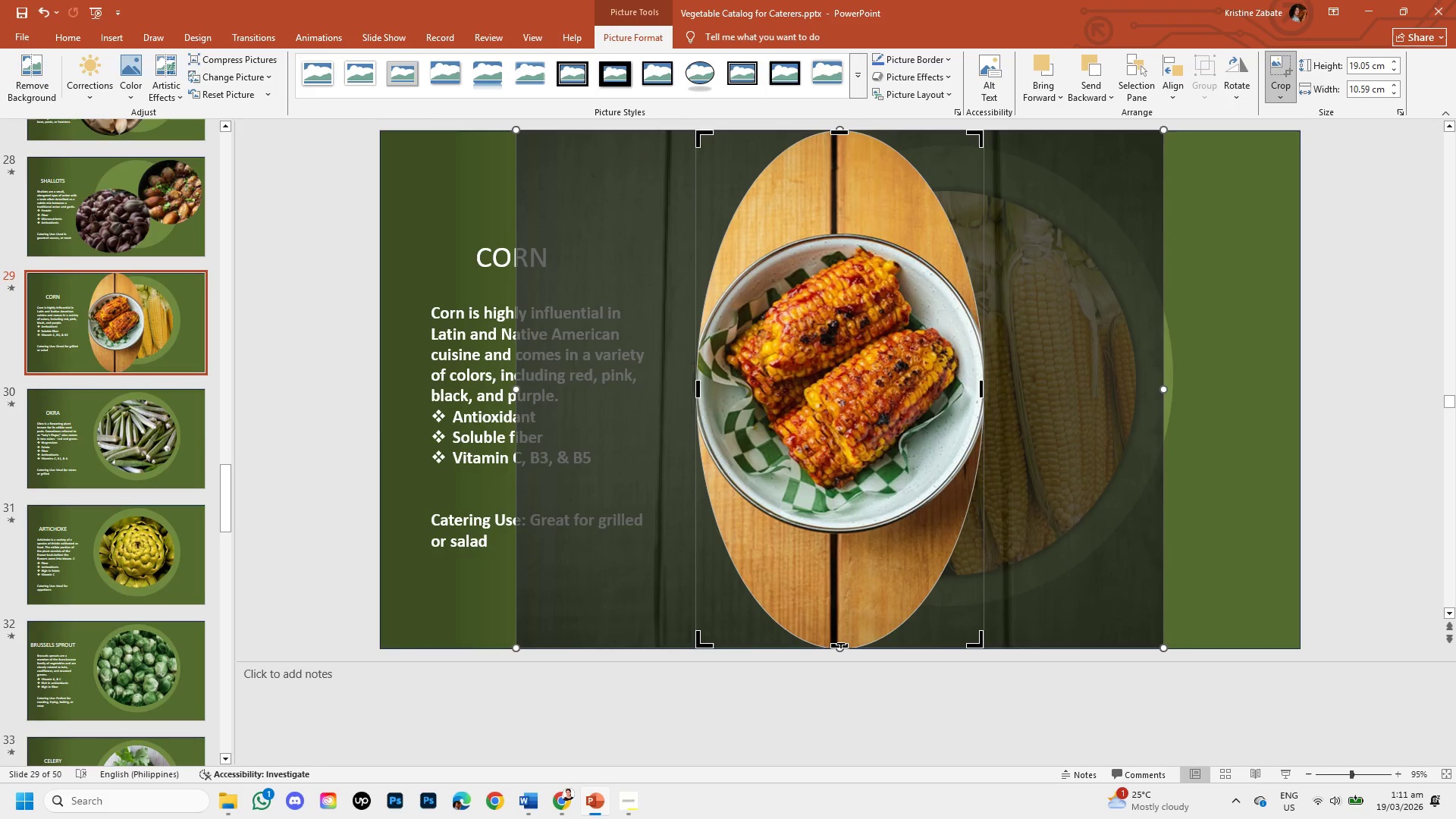 
left_click_drag(start_coordinate=[841, 642], to_coordinate=[839, 623])
 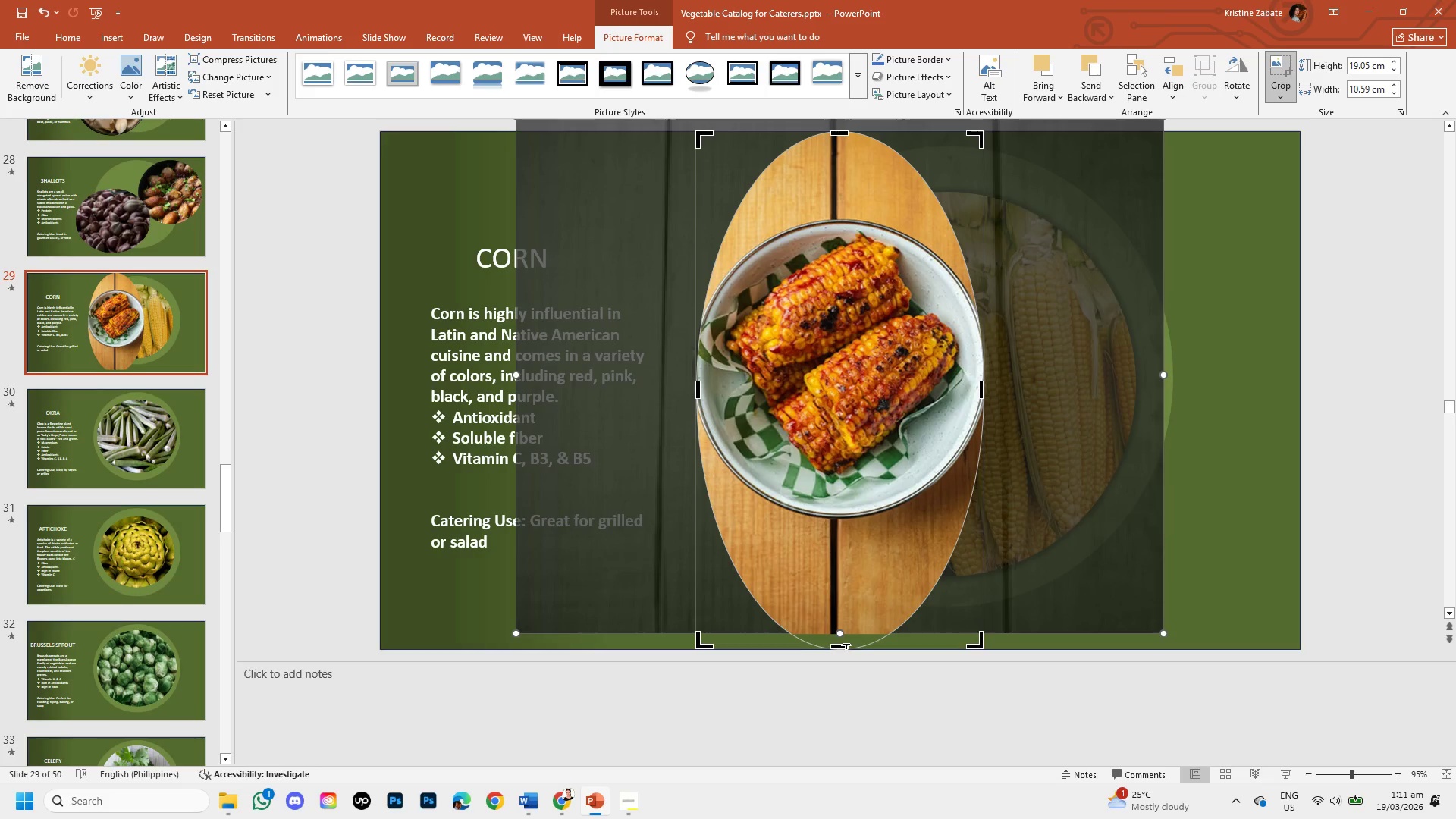 
left_click_drag(start_coordinate=[846, 644], to_coordinate=[871, 513])
 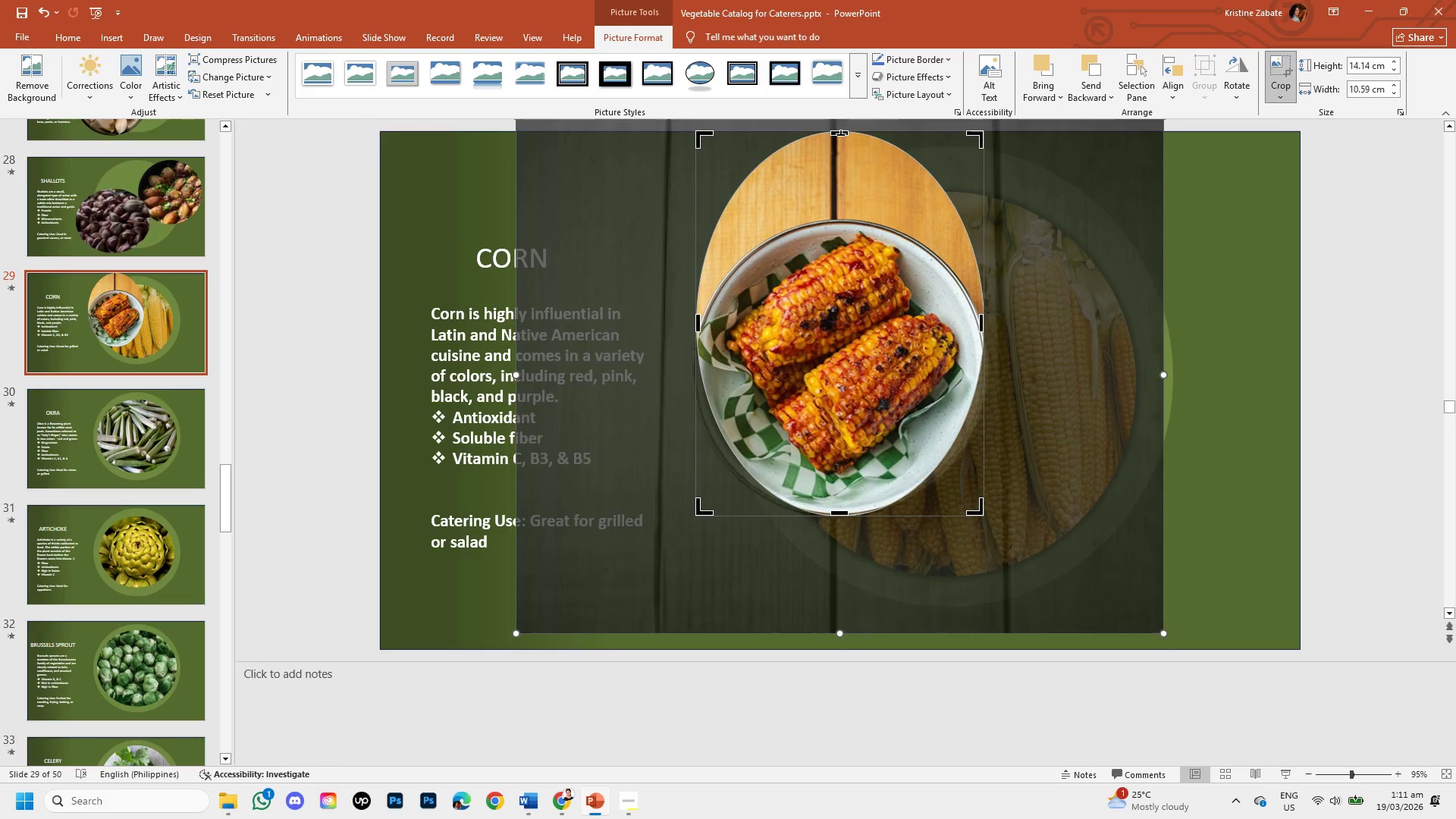 
left_click_drag(start_coordinate=[841, 135], to_coordinate=[853, 224])
 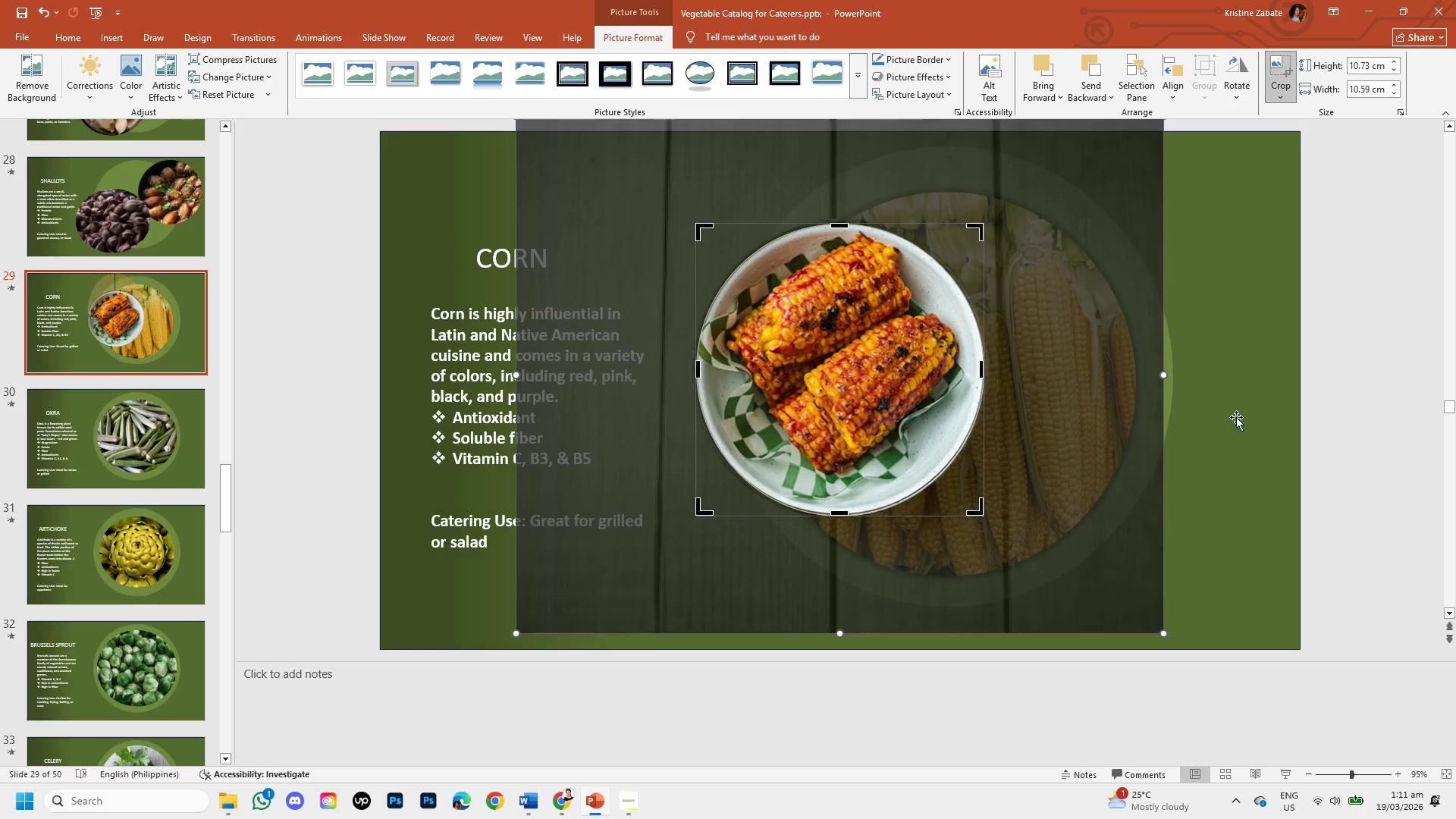 
left_click([1236, 417])
 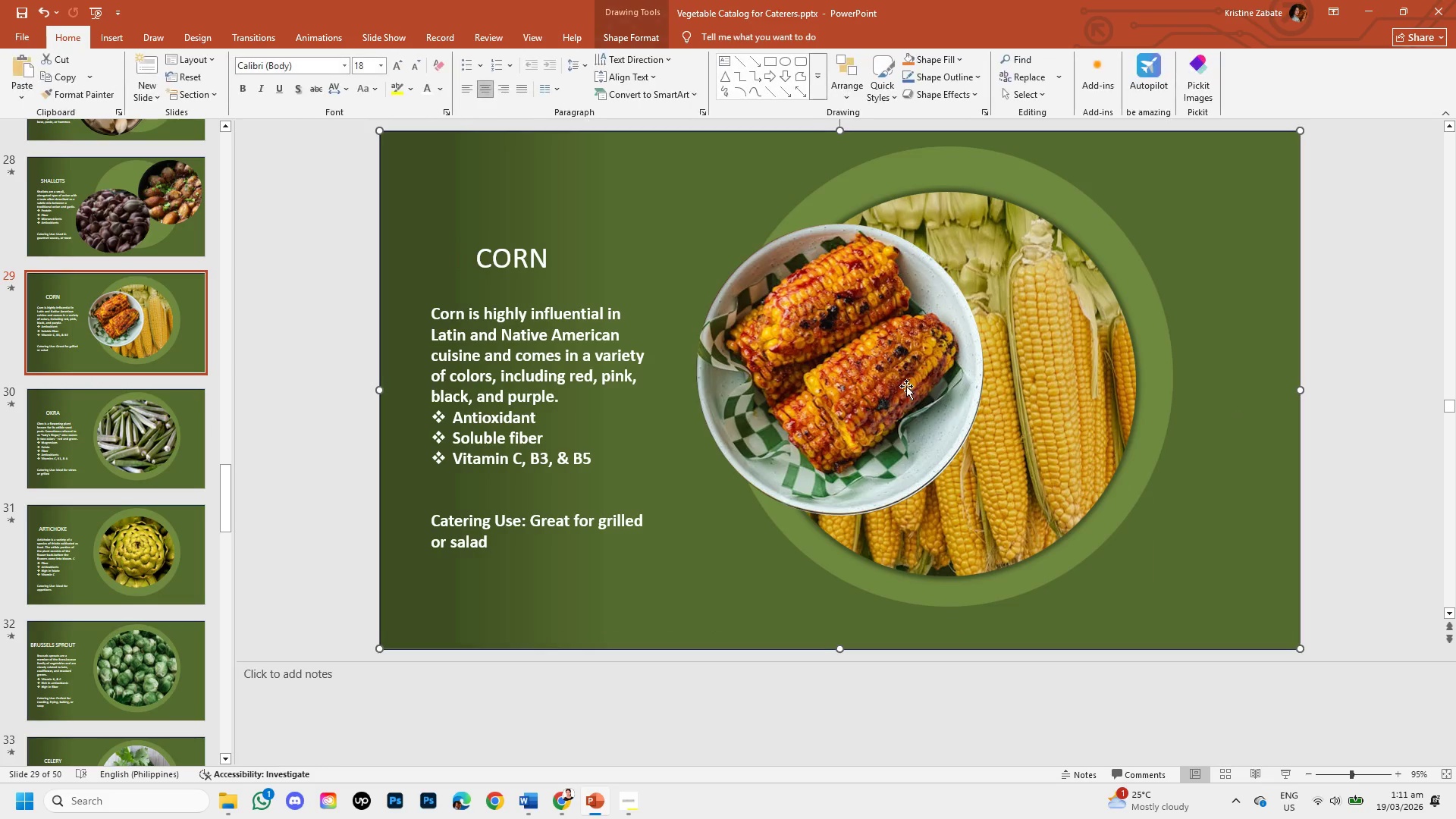 
left_click([906, 386])
 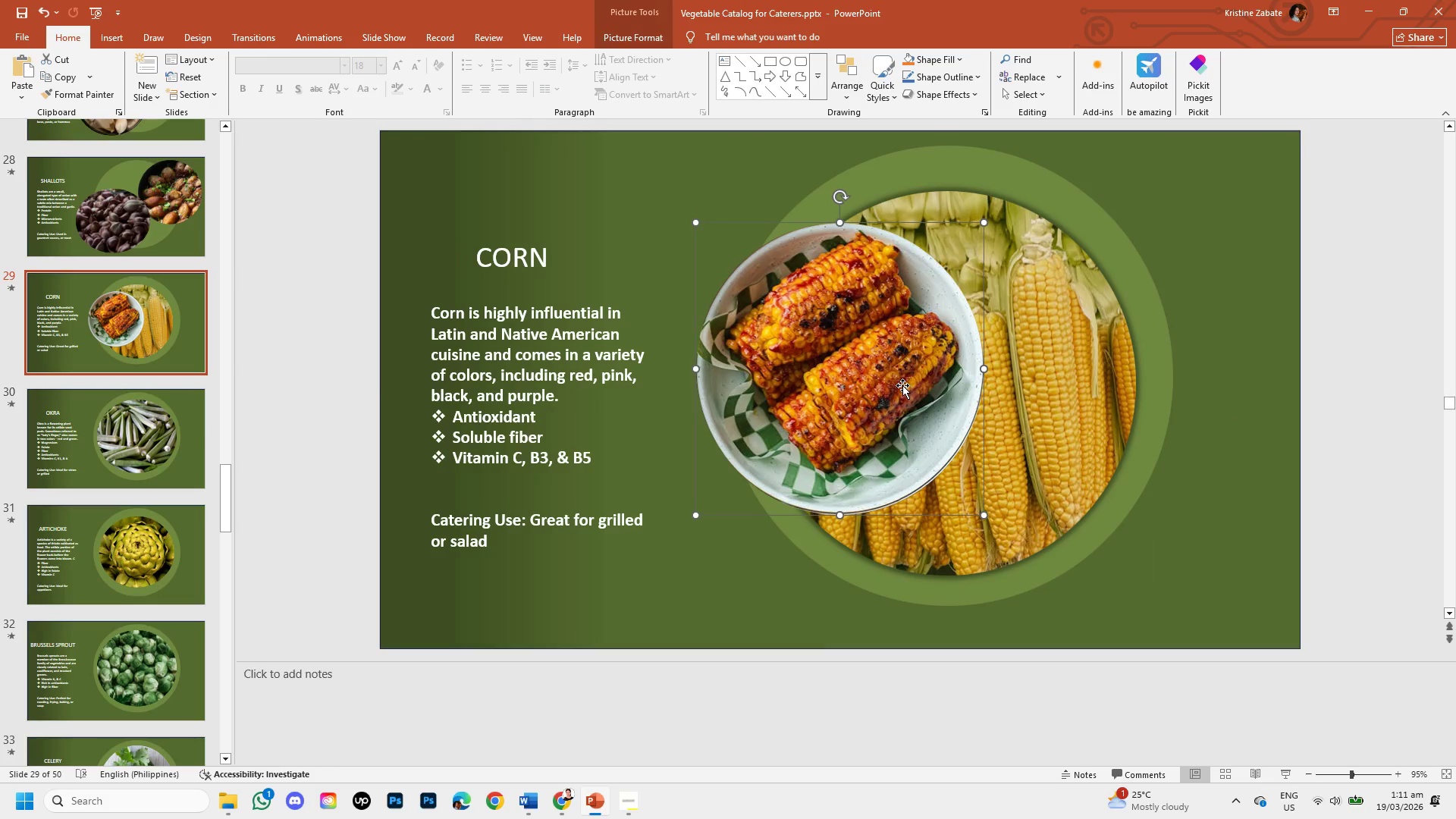 
left_click_drag(start_coordinate=[902, 385], to_coordinate=[1116, 325])
 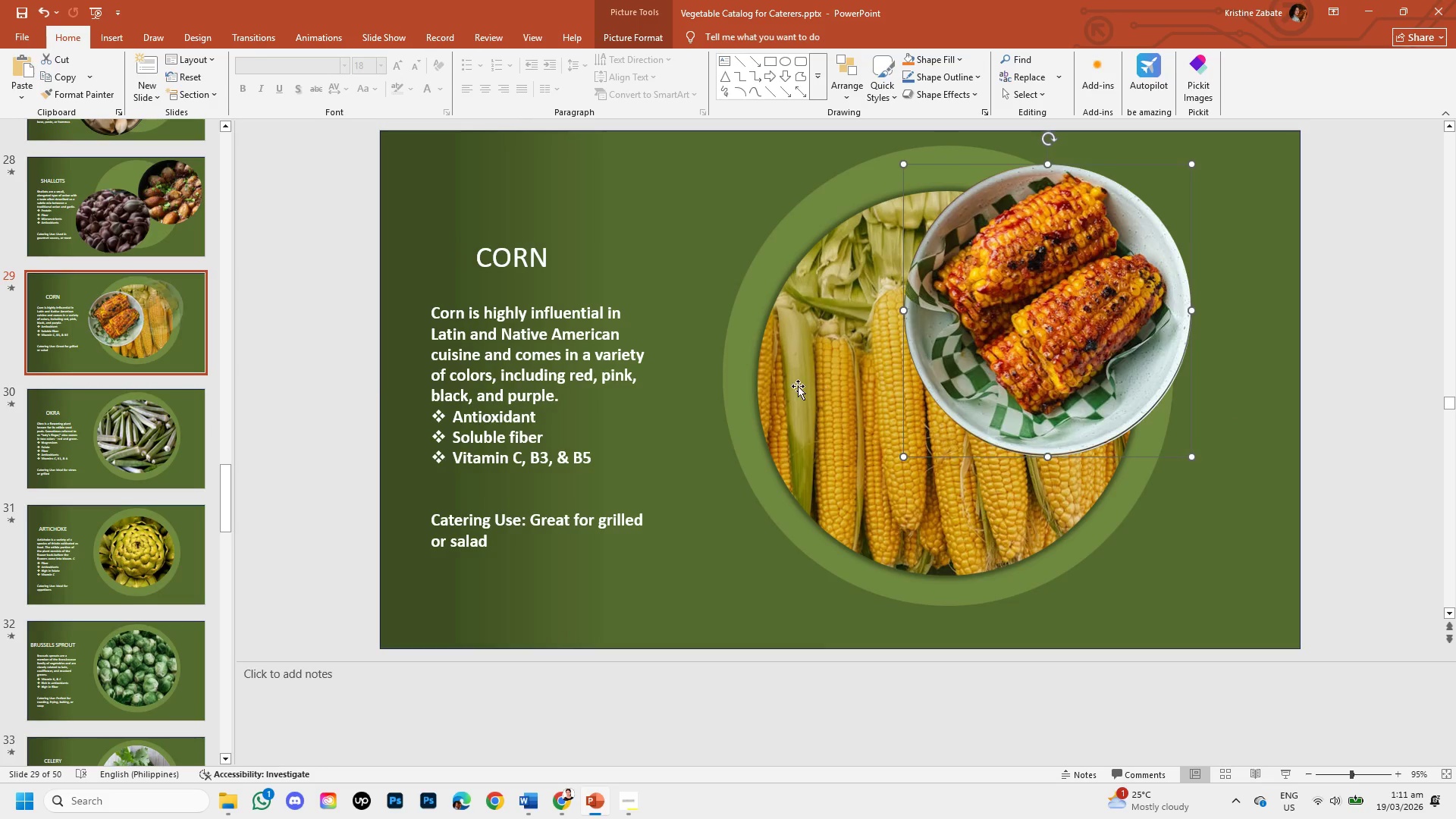 
left_click([798, 386])
 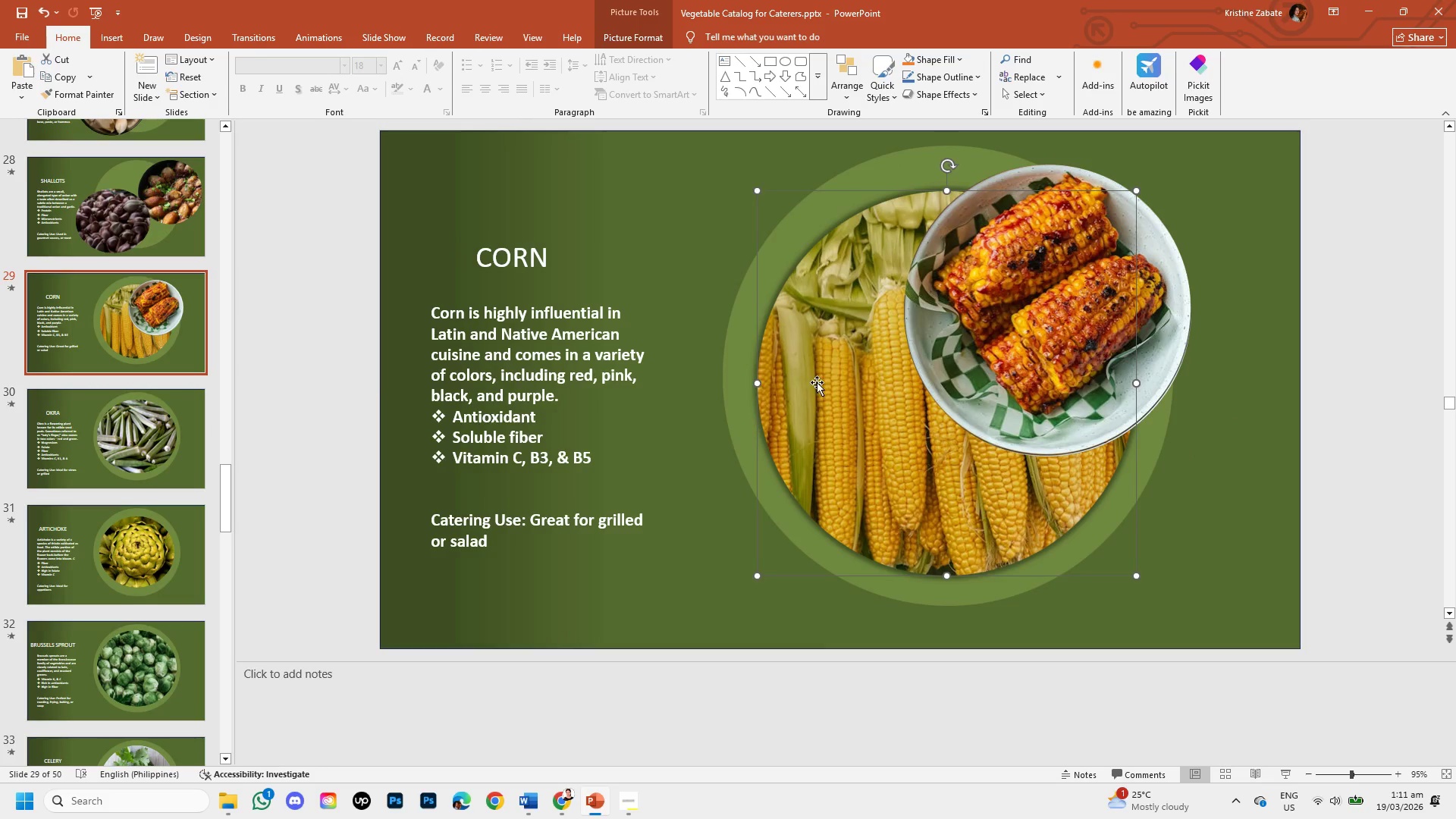 
left_click_drag(start_coordinate=[847, 379], to_coordinate=[1003, 435])
 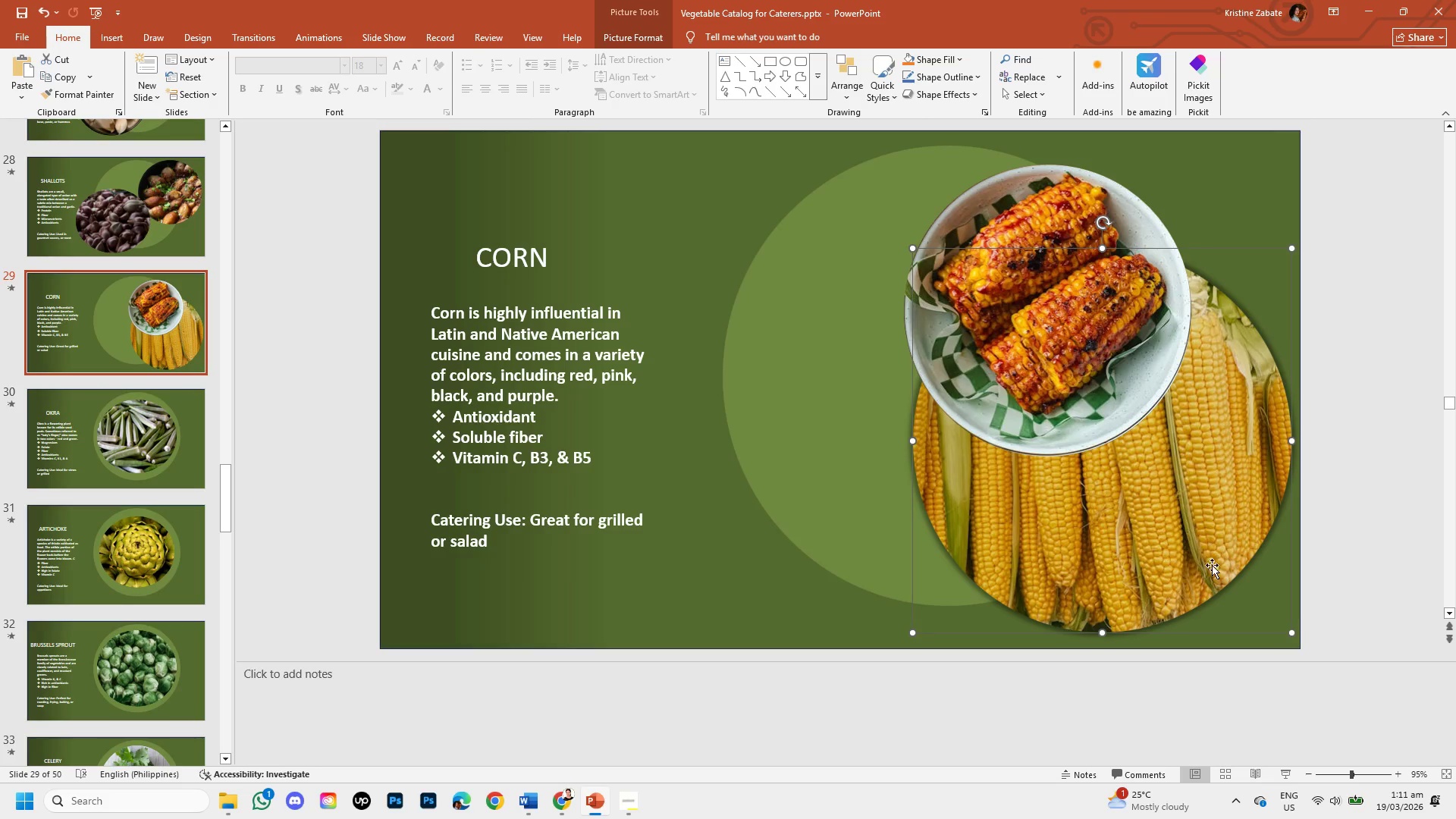 
left_click_drag(start_coordinate=[985, 328], to_coordinate=[726, 495])
 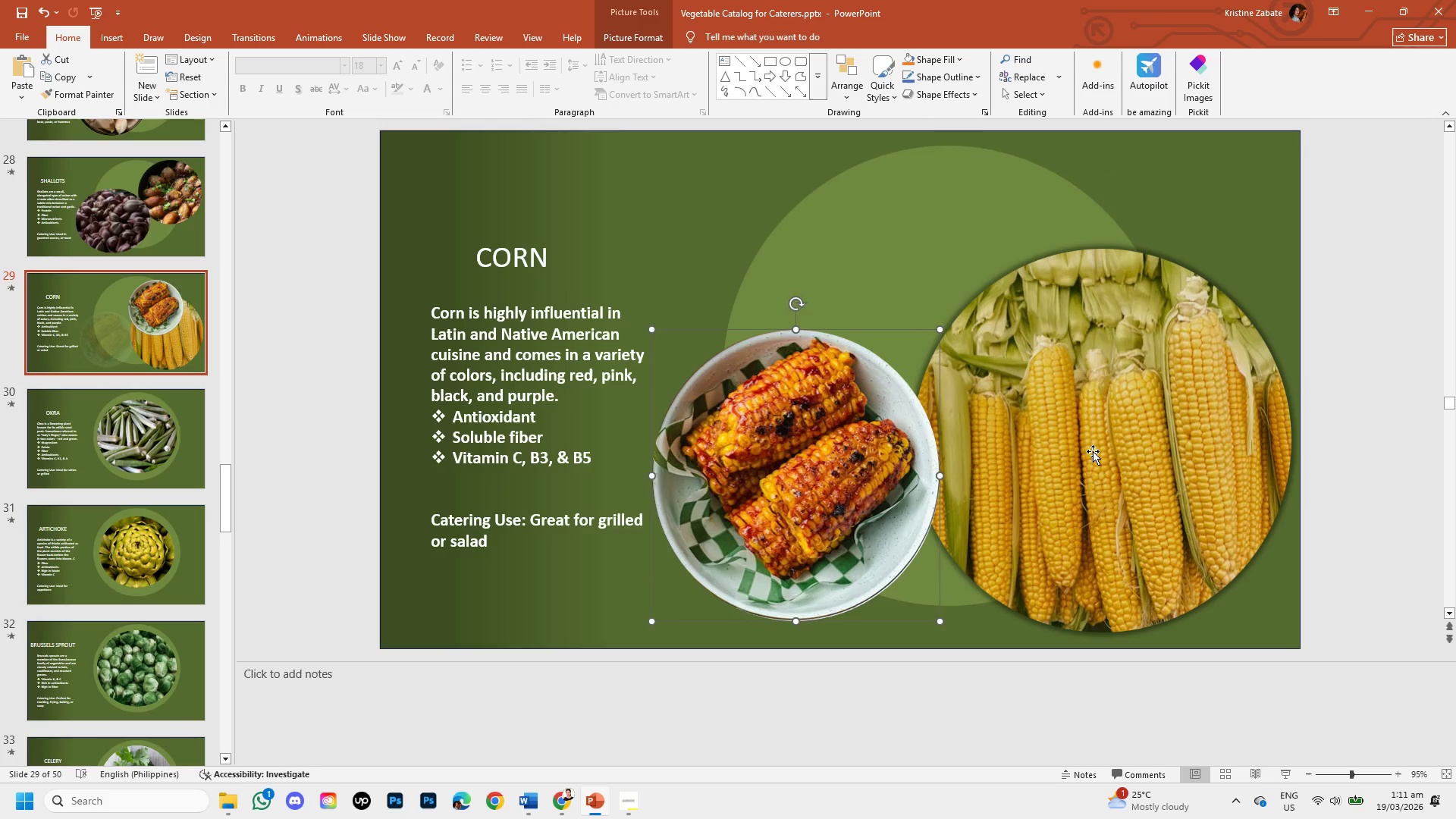 
left_click_drag(start_coordinate=[1093, 451], to_coordinate=[1092, 336])
 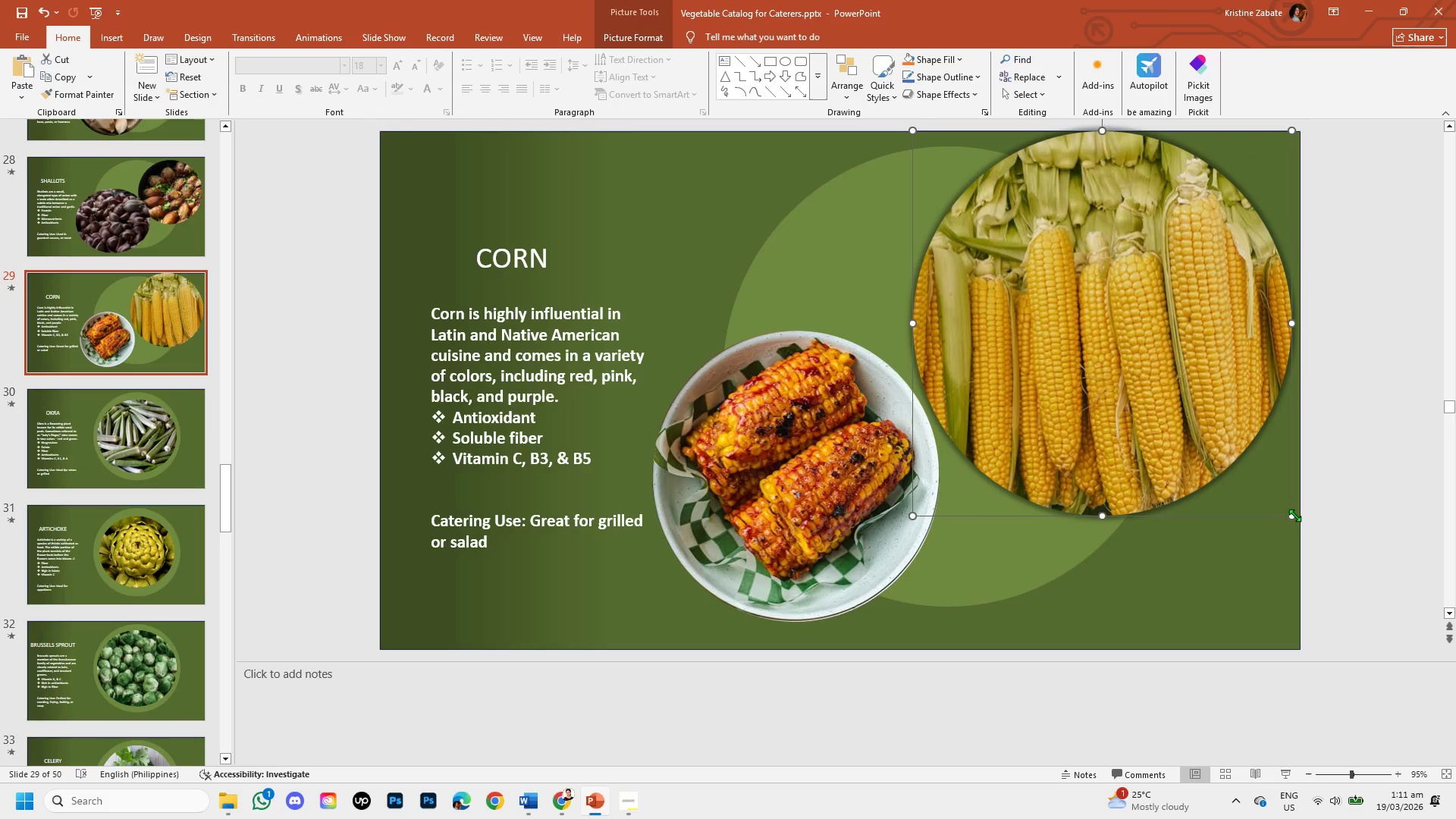 
left_click_drag(start_coordinate=[1294, 515], to_coordinate=[1258, 469])
 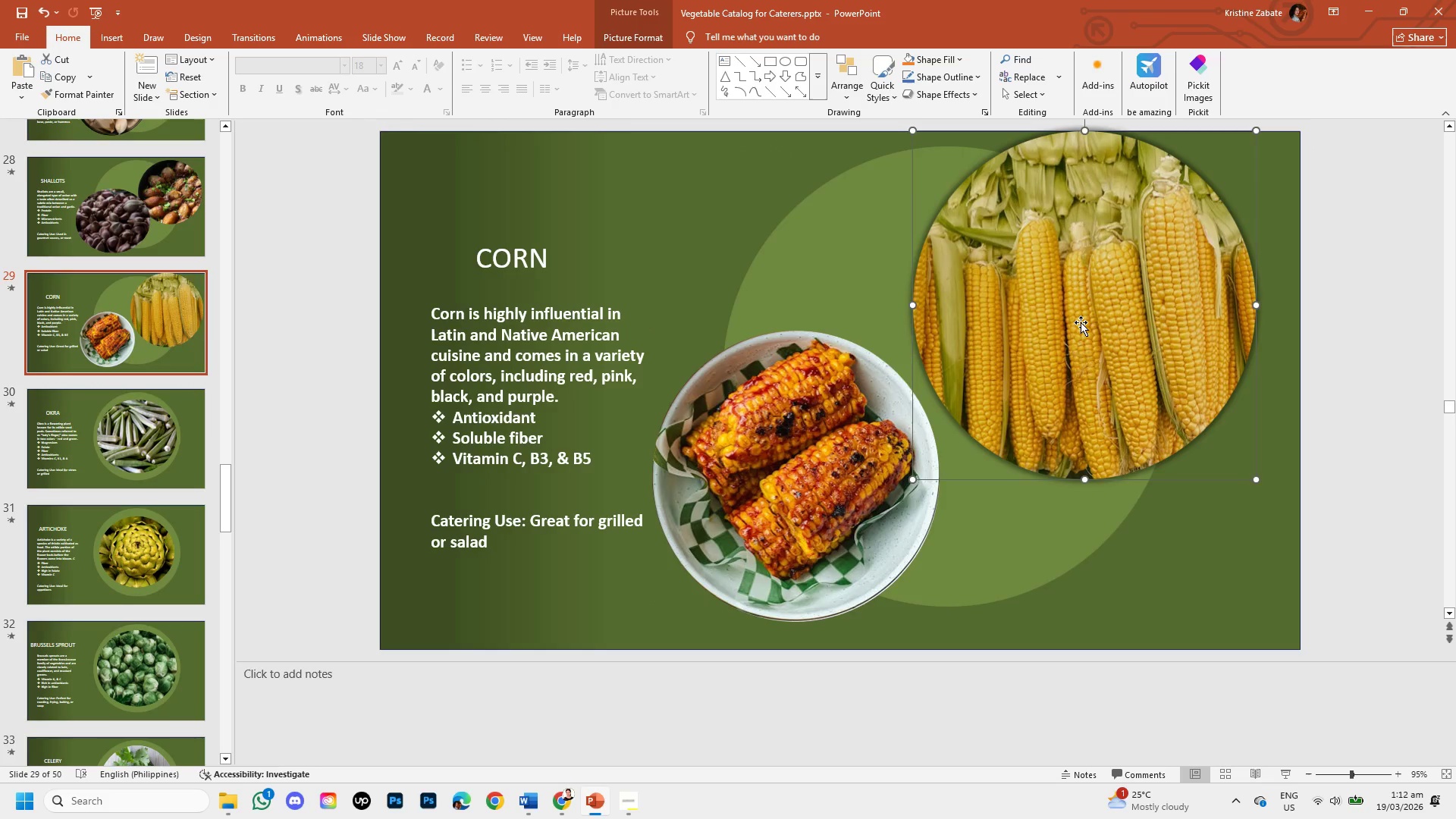 
left_click_drag(start_coordinate=[1081, 322], to_coordinate=[1112, 330])
 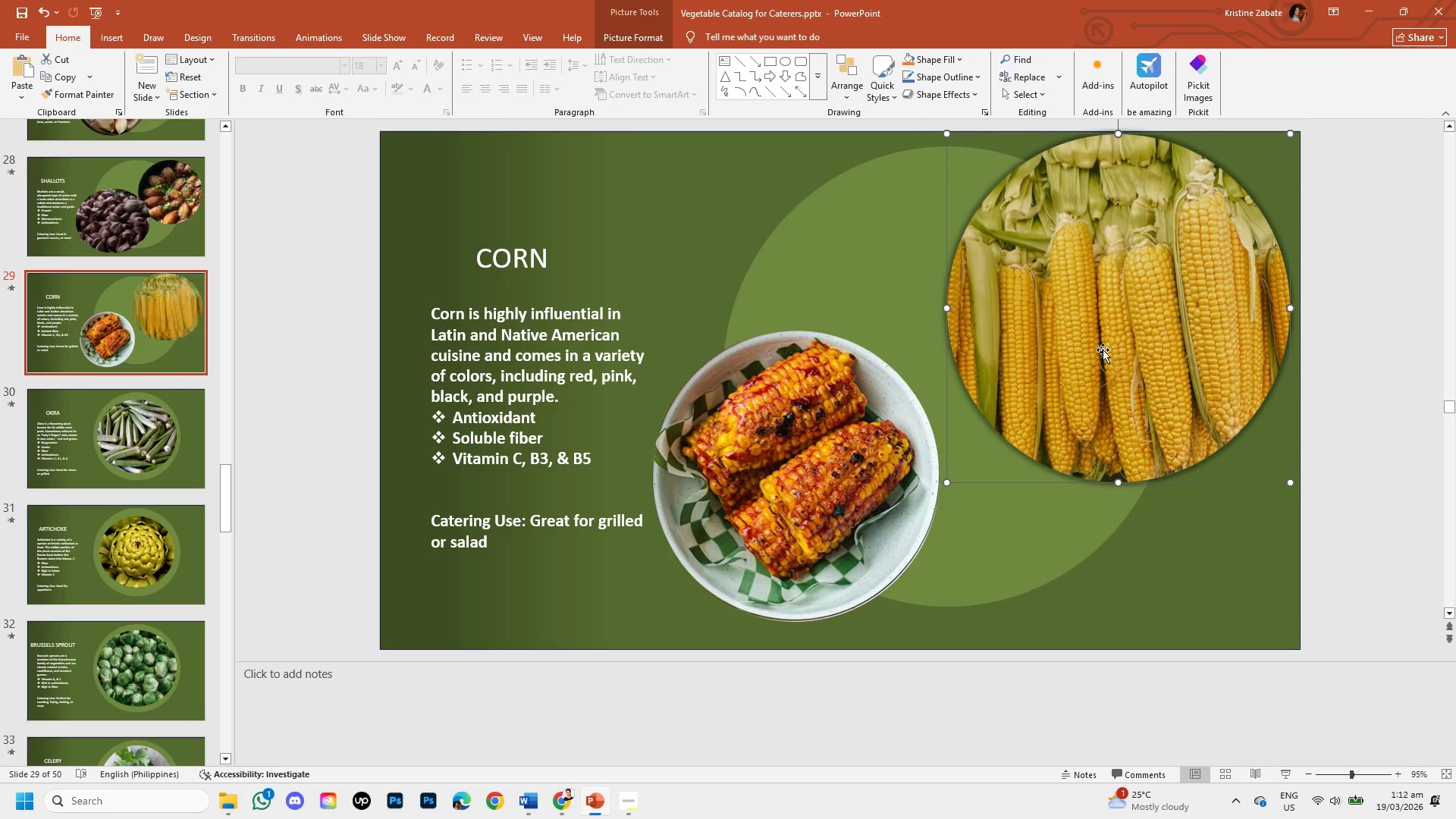 
left_click_drag(start_coordinate=[1103, 350], to_coordinate=[1103, 359])
 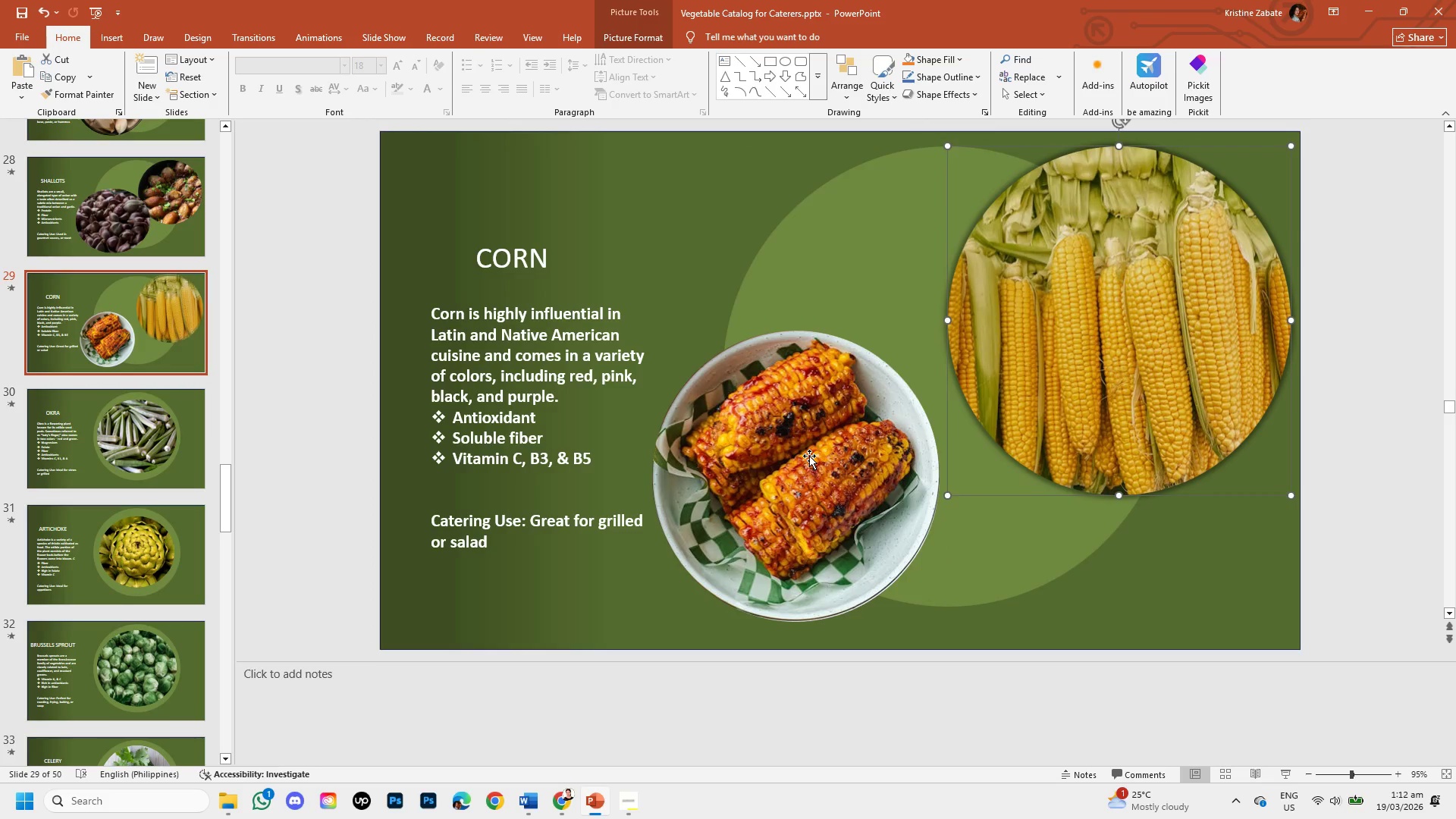 
left_click([809, 456])
 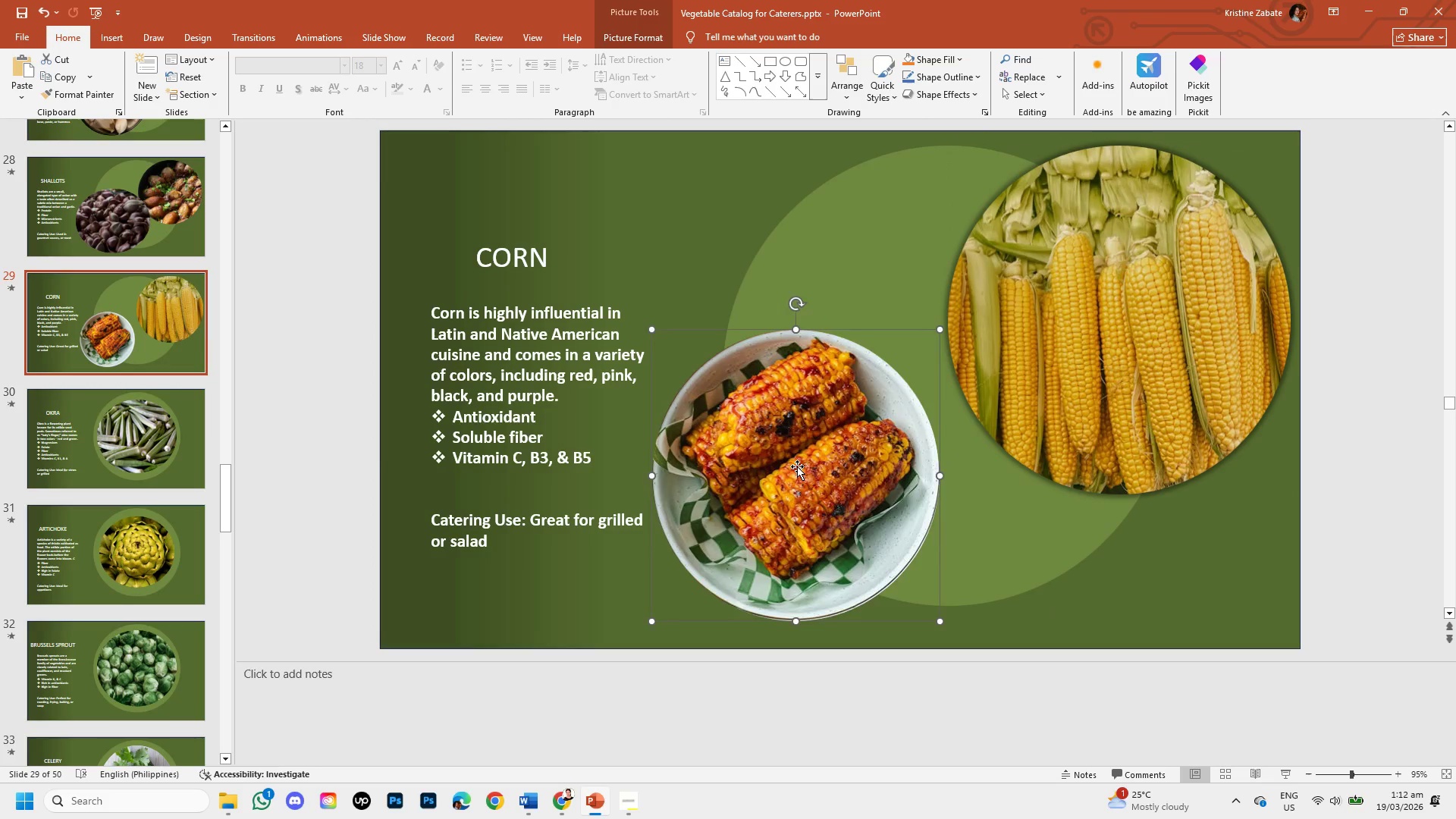 
left_click_drag(start_coordinate=[797, 467], to_coordinate=[874, 475])
 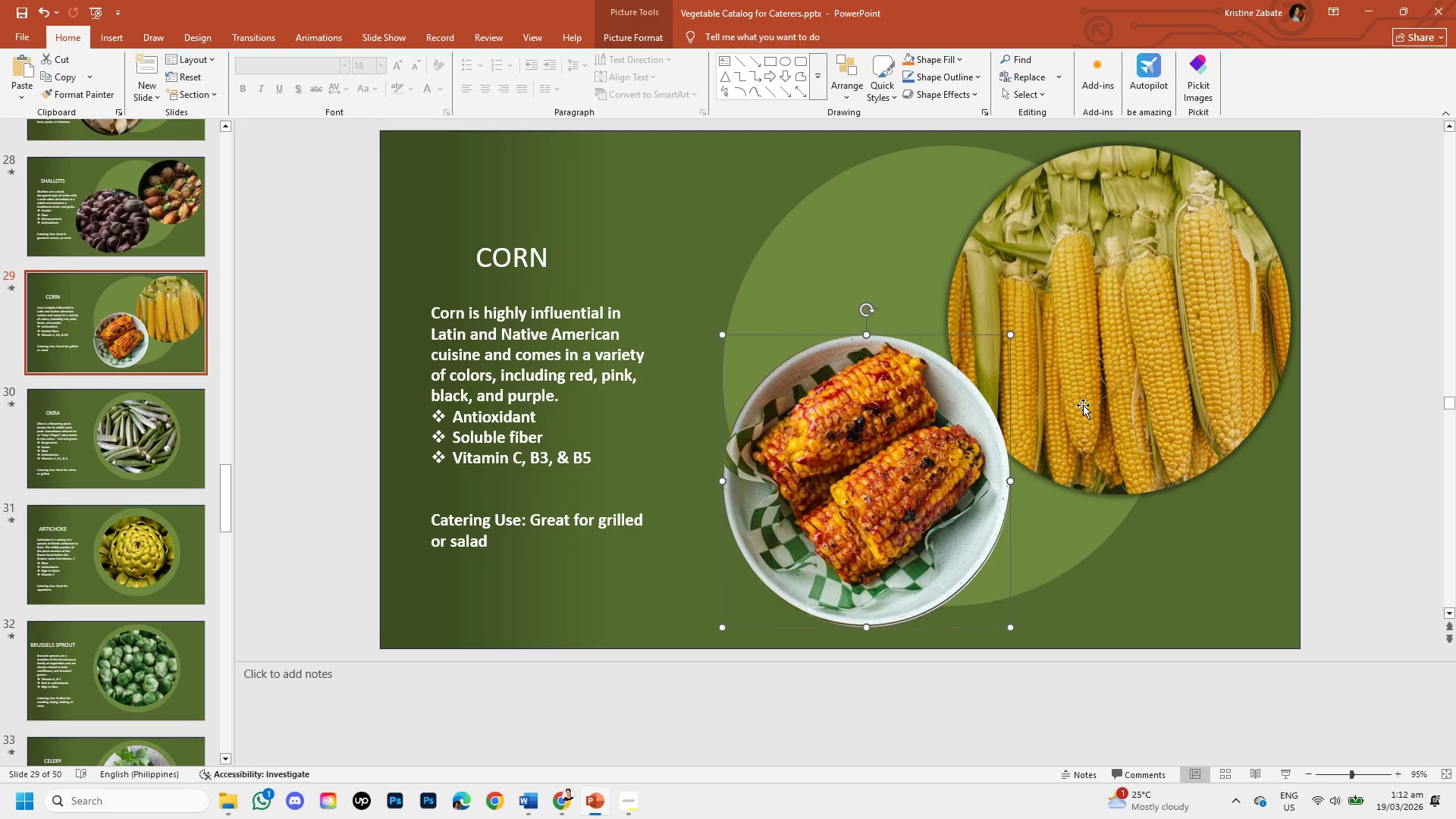 
left_click([1083, 405])
 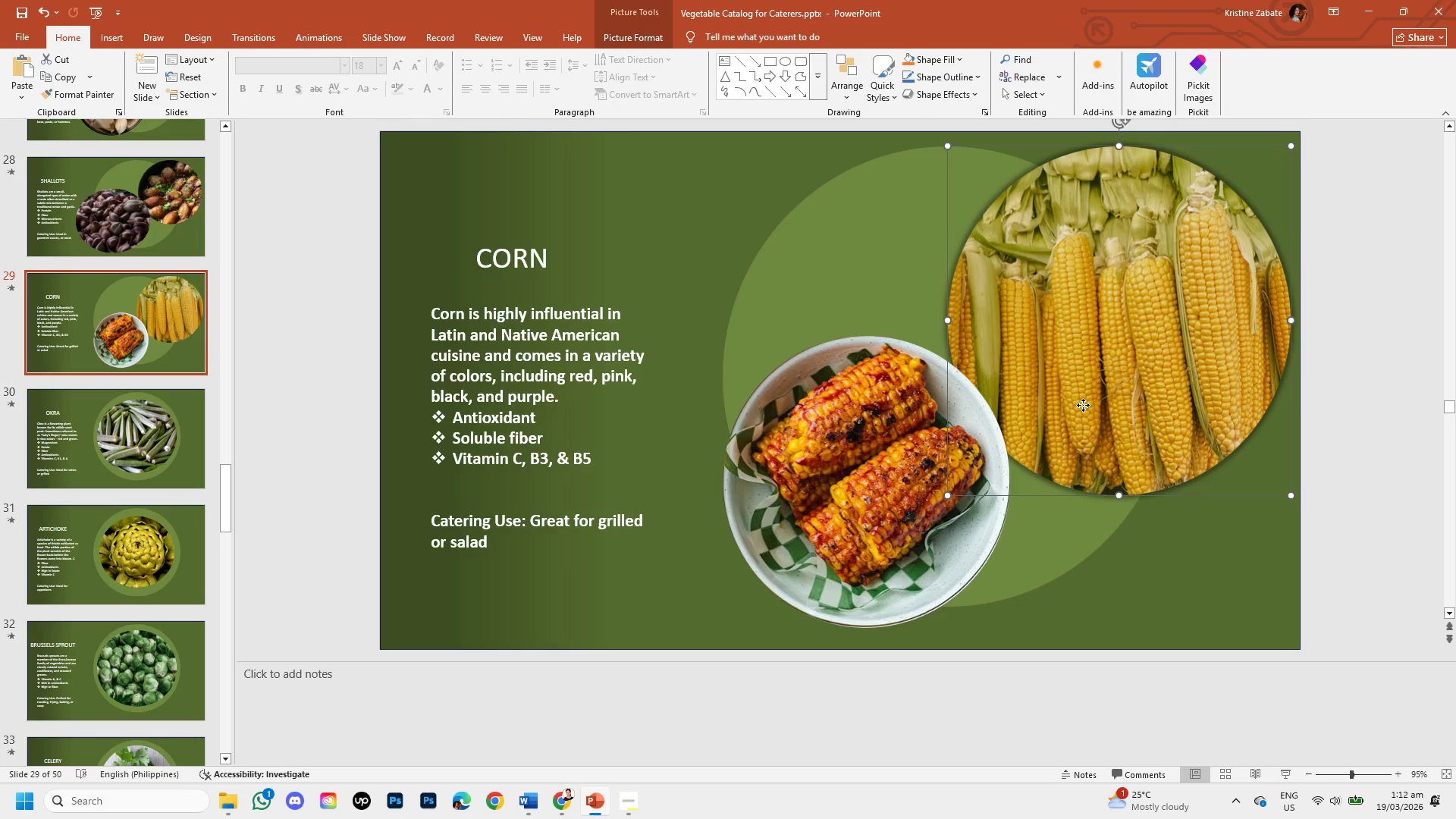 
right_click([1083, 405])
 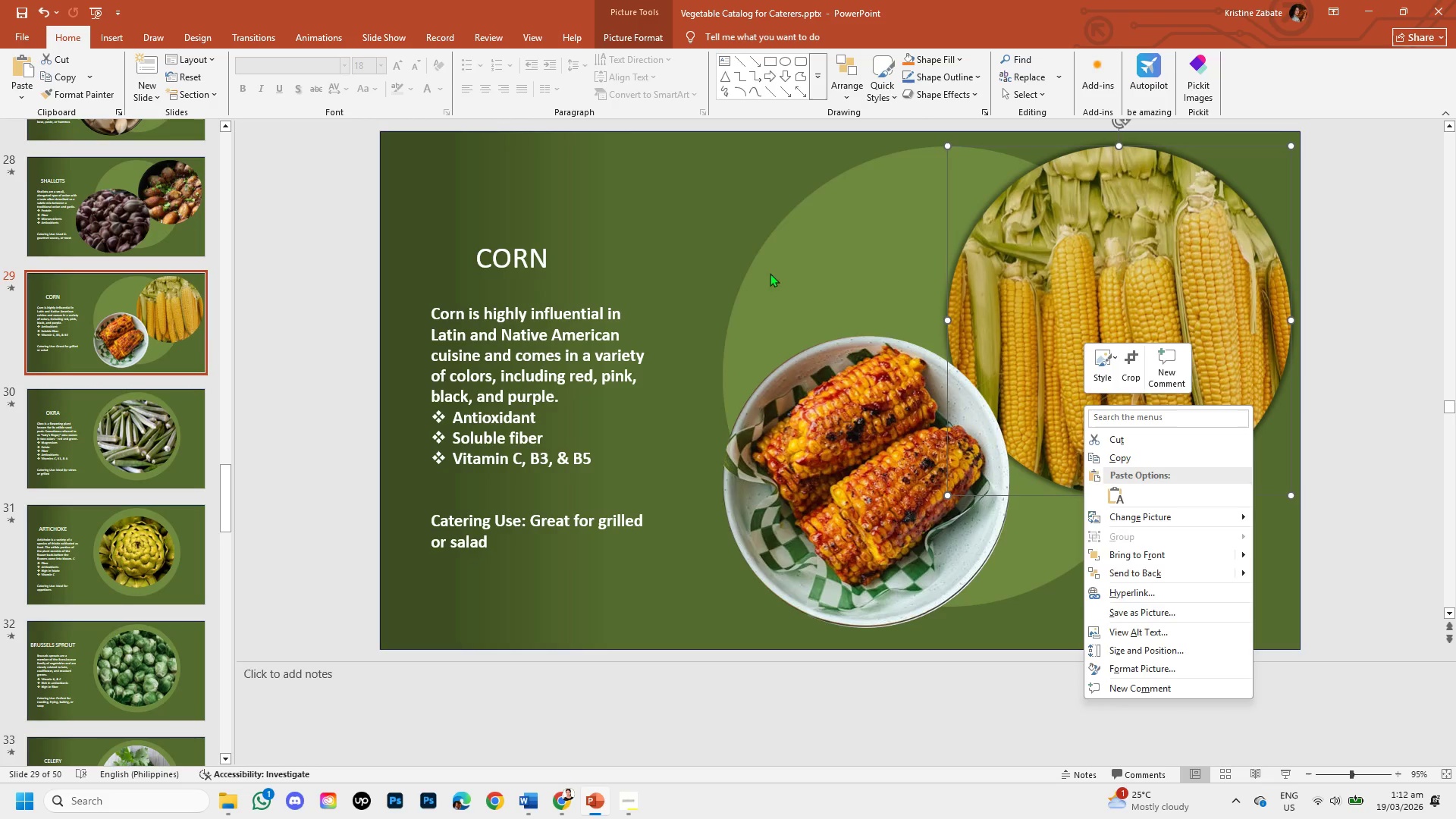 
left_click([758, 234])
 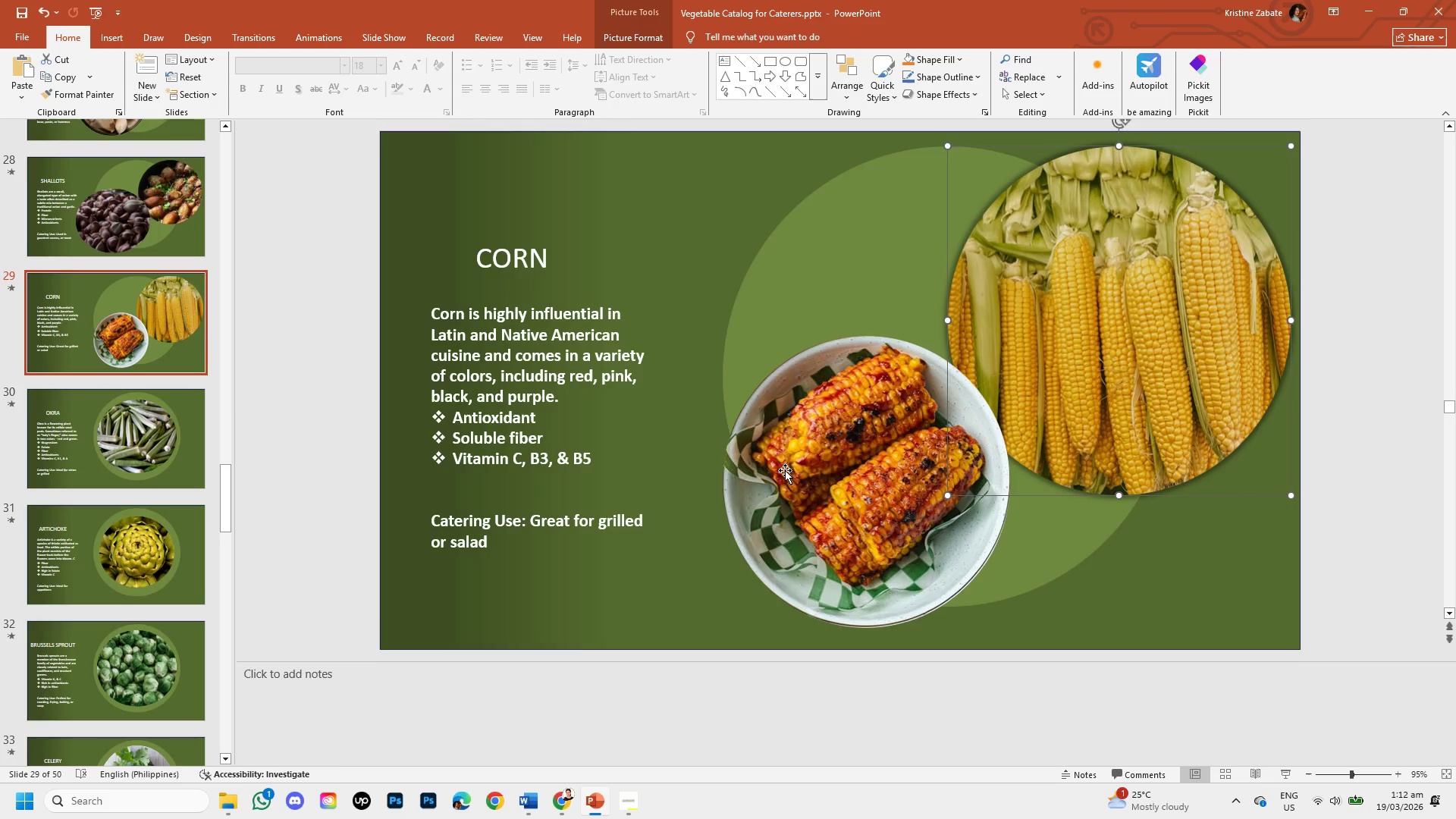 
double_click([785, 470])
 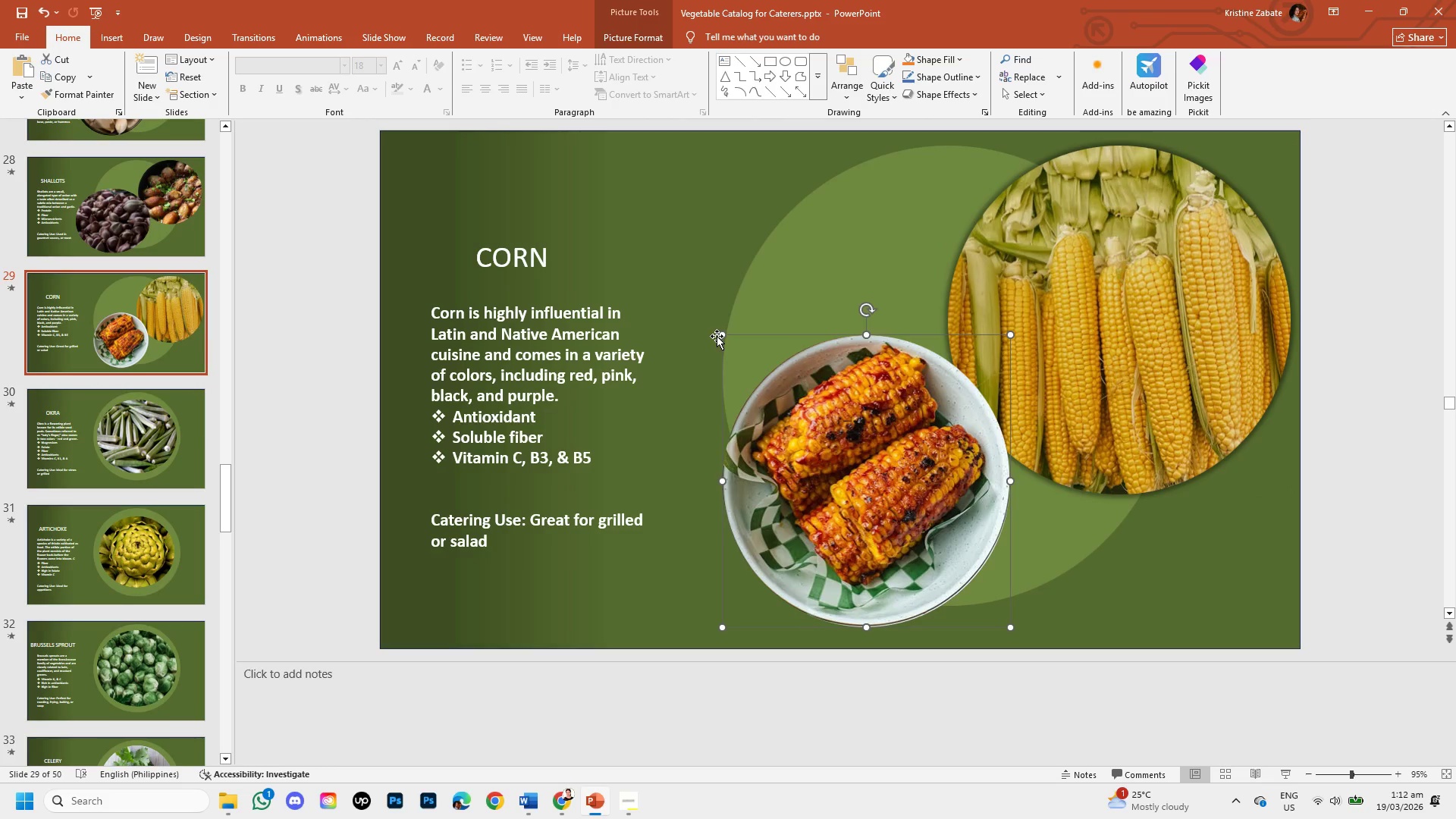 
left_click_drag(start_coordinate=[717, 336], to_coordinate=[701, 315])
 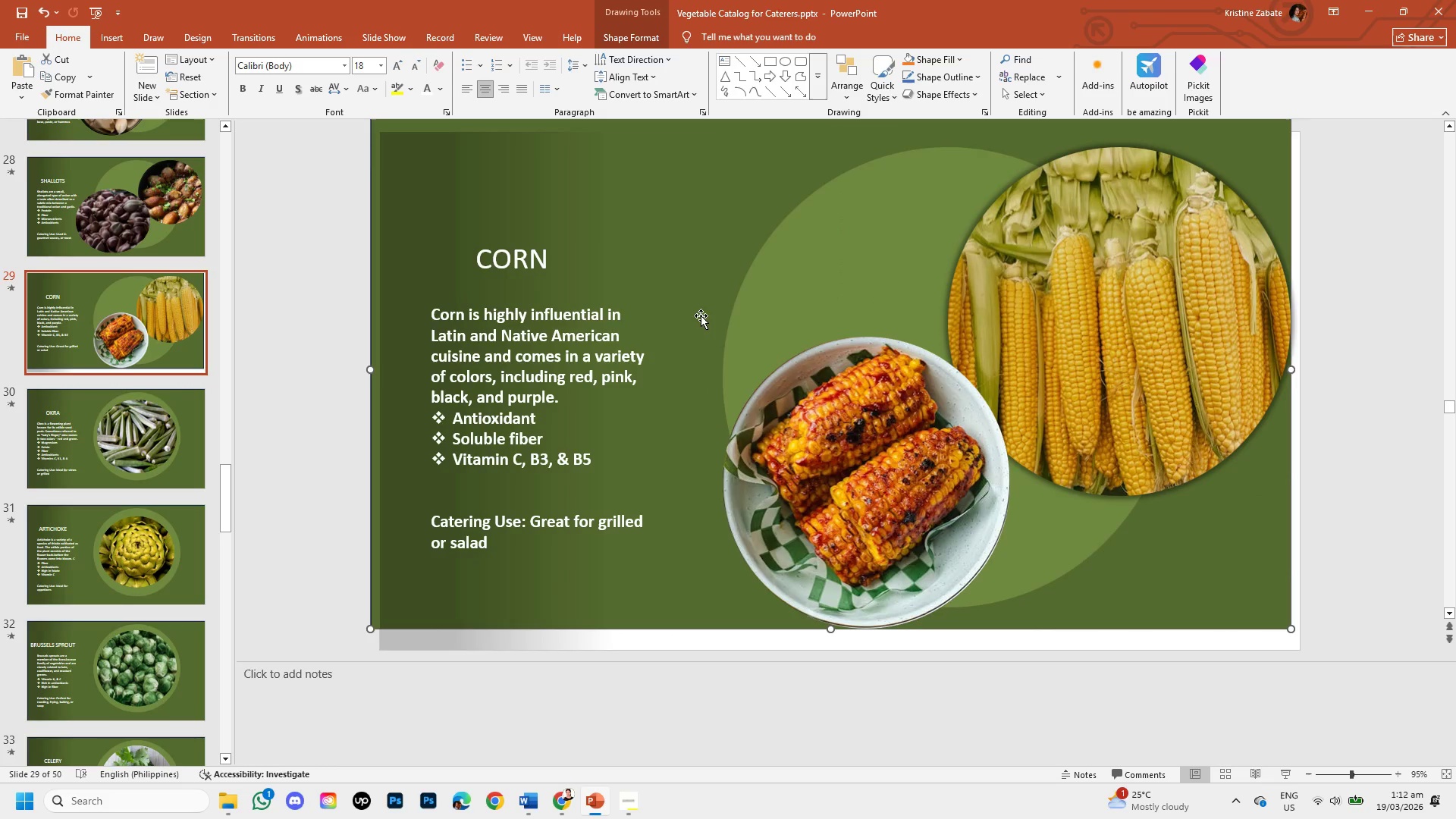 
key(Control+Z)
 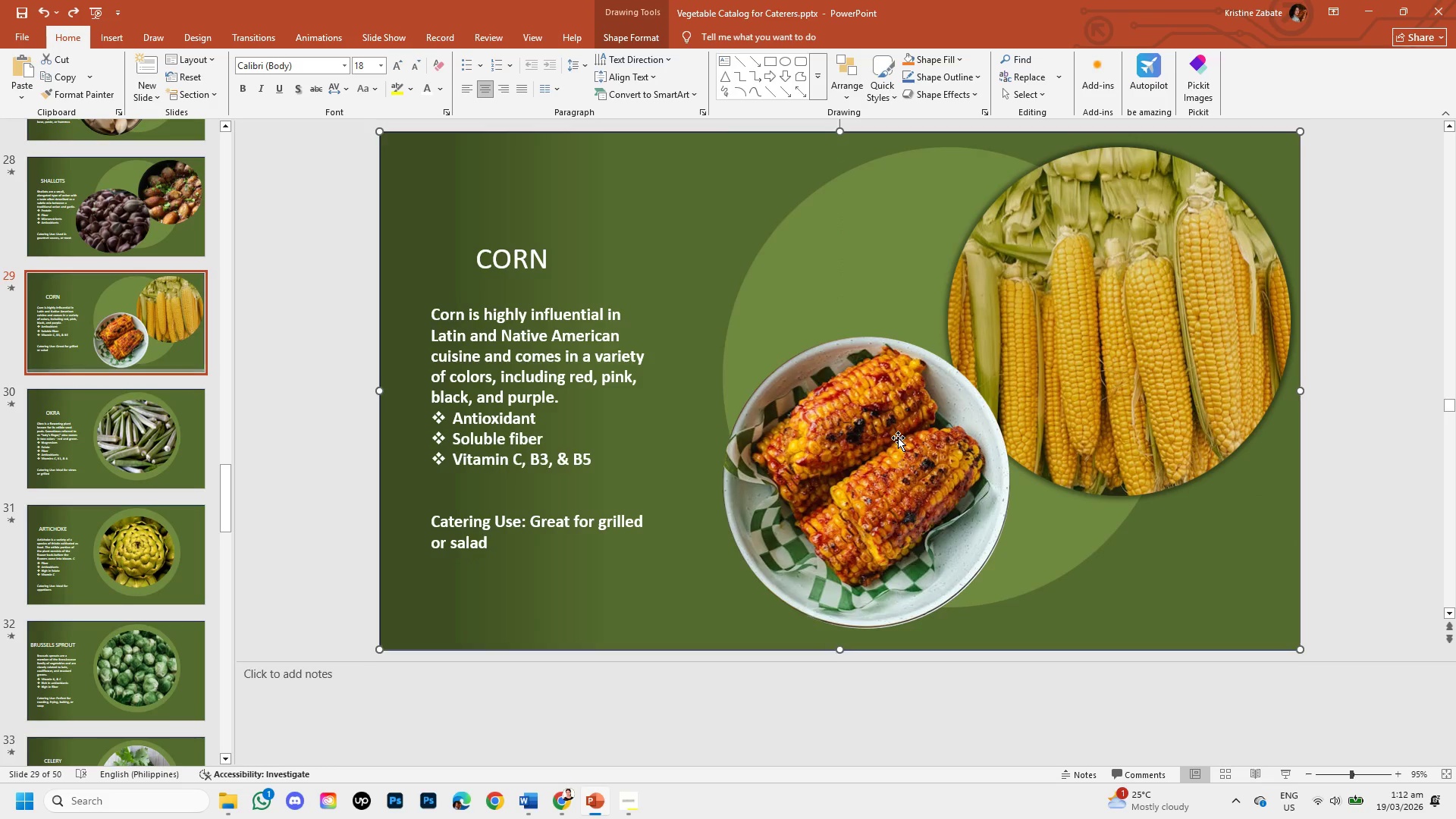 
left_click([898, 438])
 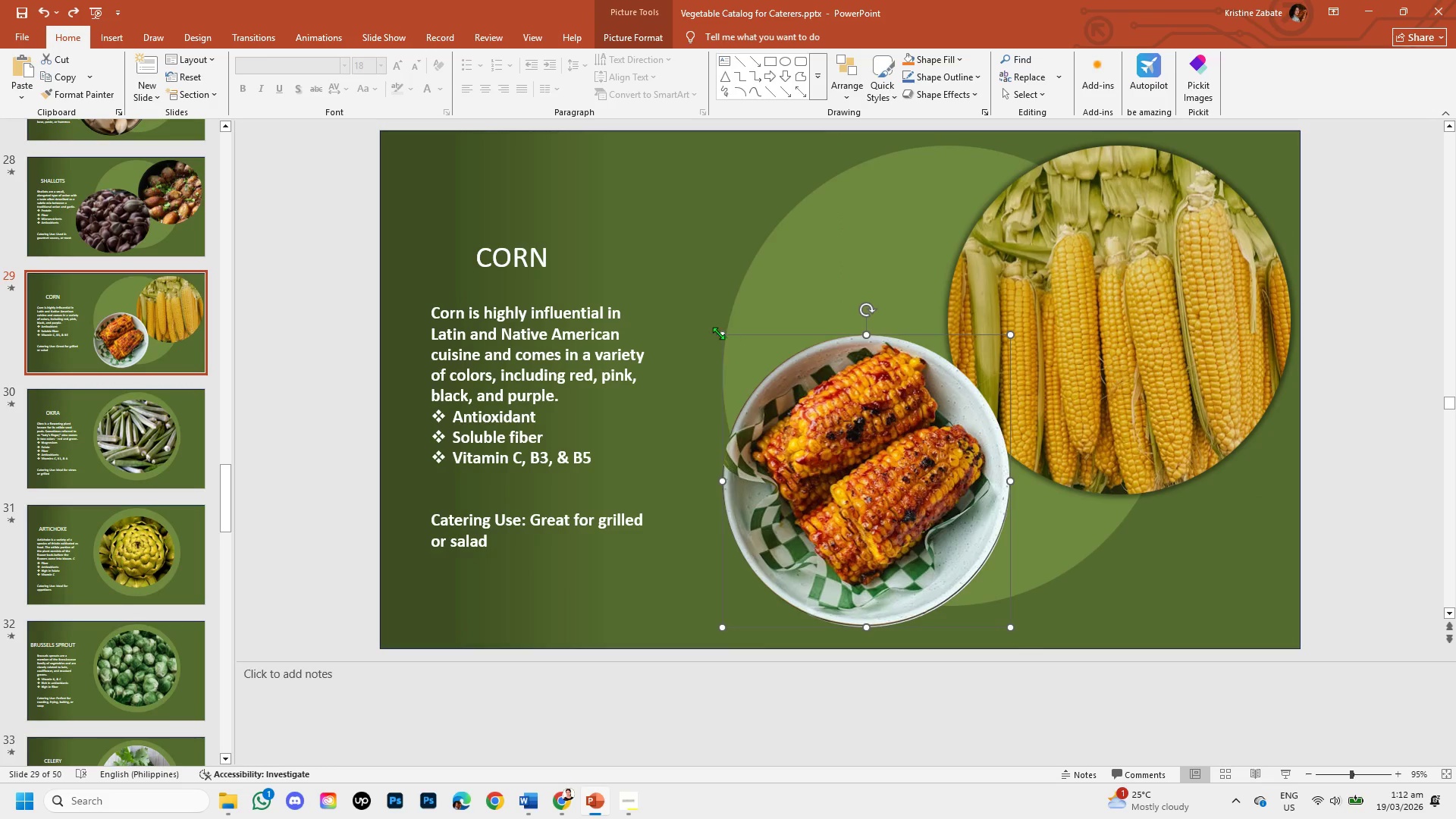 
left_click_drag(start_coordinate=[717, 331], to_coordinate=[679, 282])
 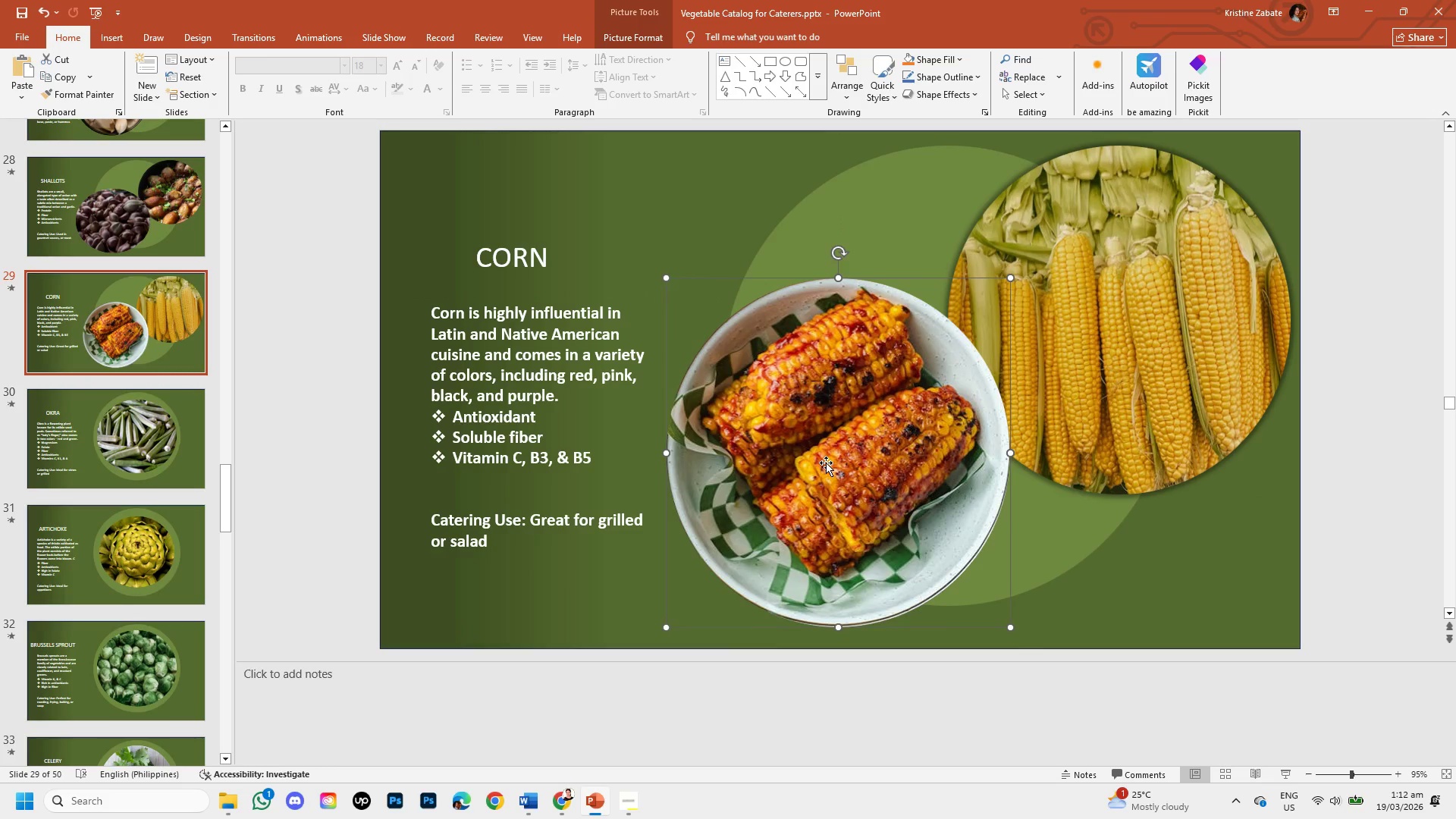 
left_click_drag(start_coordinate=[826, 463], to_coordinate=[805, 469])
 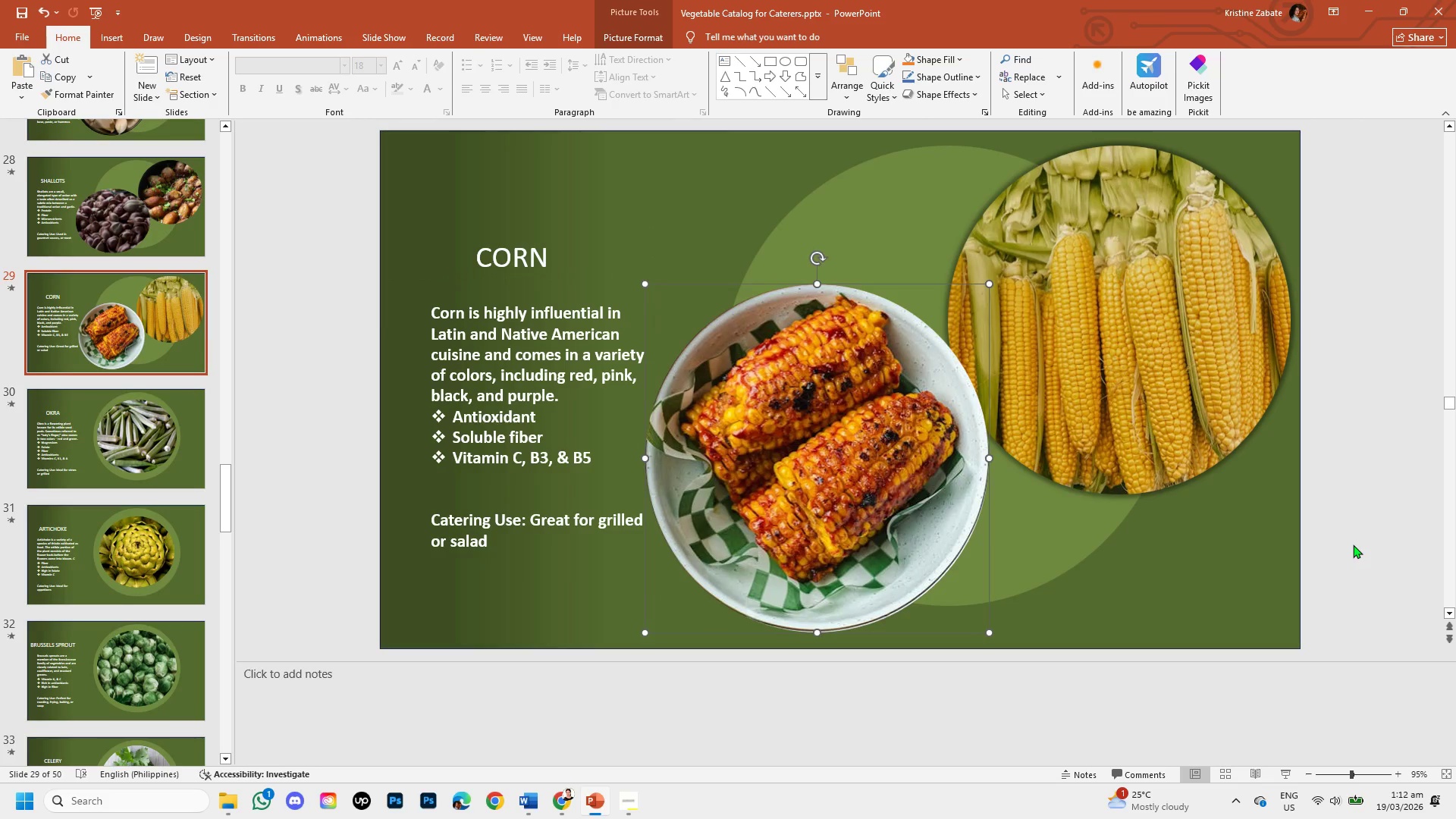 
left_click([1353, 544])
 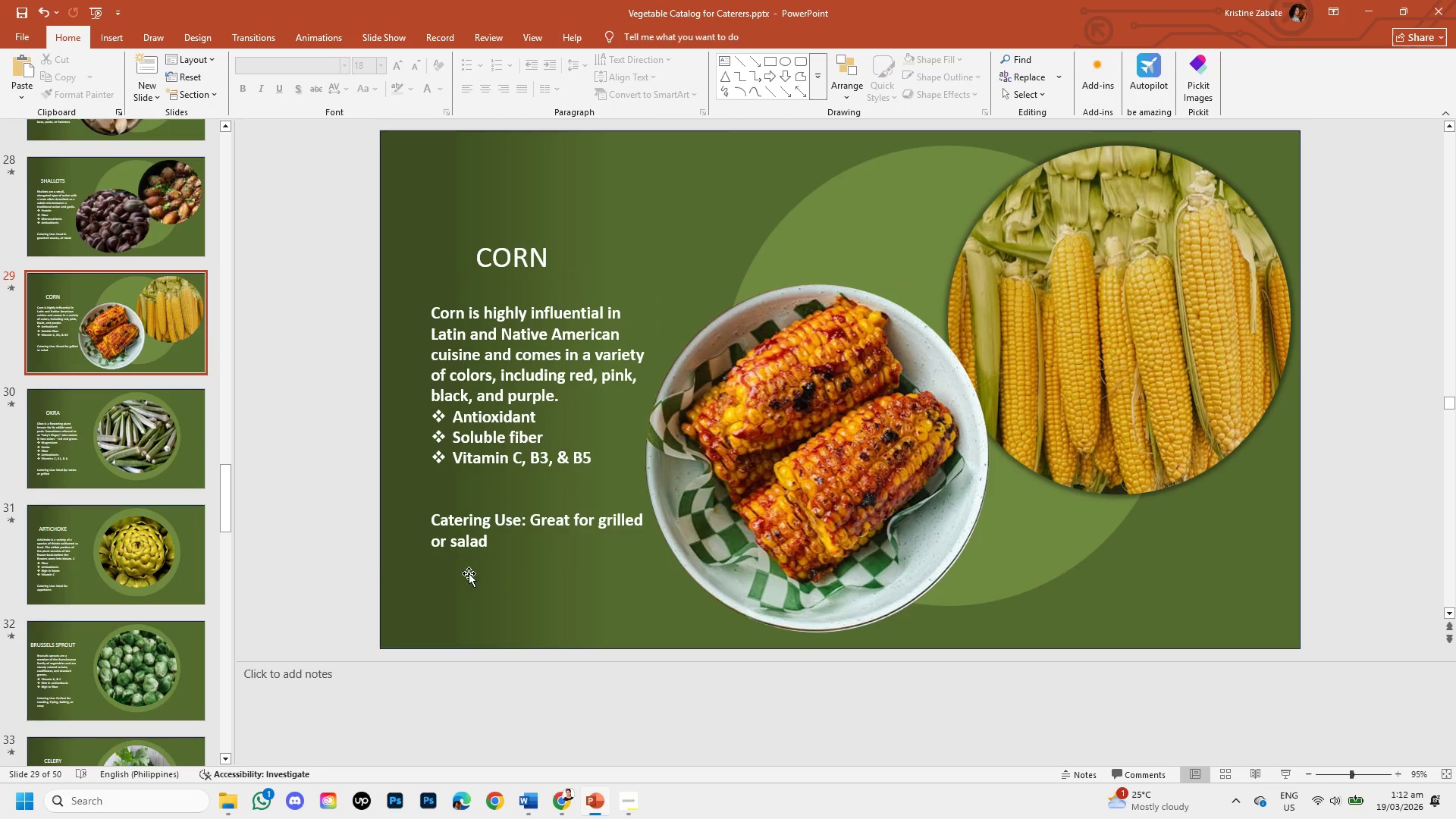 
left_click([148, 452])
 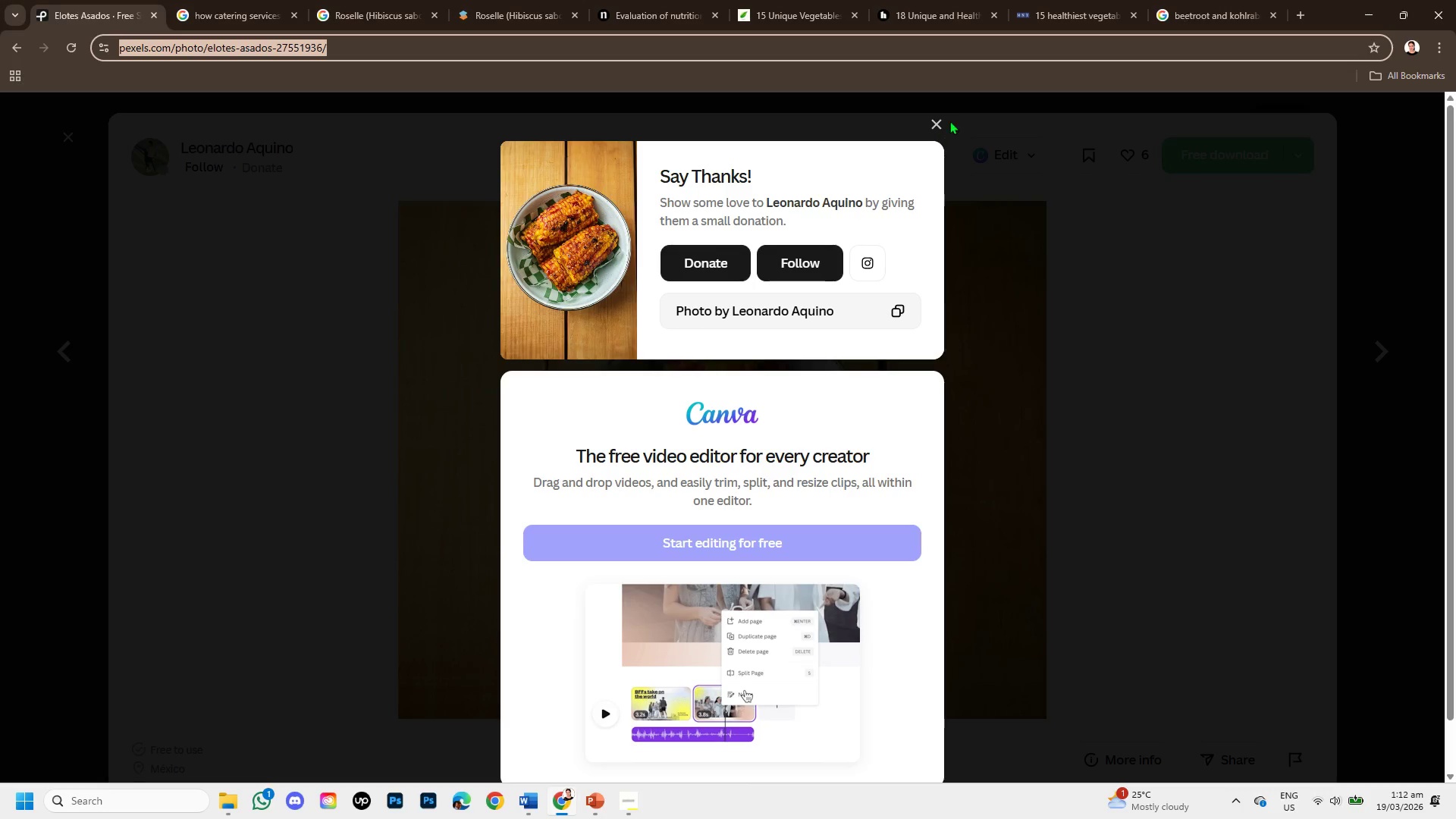 
scroll: coordinate [267, 529], scroll_direction: down, amount: 1.0
 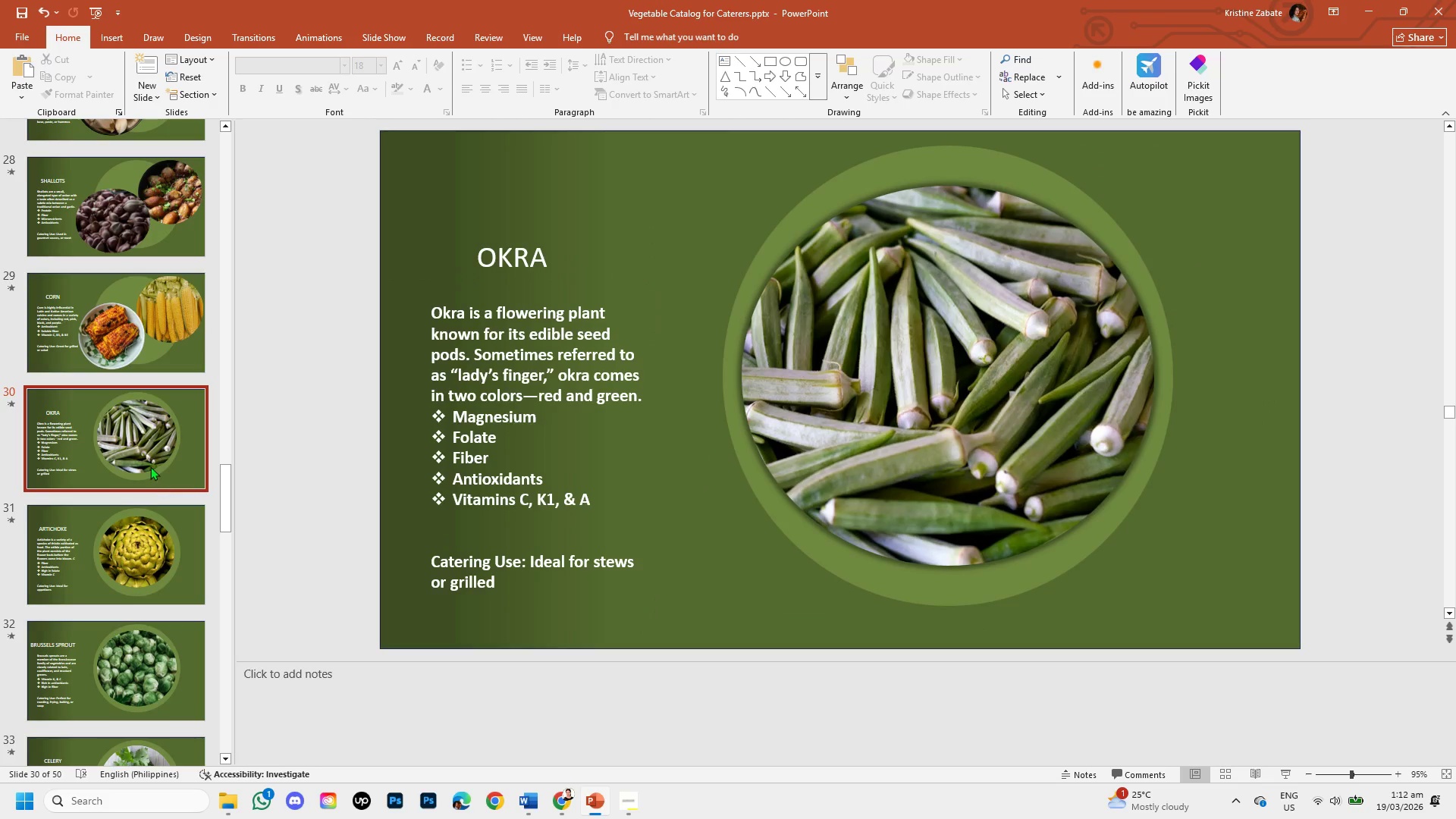 
left_click([930, 126])
 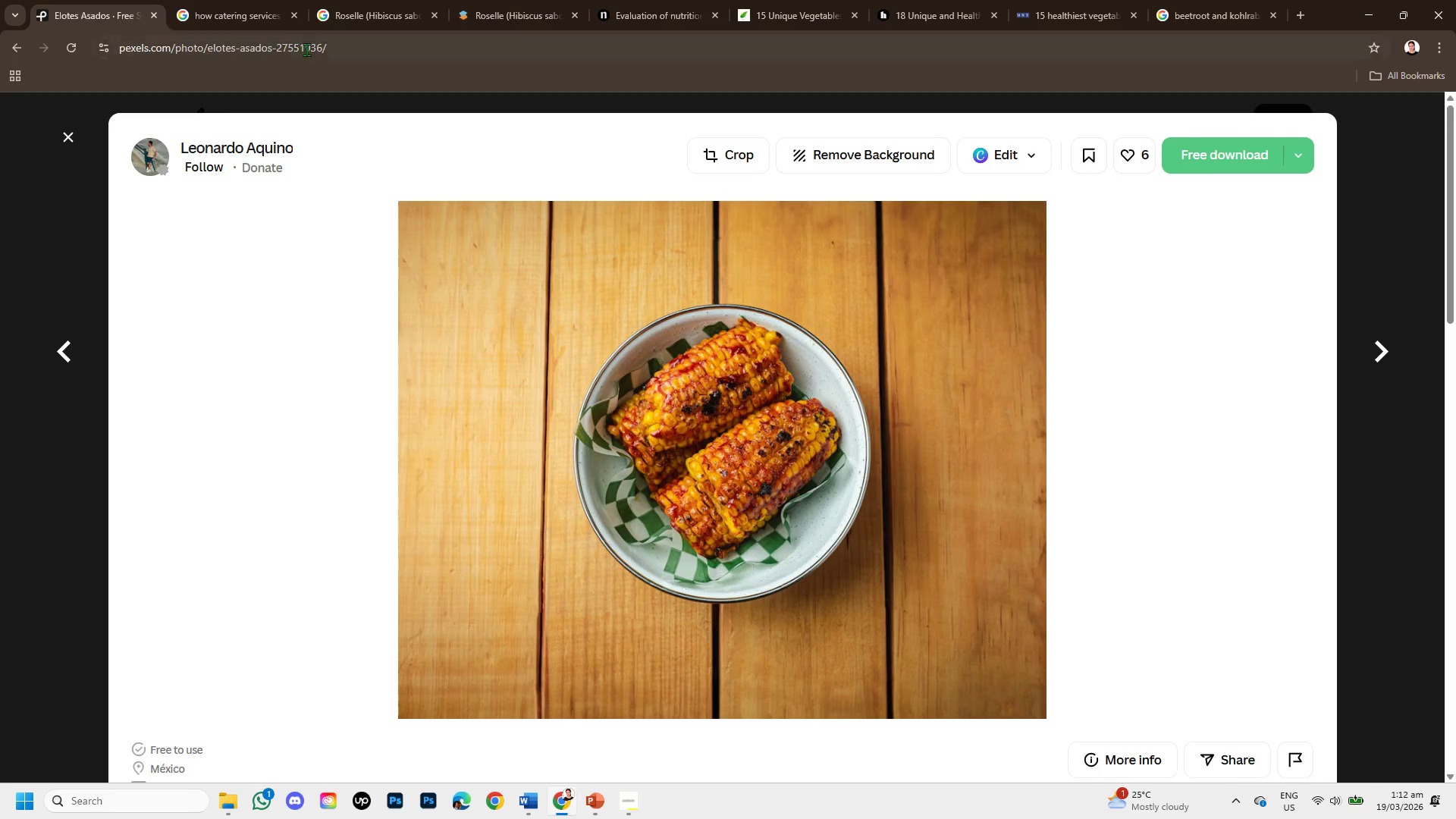 
left_click_drag(start_coordinate=[337, 39], to_coordinate=[77, 42])
 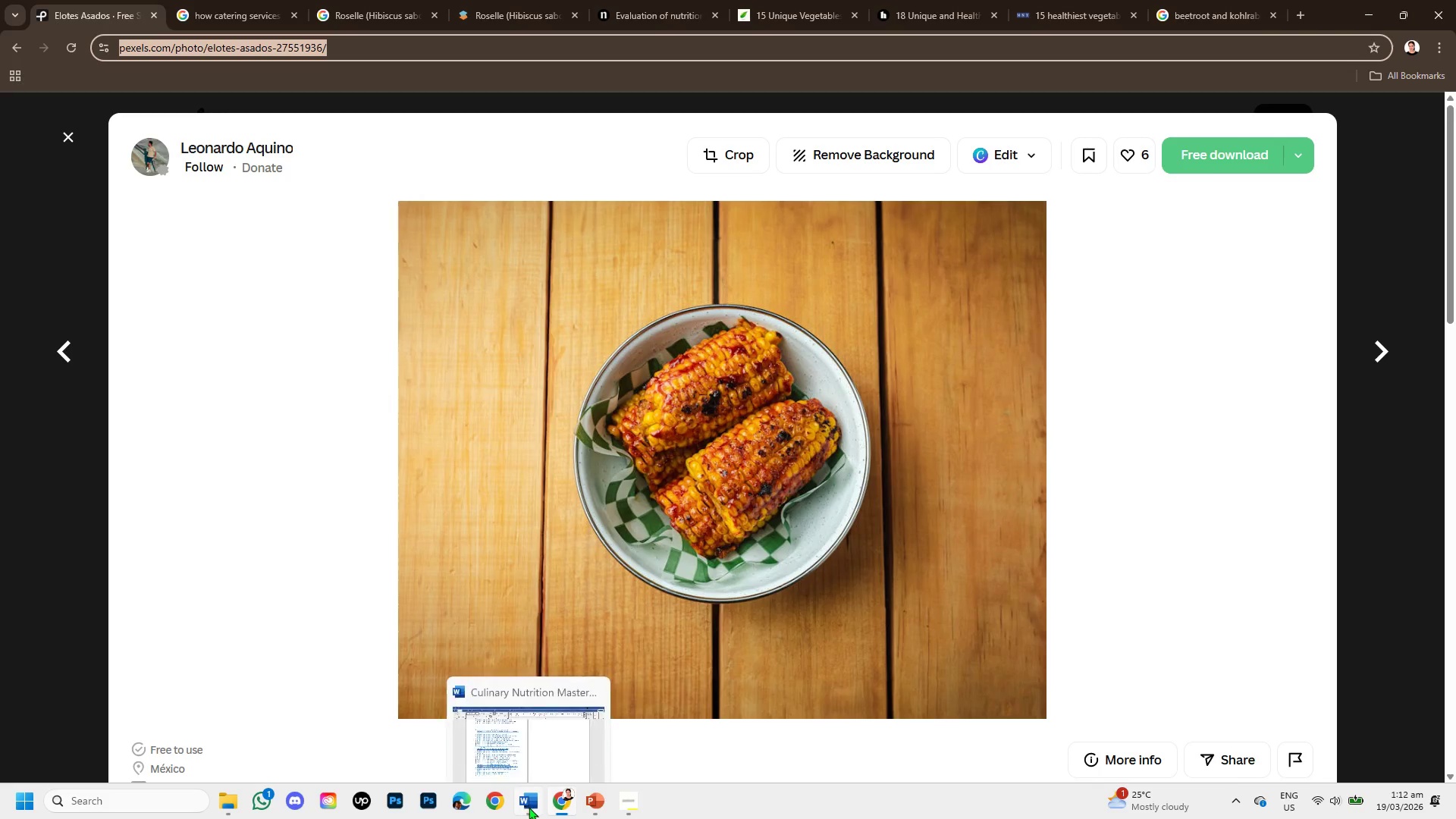 
left_click([529, 807])
 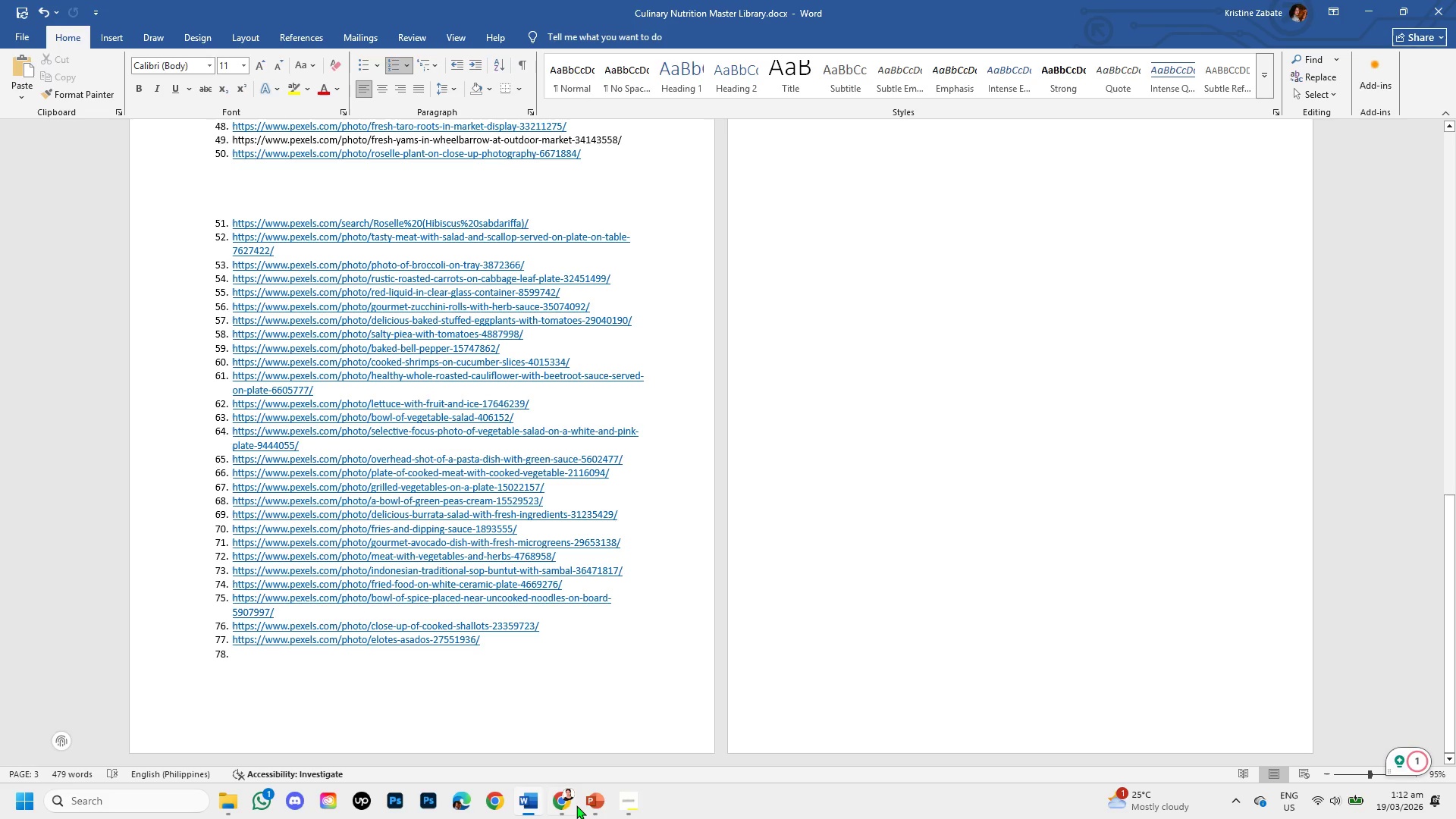 
mouse_move([551, 798])
 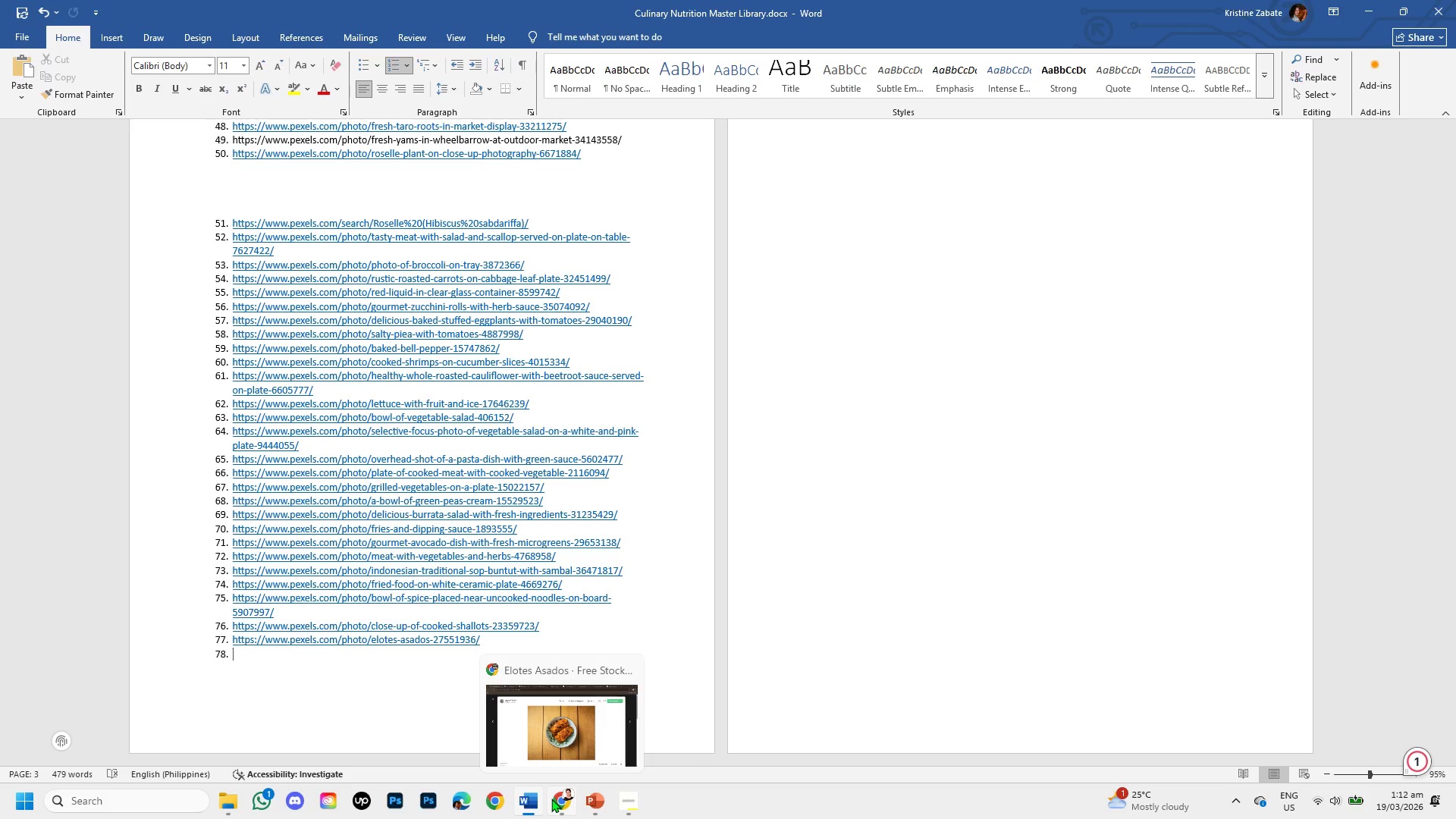 
left_click([551, 799])
 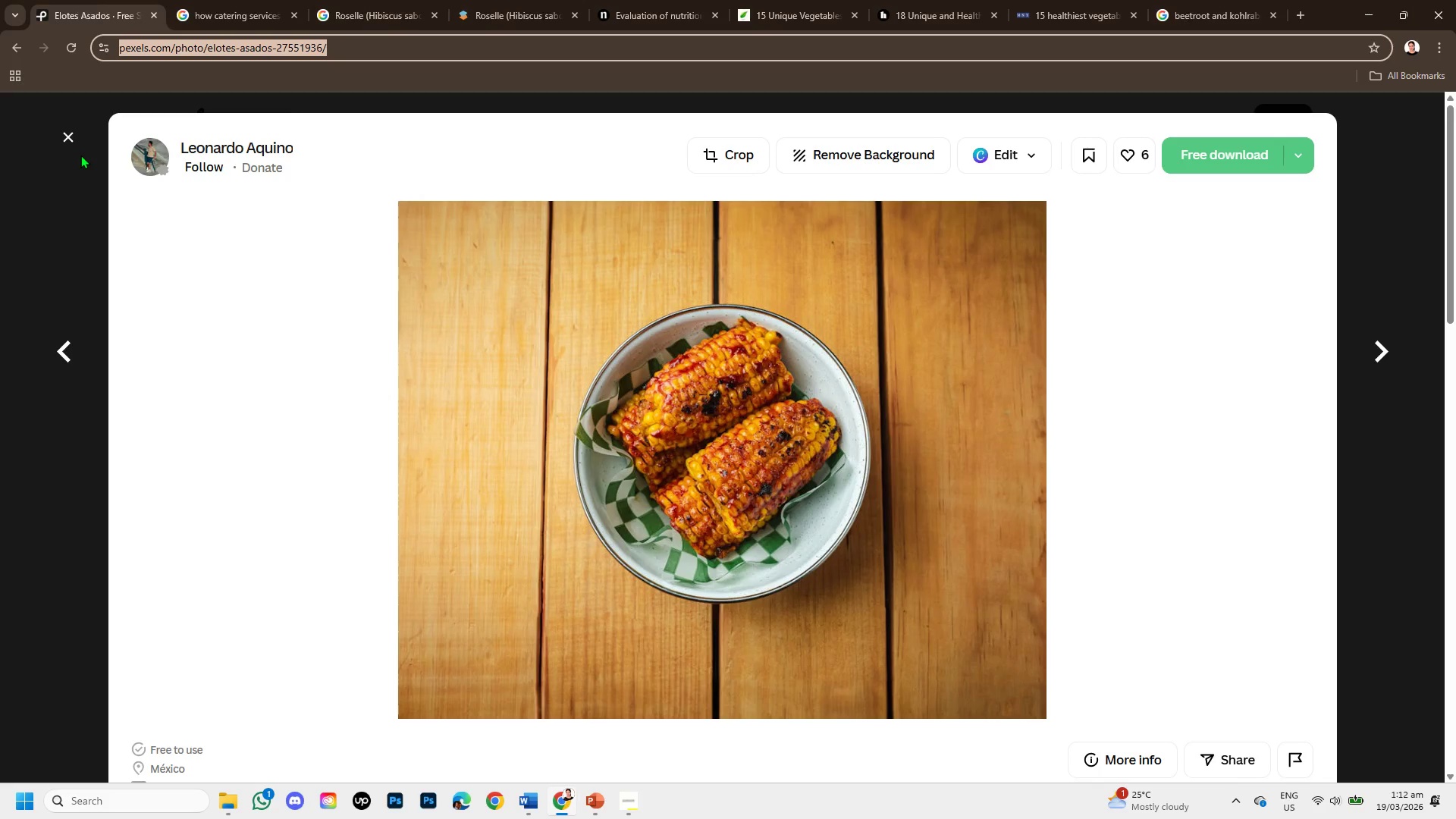 
left_click([60, 133])
 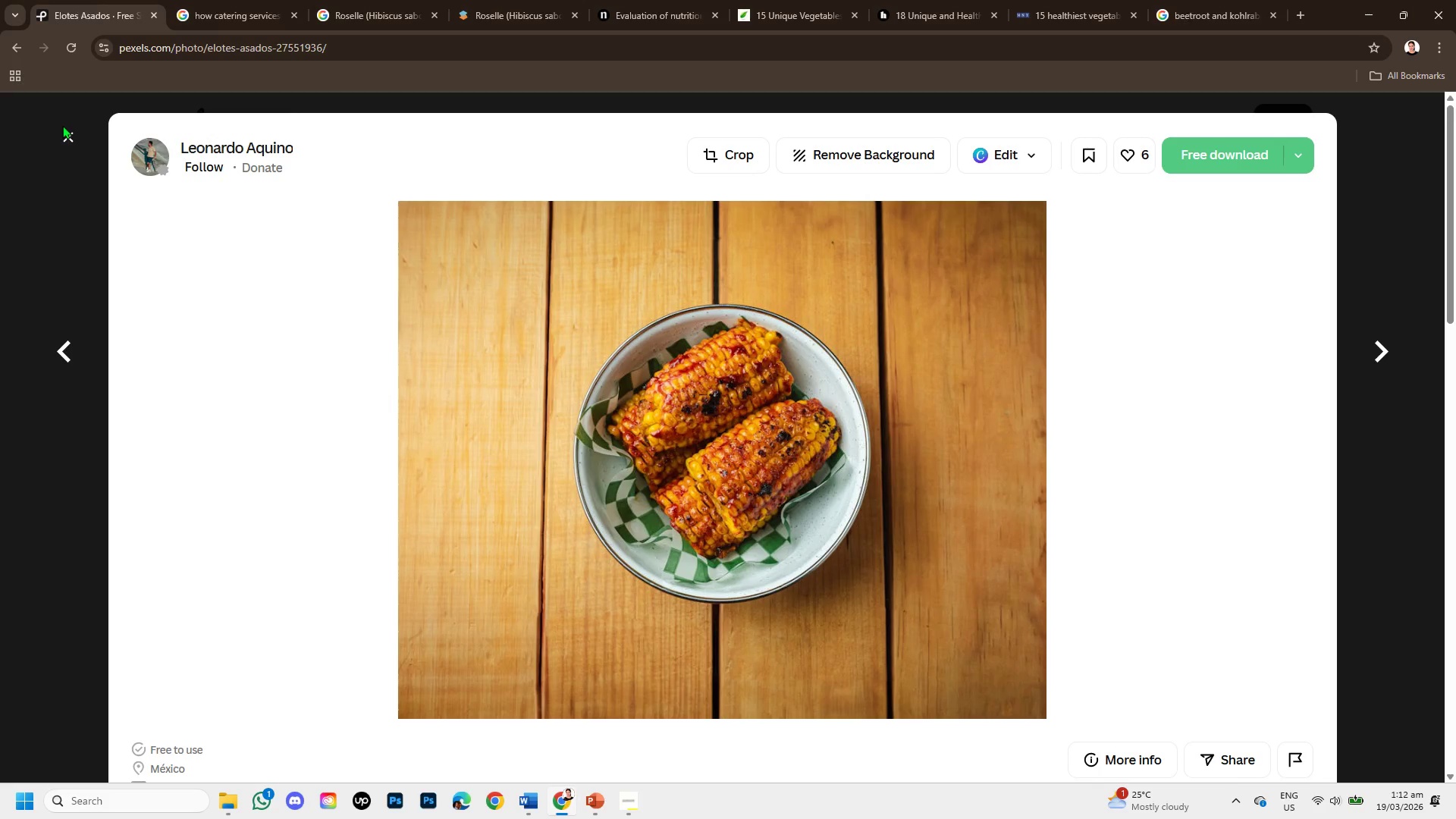 
left_click([64, 130])
 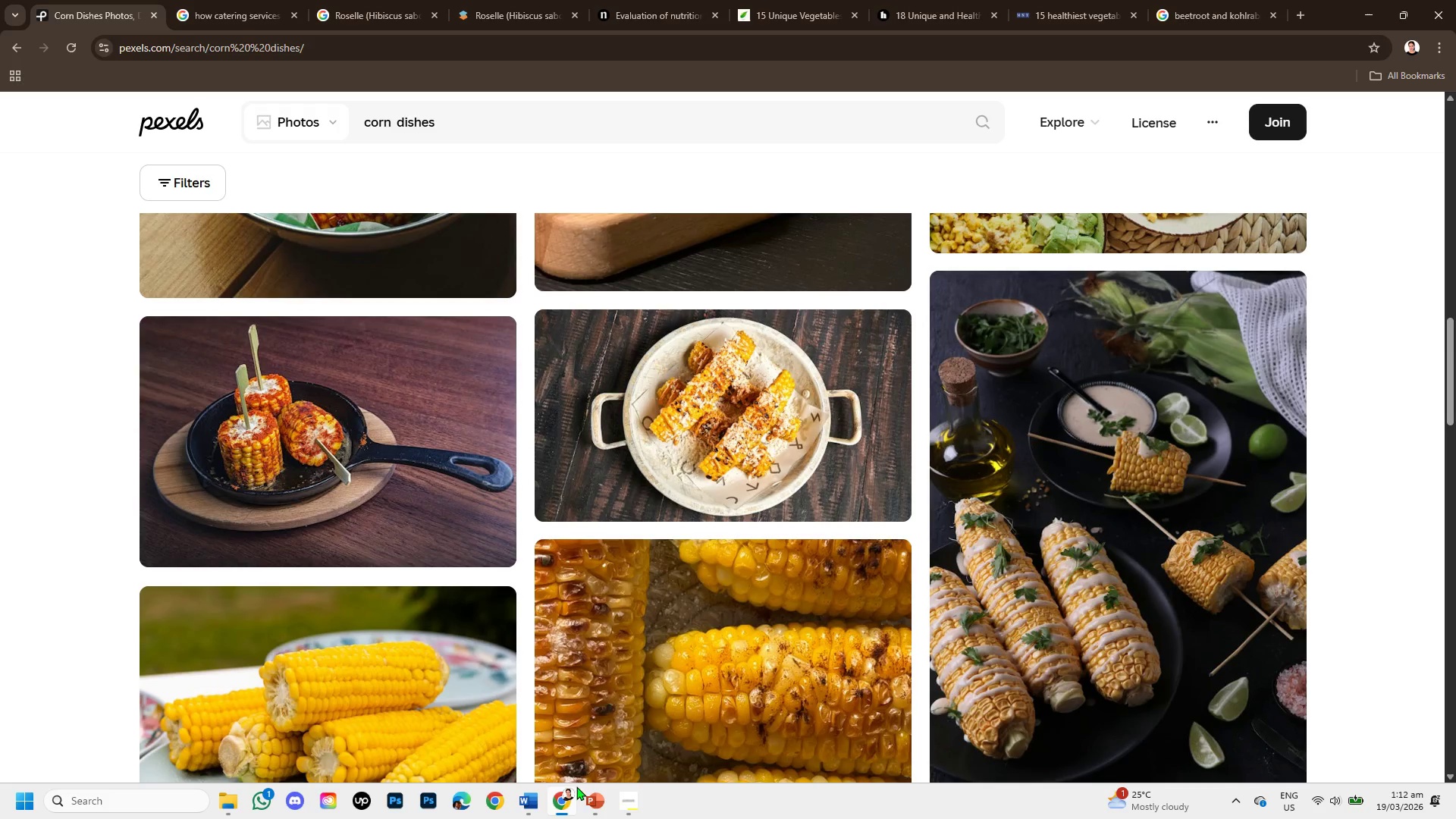 
left_click([580, 792])
 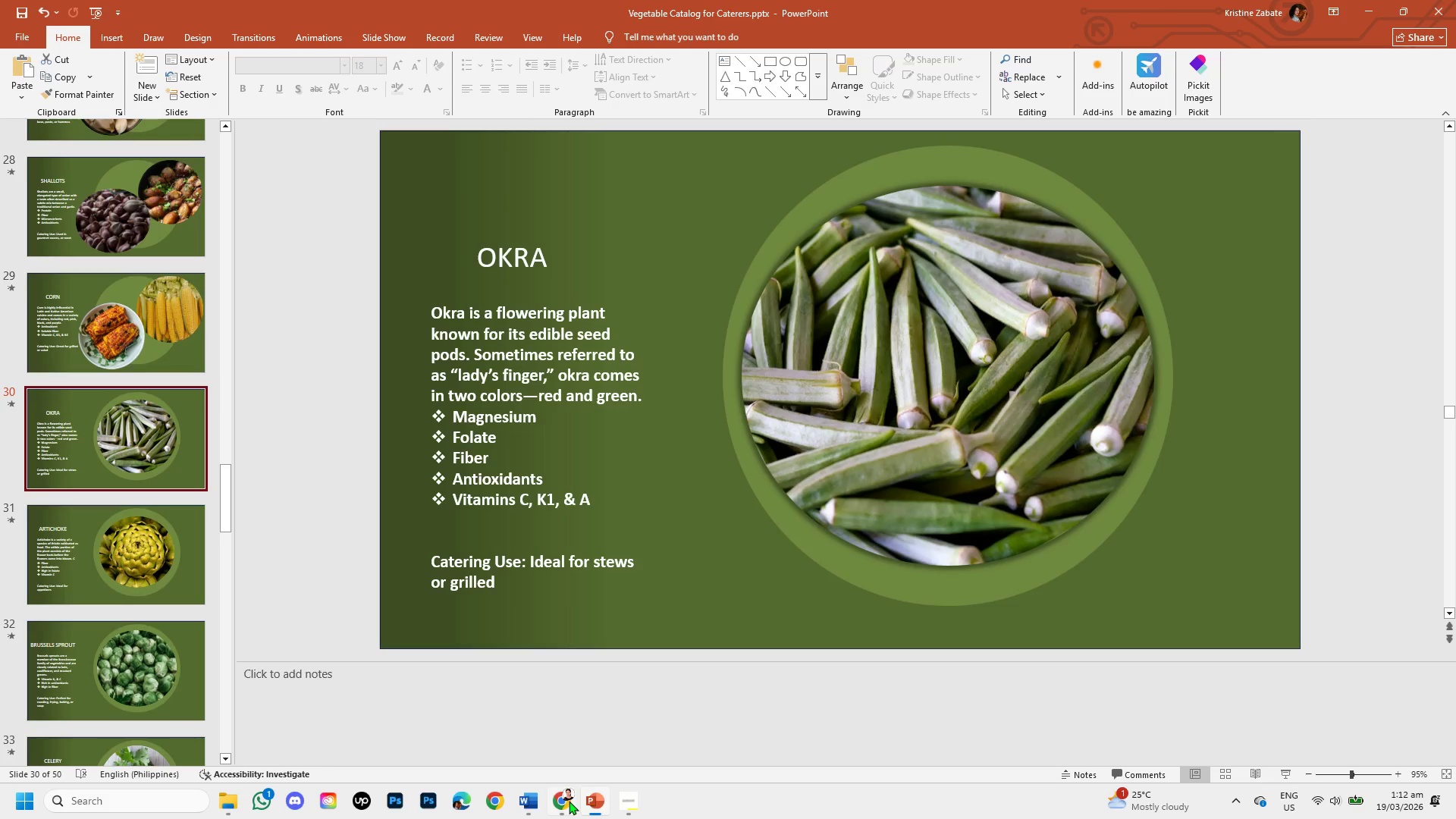 
left_click([569, 801])
 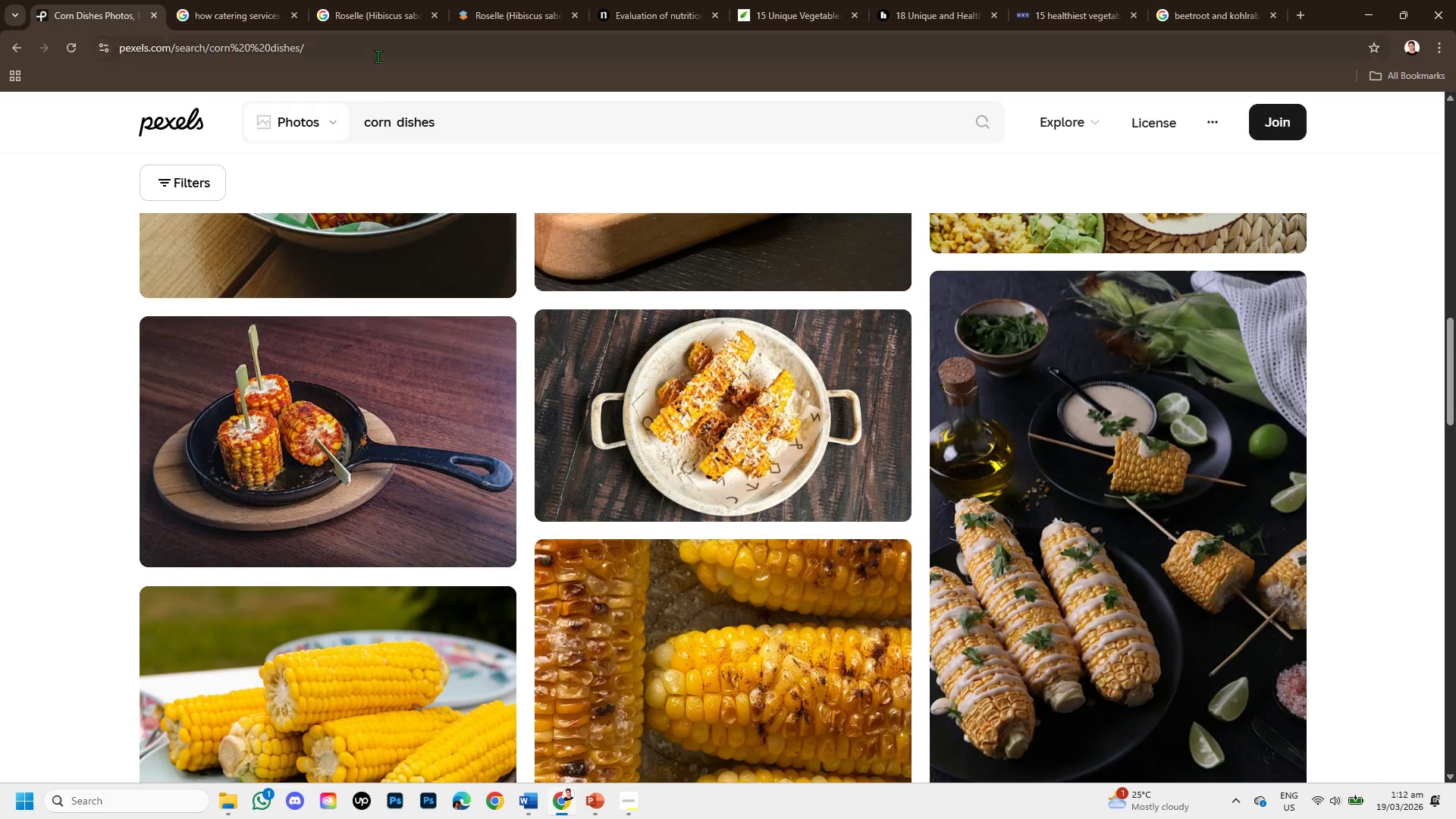 
wait(5.53)
 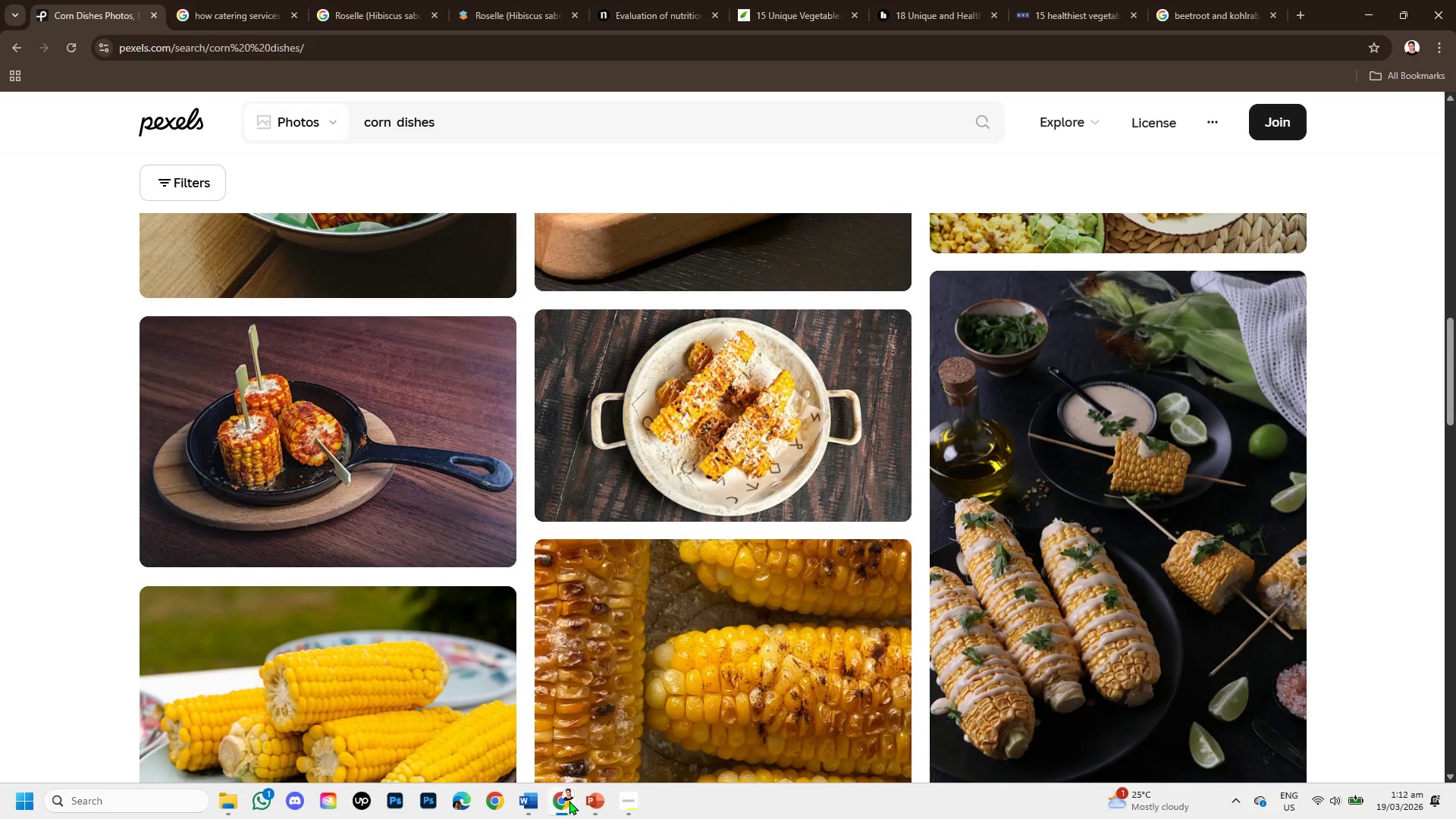 
left_click_drag(start_coordinate=[388, 124], to_coordinate=[356, 119])
 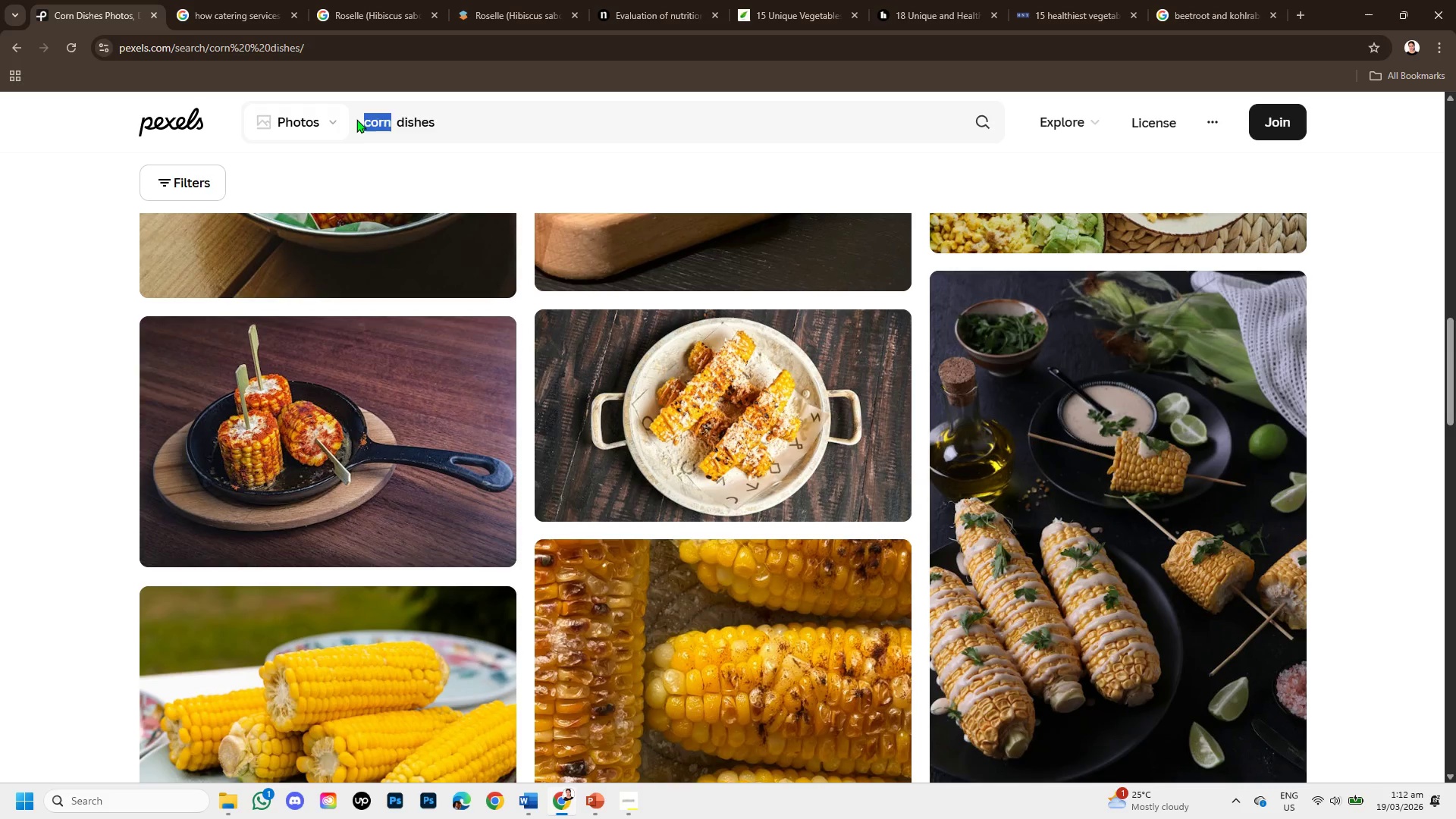 
key(Backspace)
type(okra)
 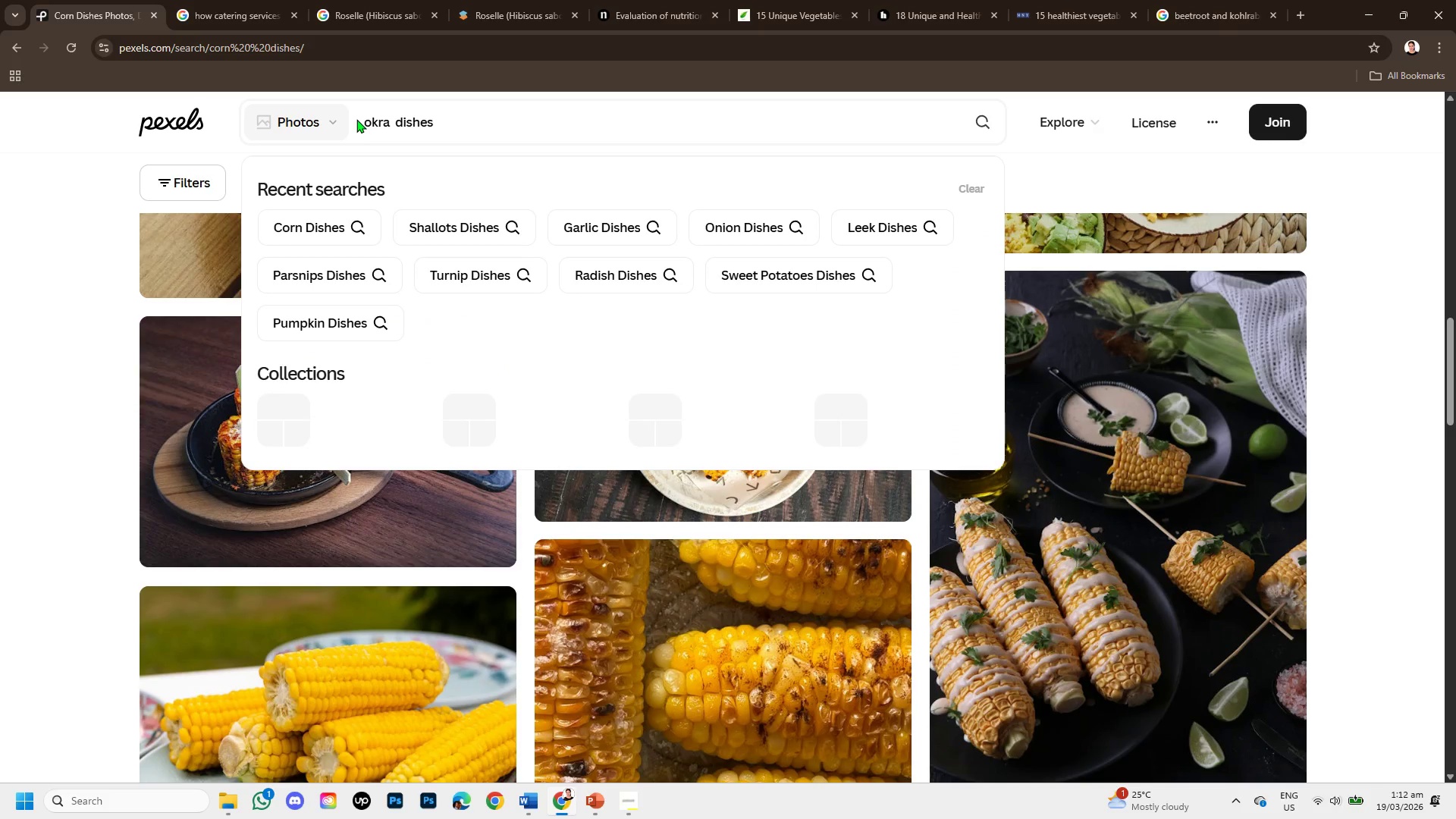 
key(Enter)
 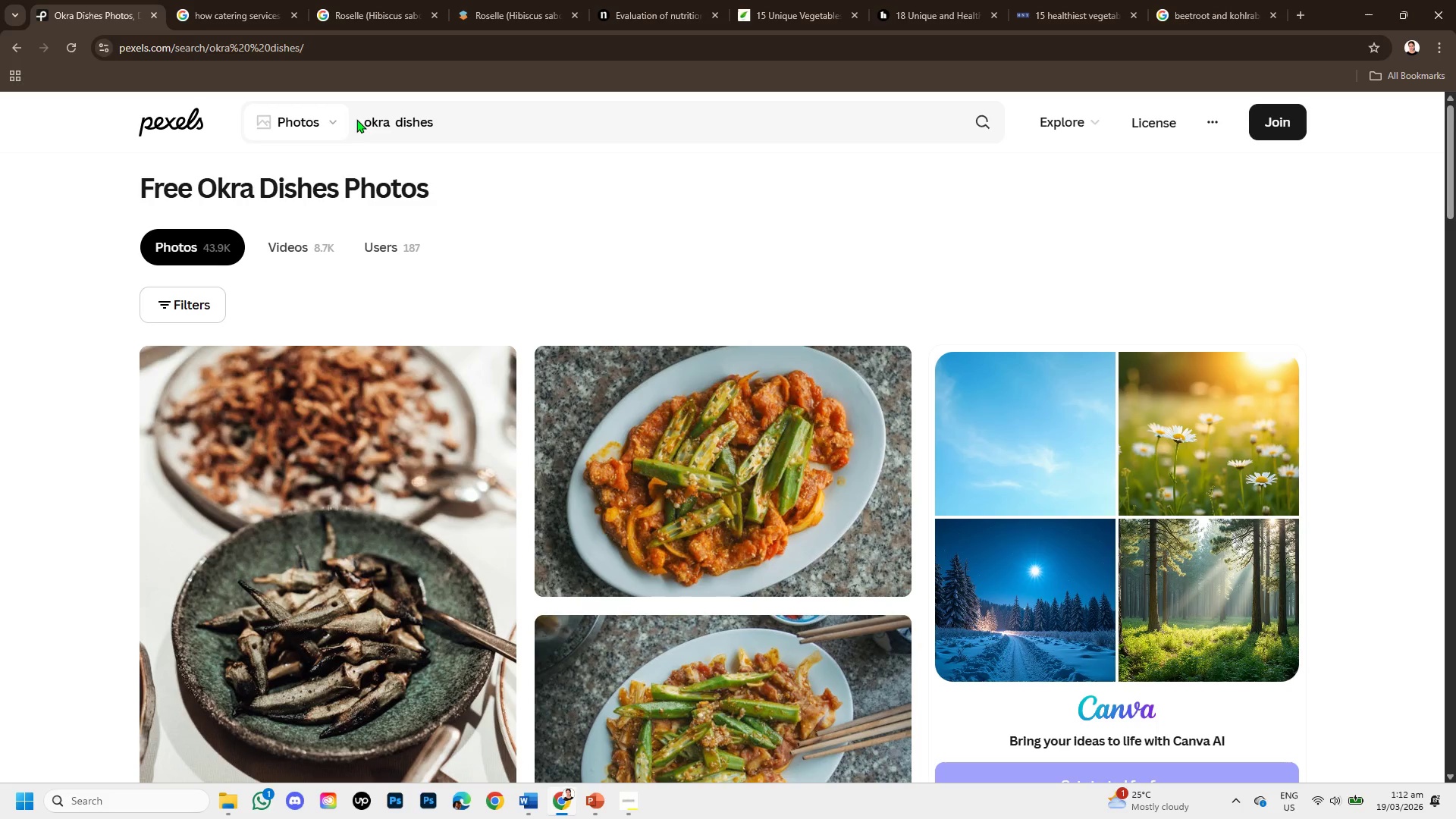 
wait(5.34)
 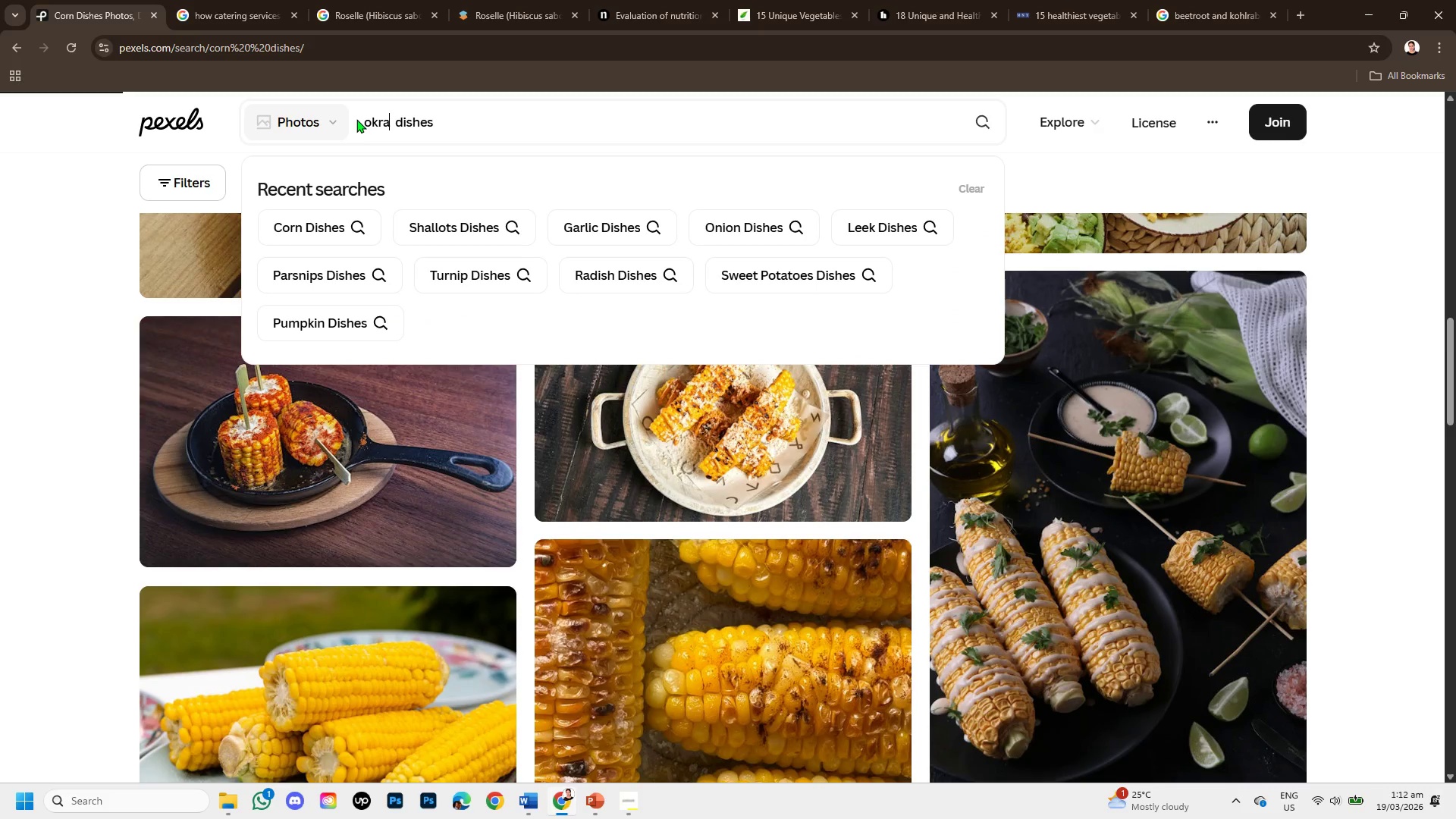 
scroll: coordinate [910, 516], scroll_direction: down, amount: 5.0
 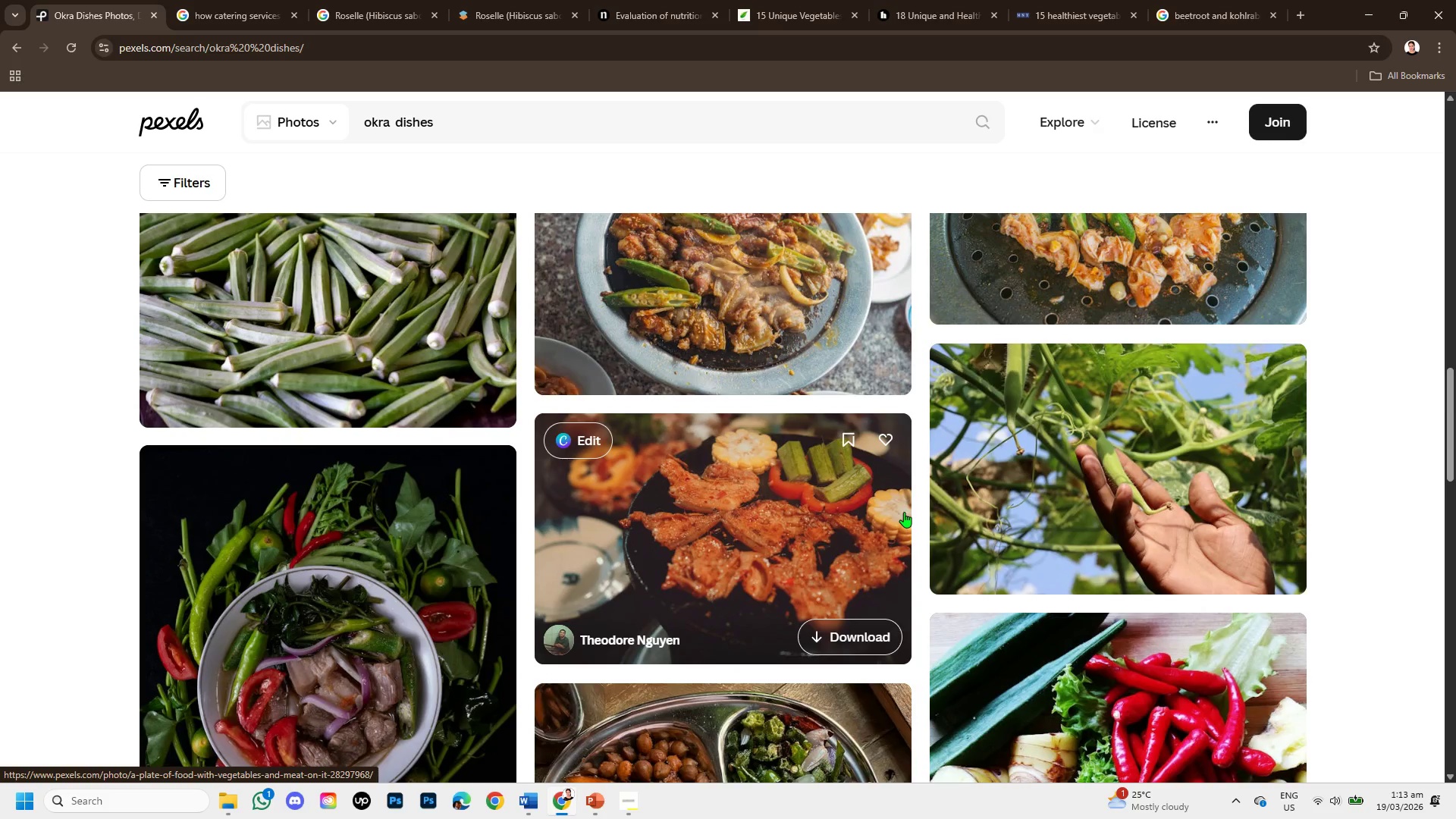 
scroll: coordinate [827, 507], scroll_direction: up, amount: 7.0
 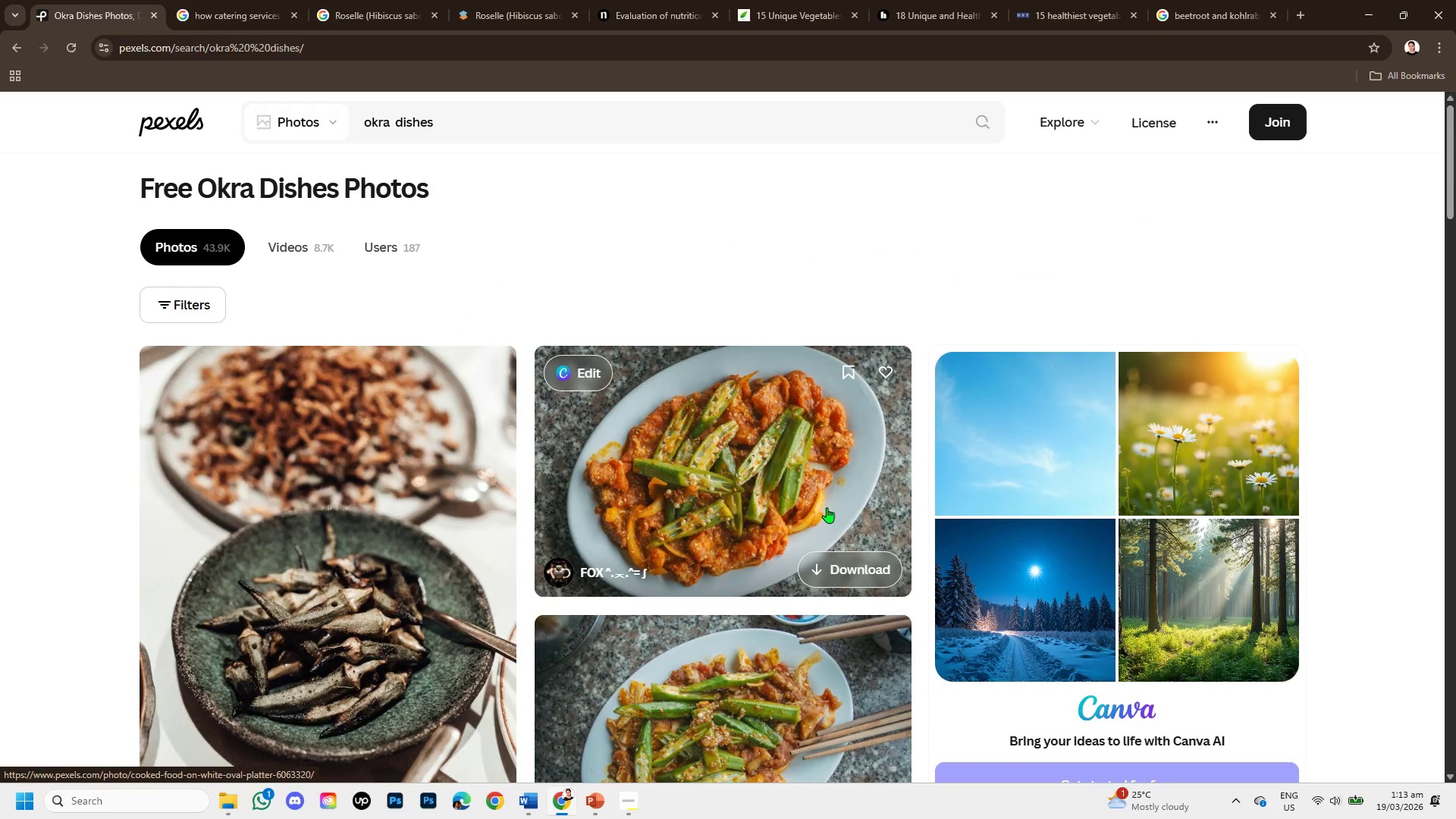 
left_click([701, 425])
 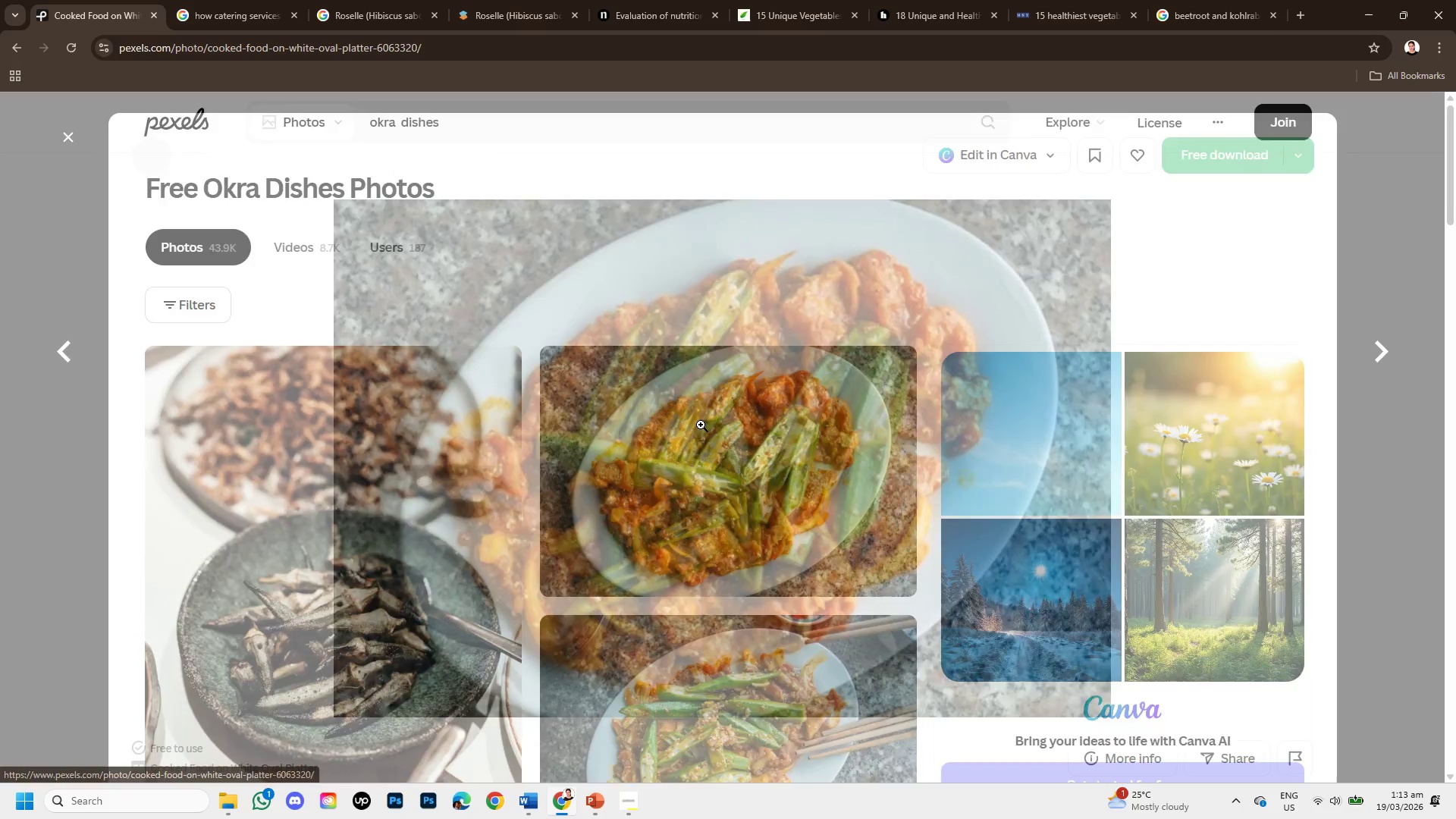 
scroll: coordinate [686, 451], scroll_direction: down, amount: 4.0
 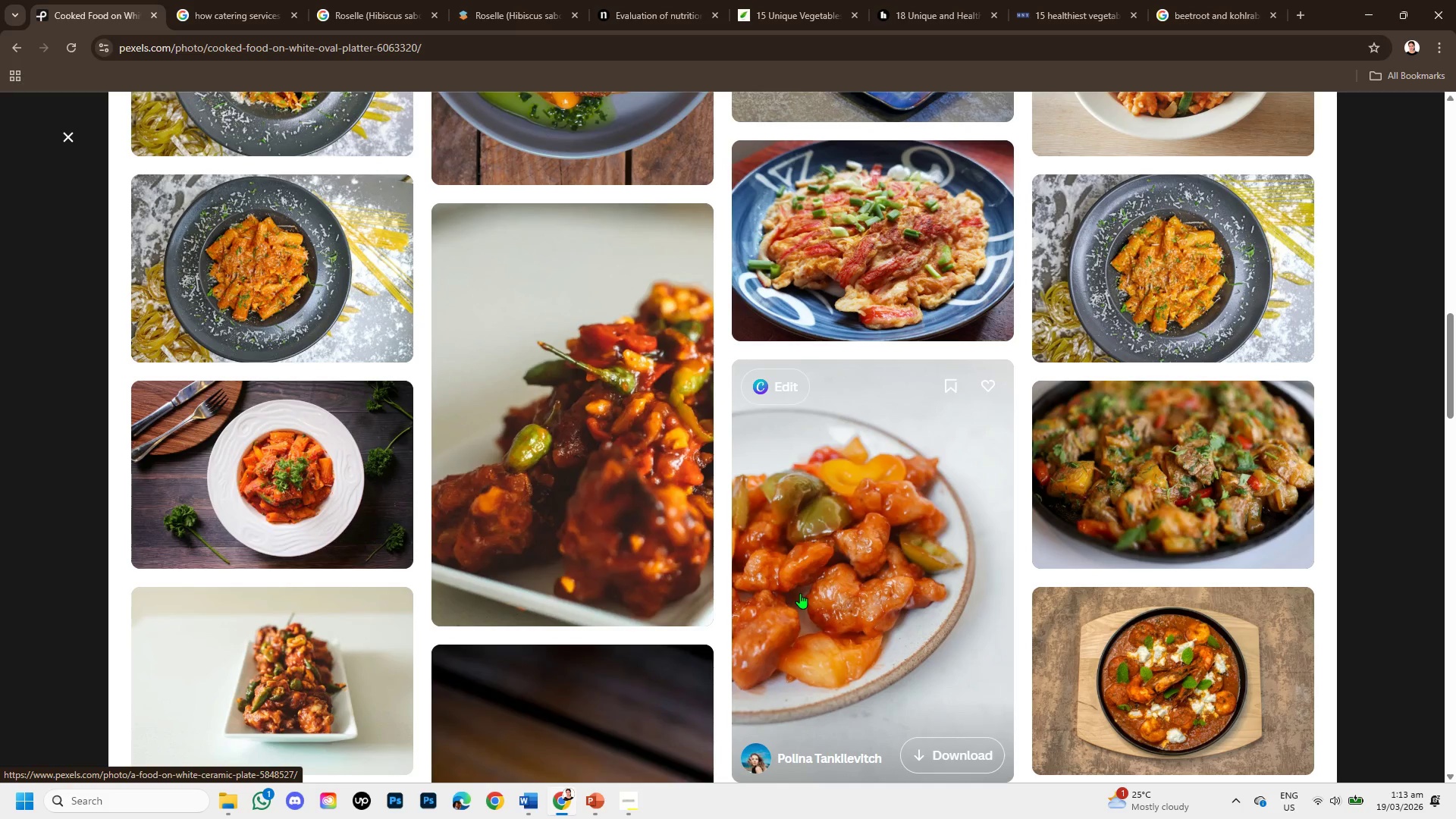 
wait(13.51)
 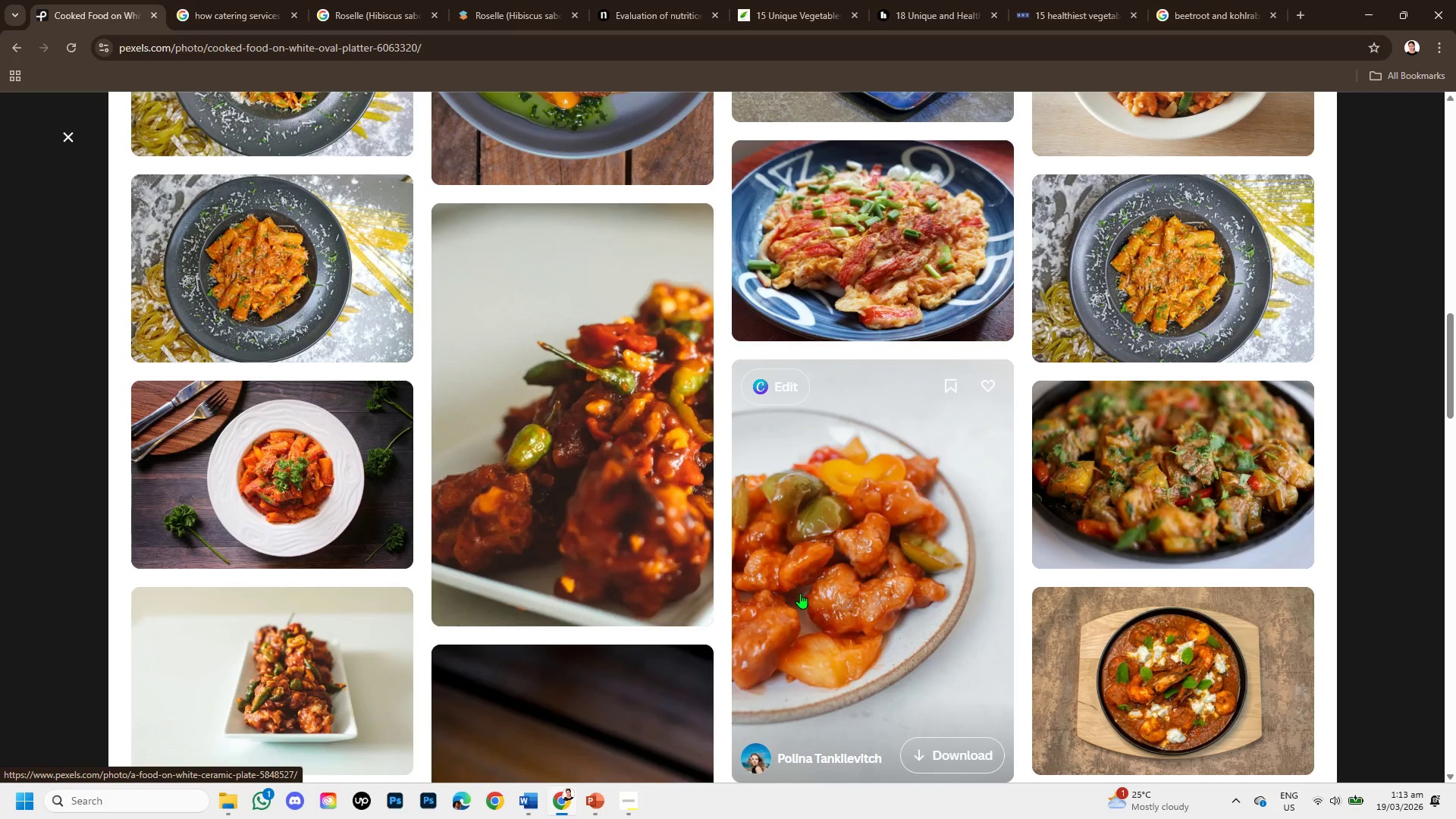 
left_click([597, 808])
 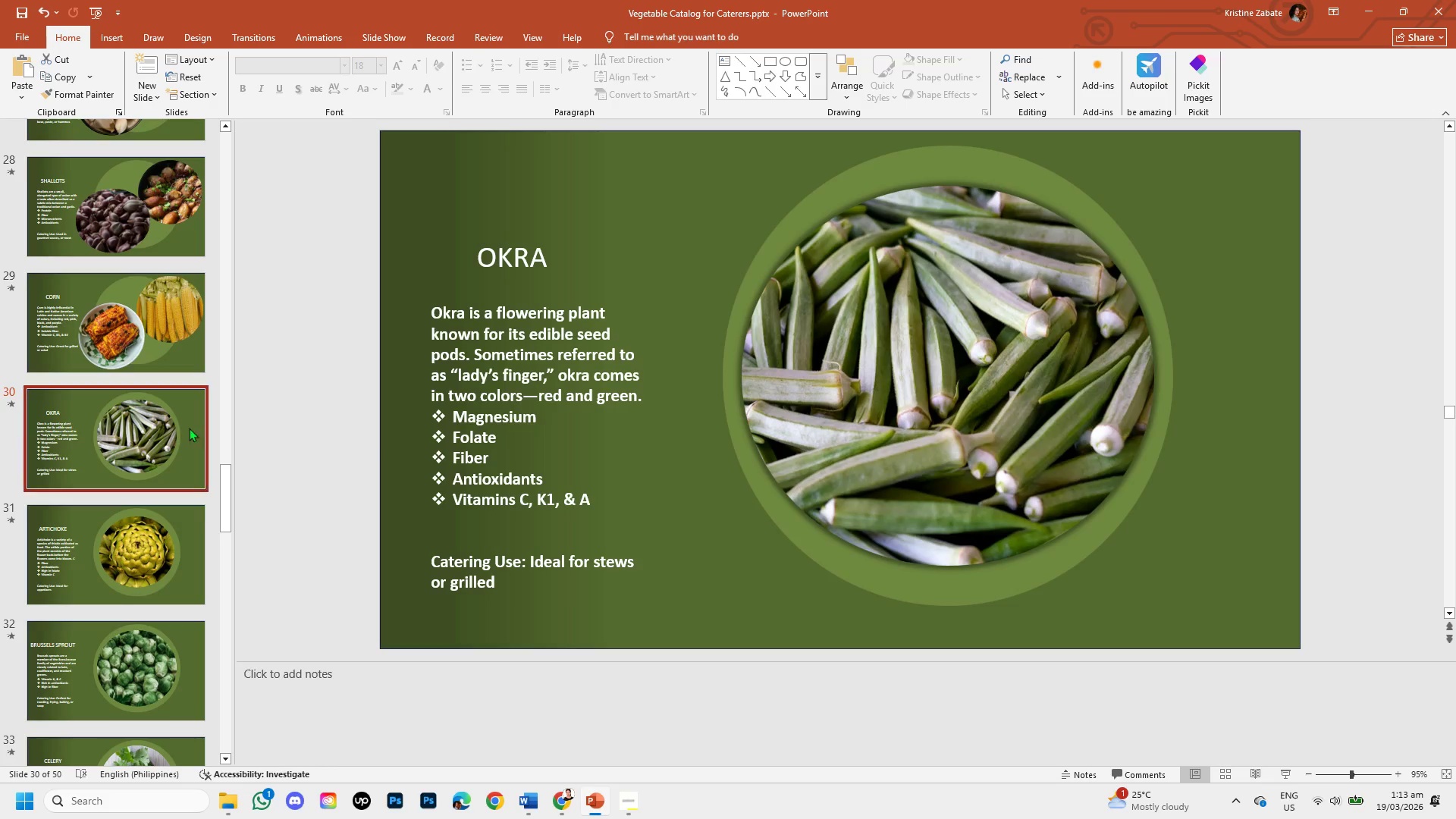 
scroll: coordinate [129, 449], scroll_direction: up, amount: 23.0
 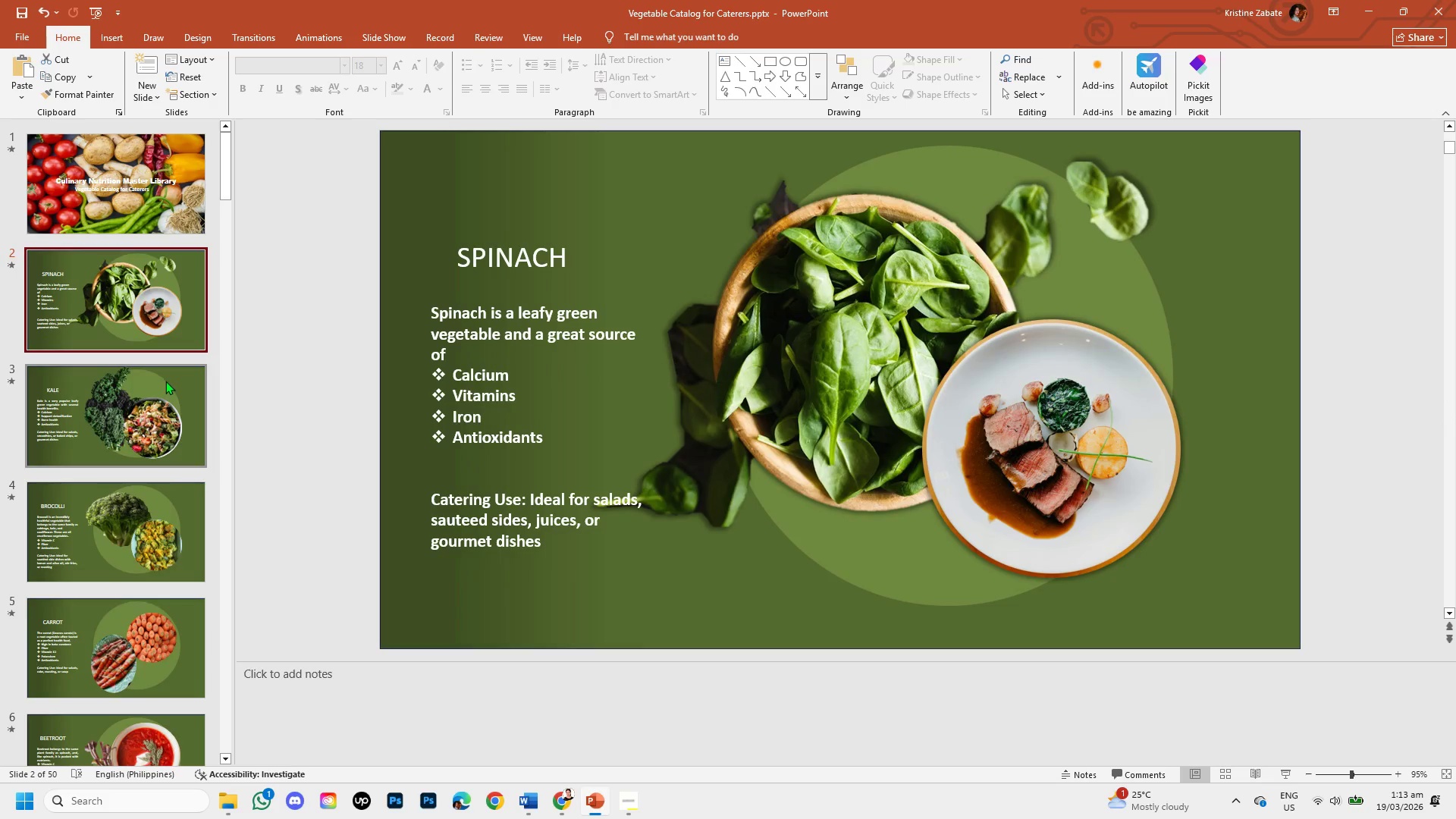 
left_click([134, 398])
 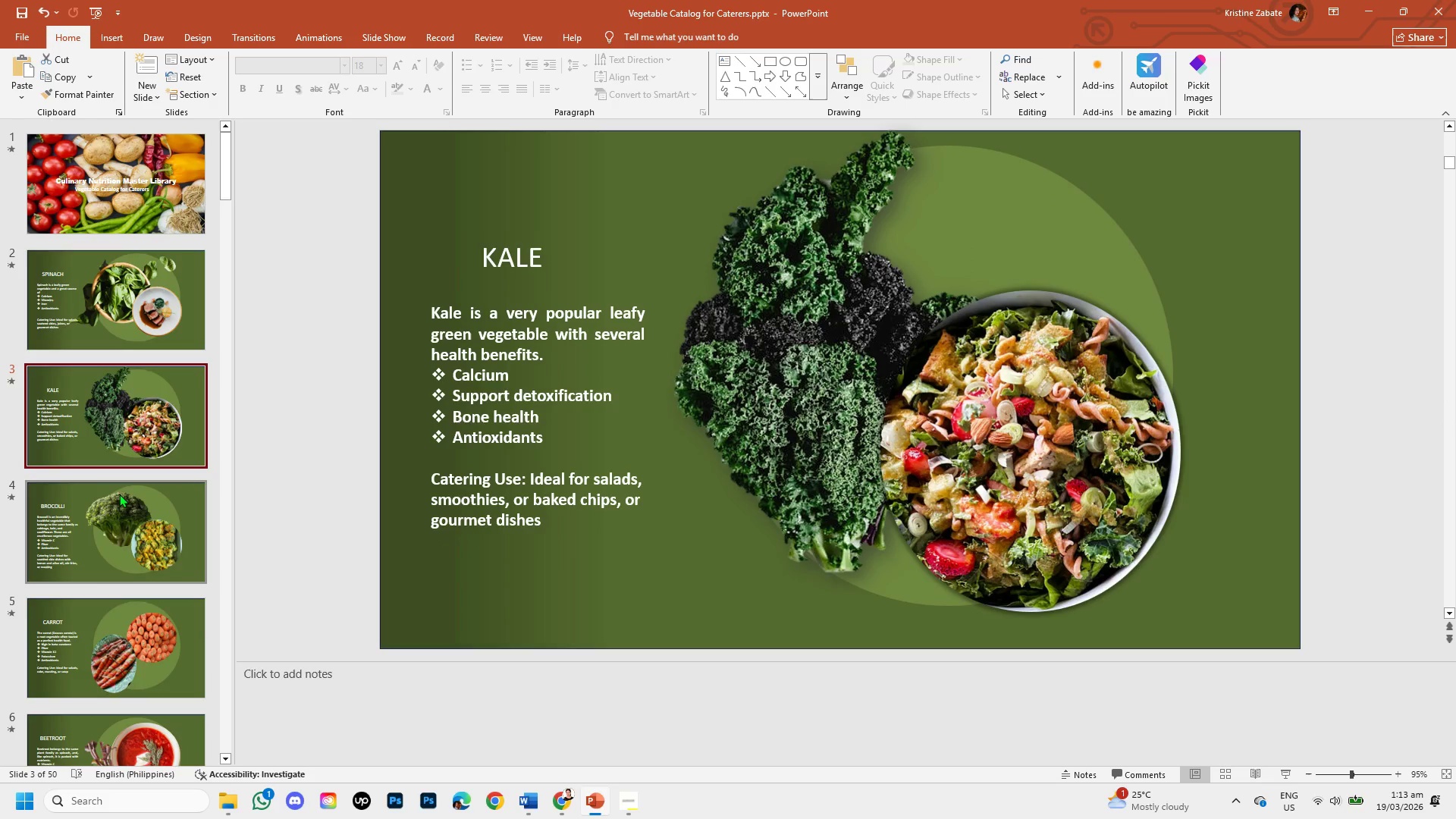 
left_click([119, 507])
 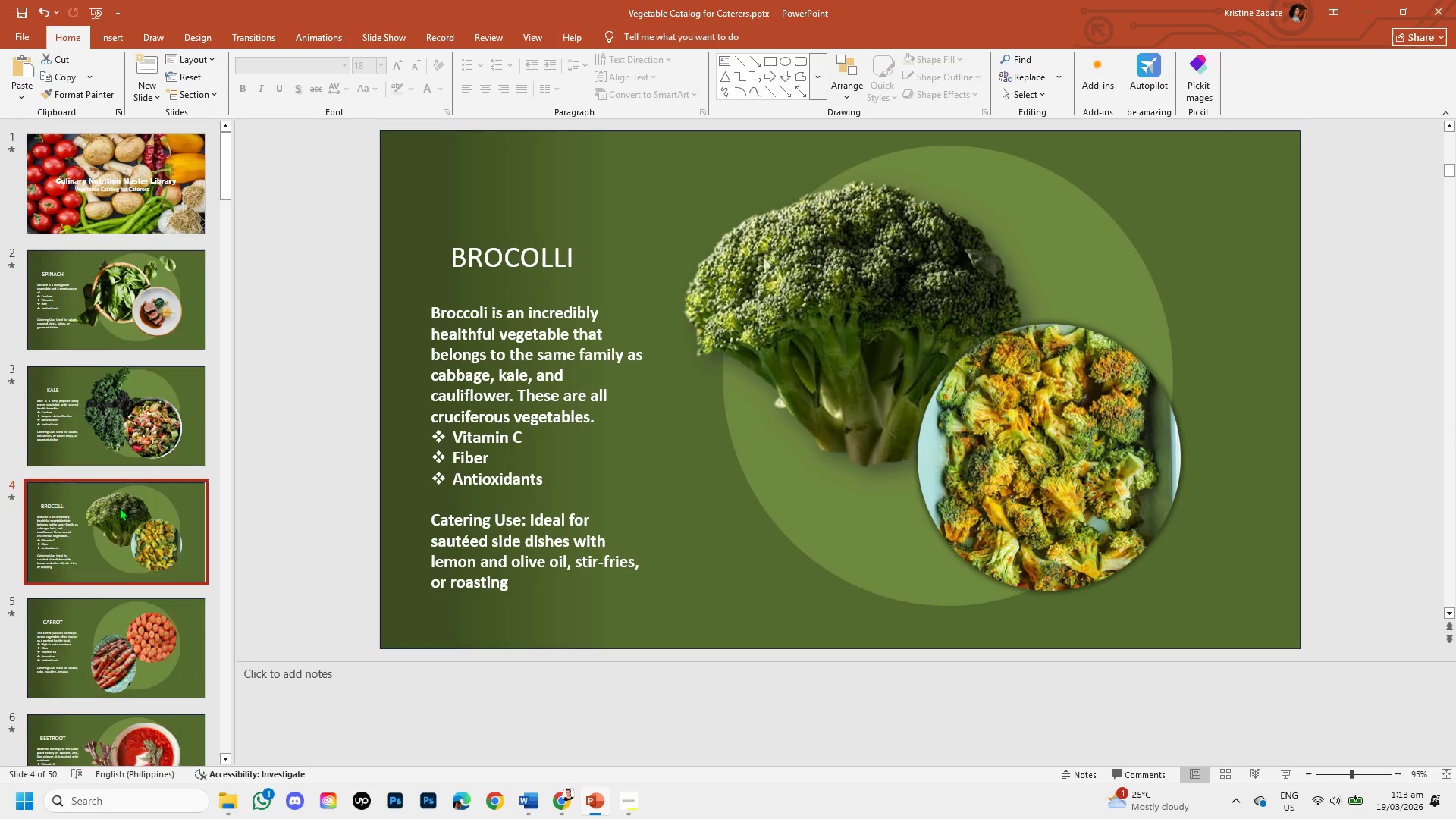 
left_click([115, 466])
 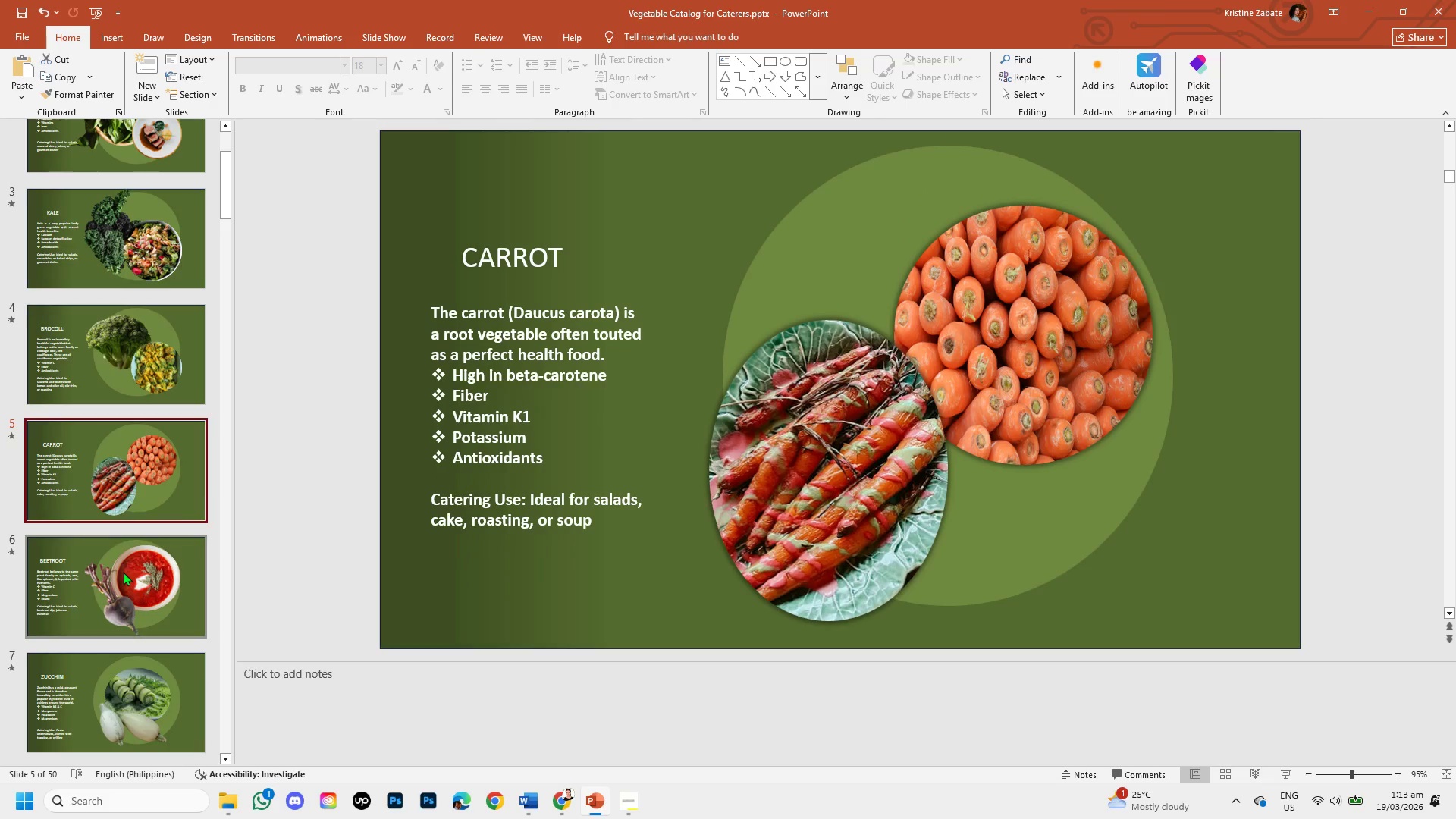 
scroll: coordinate [119, 507], scroll_direction: down, amount: 1.0
 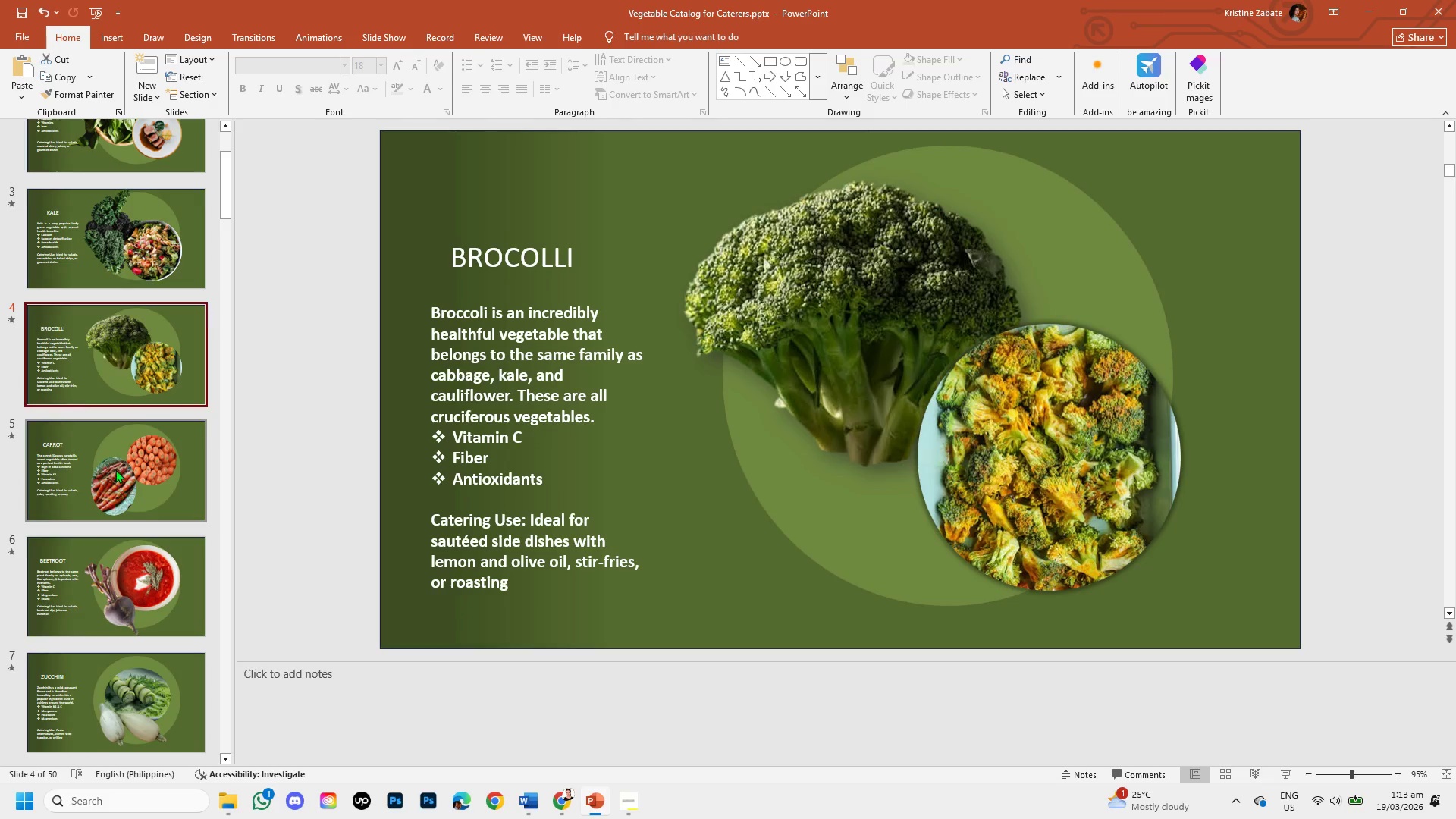 
left_click([123, 572])
 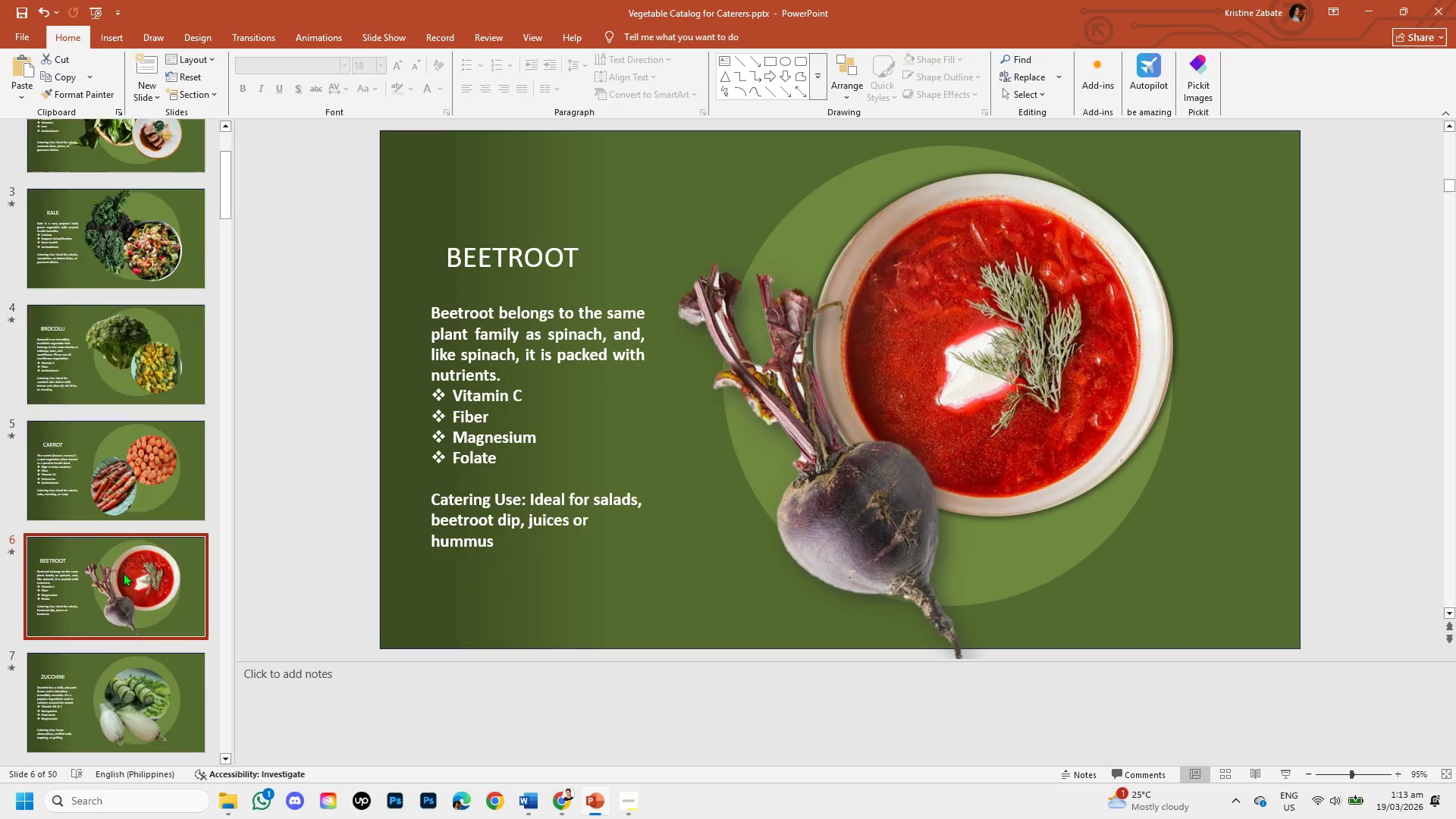 
left_click([127, 369])
 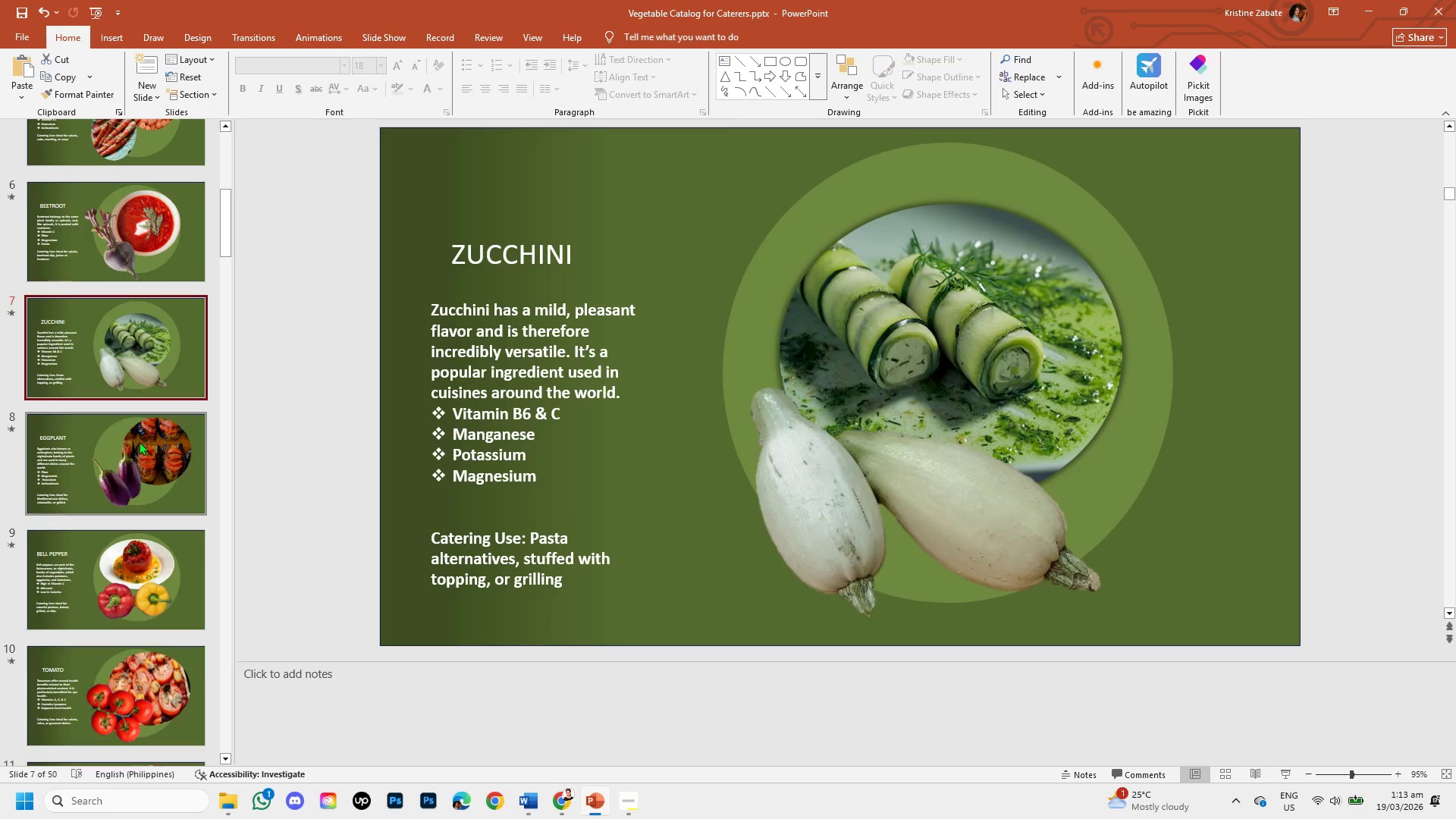 
scroll: coordinate [123, 573], scroll_direction: down, amount: 2.0
 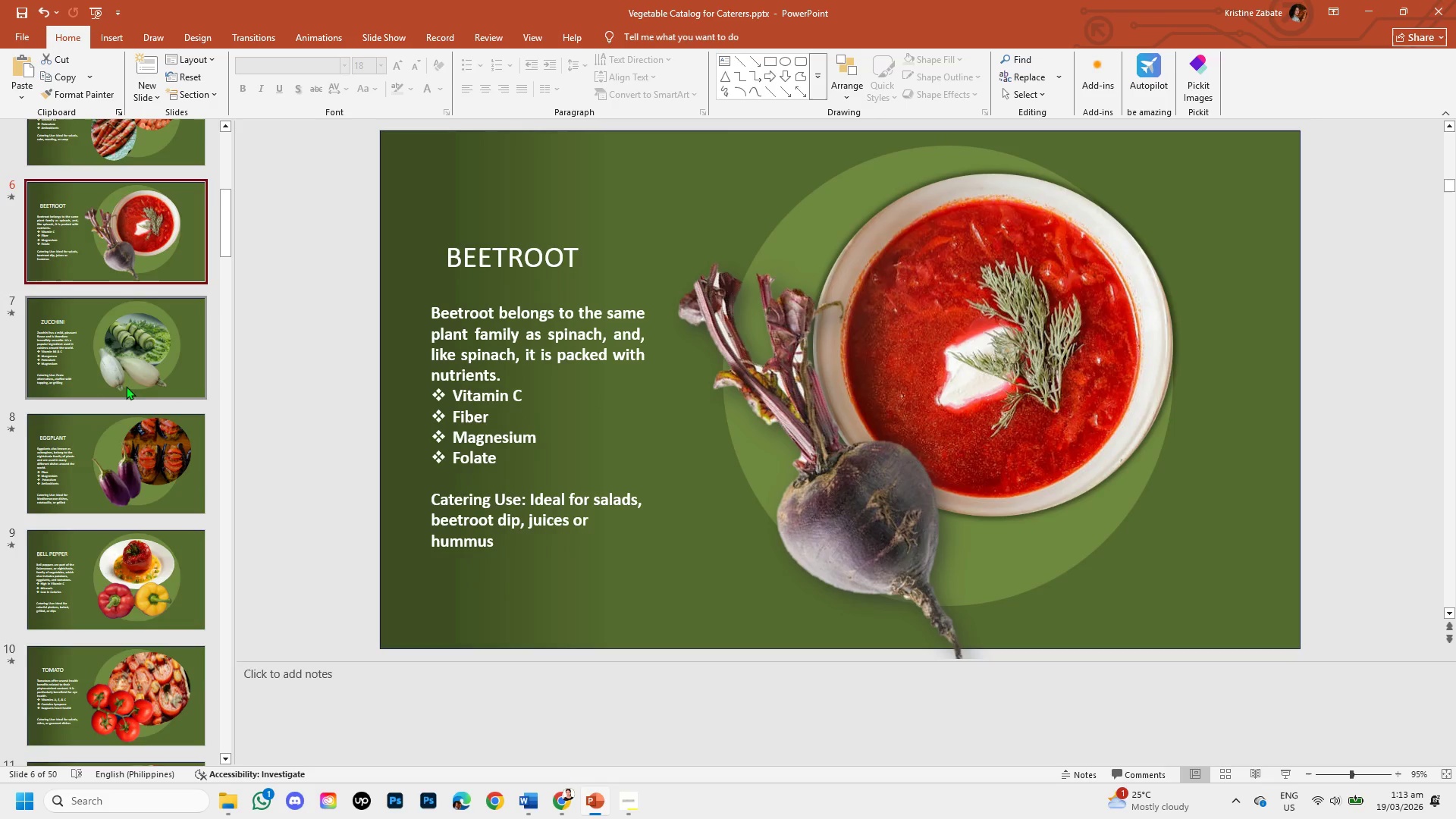 
left_click([139, 441])
 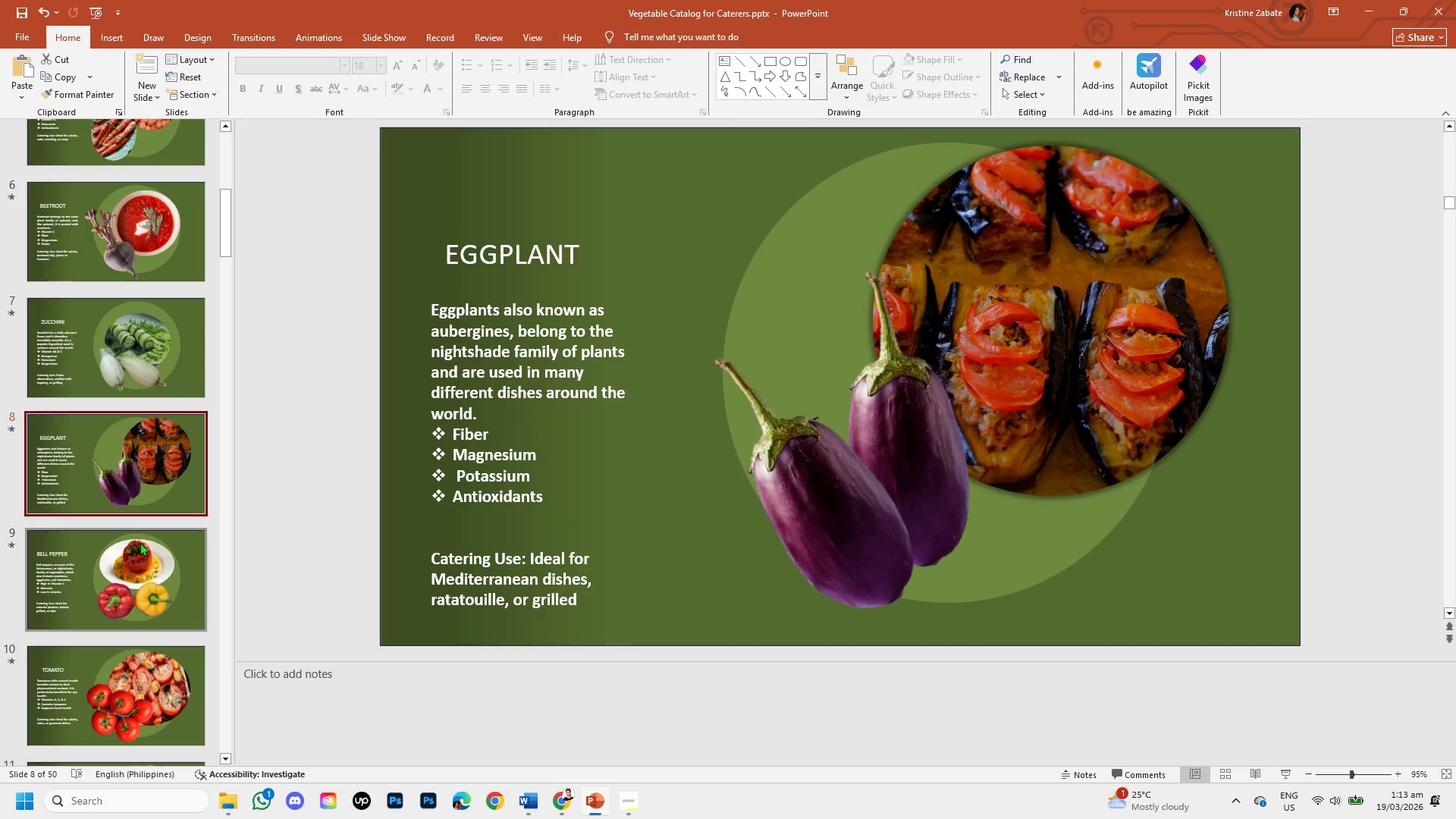 
left_click([140, 545])
 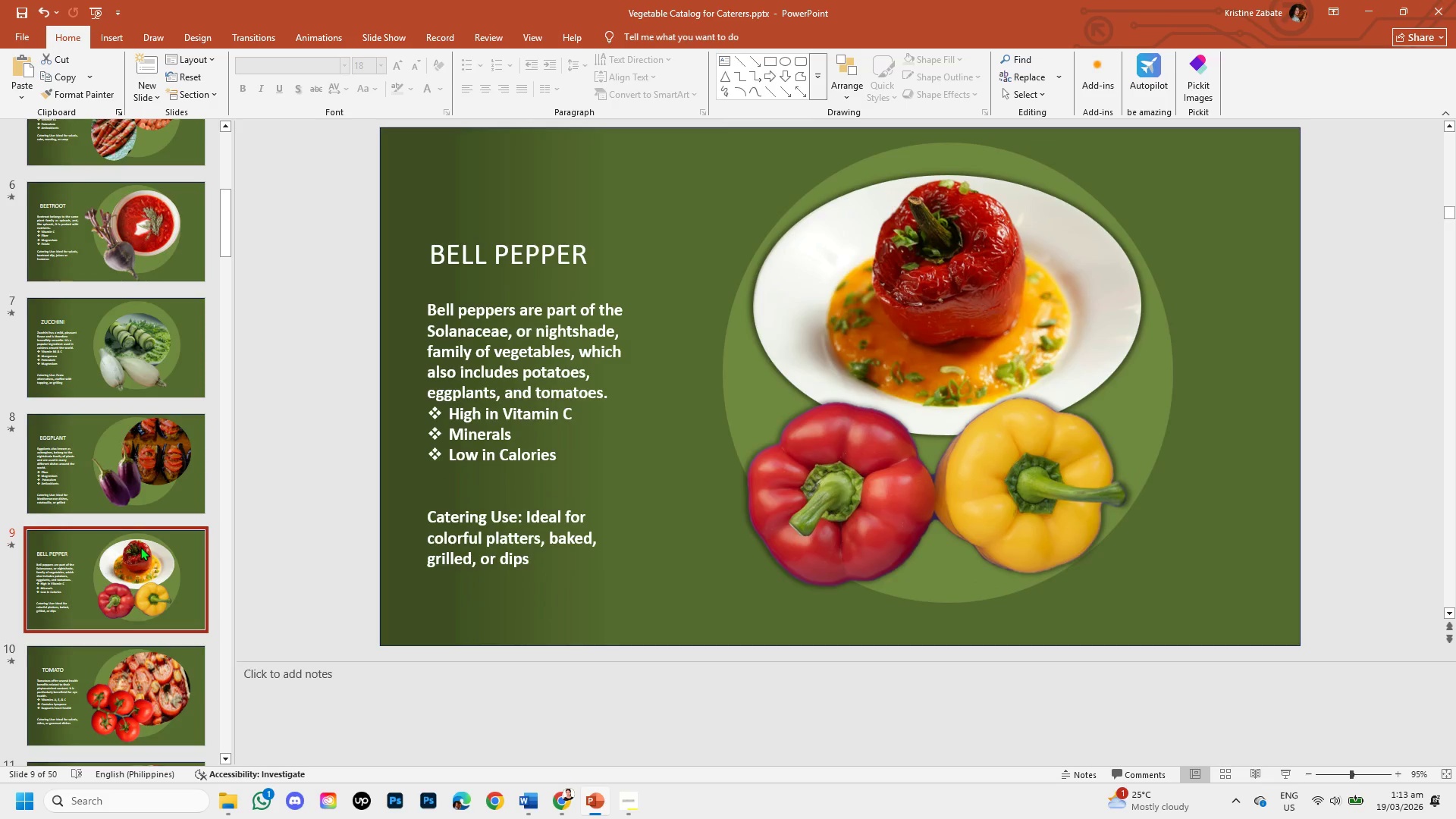 
left_click([136, 533])
 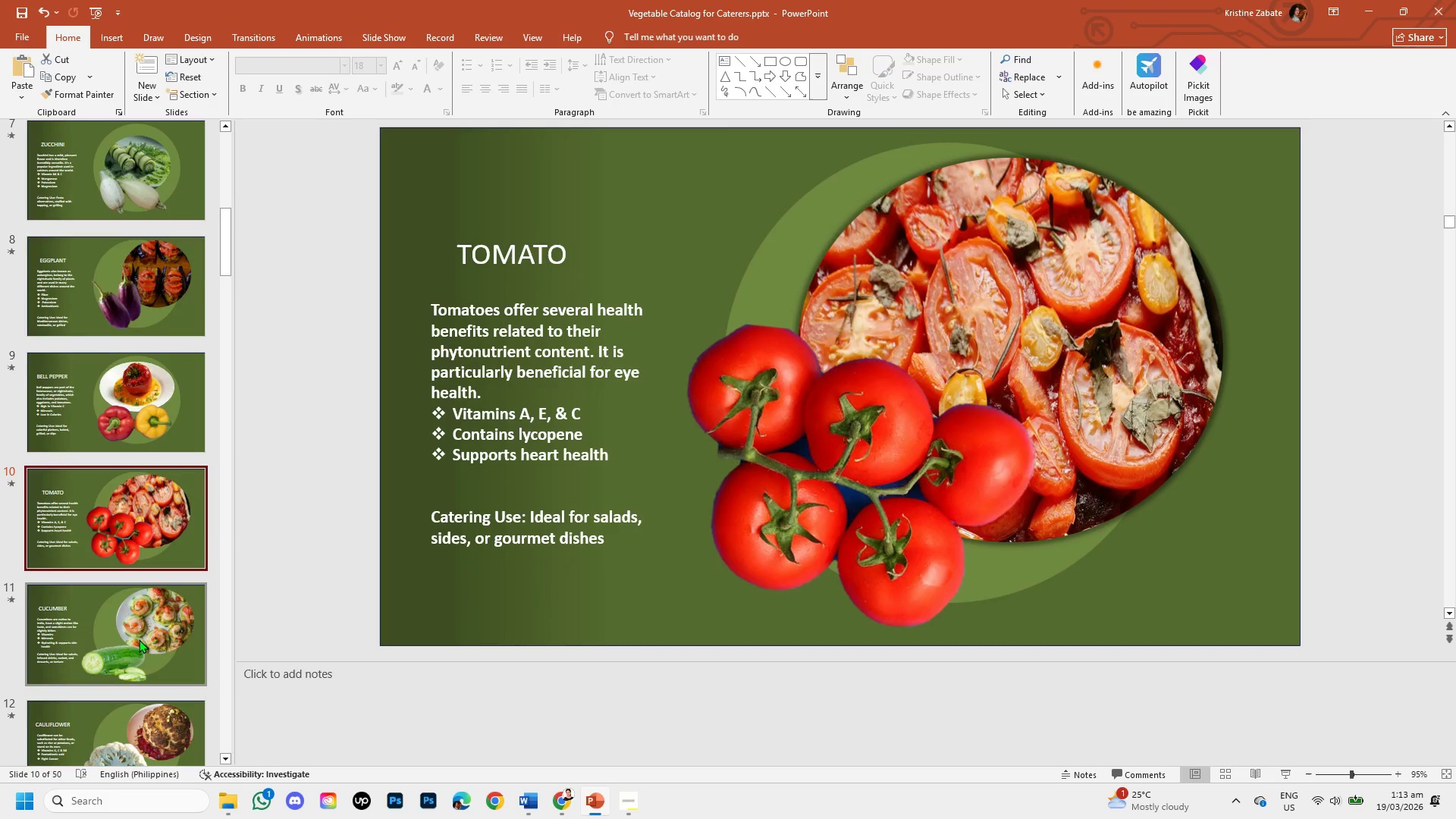 
left_click([139, 639])
 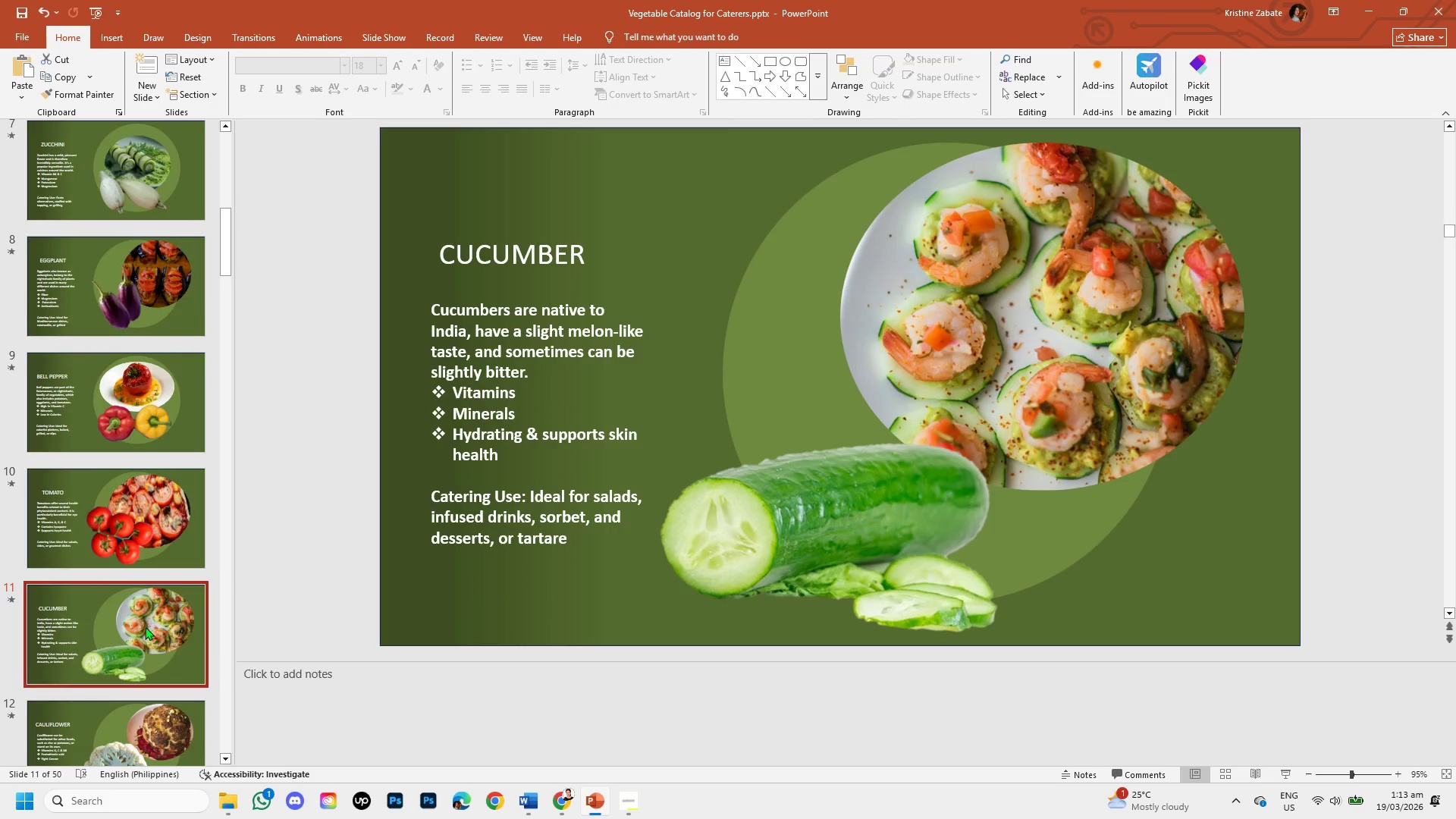 
scroll: coordinate [140, 547], scroll_direction: down, amount: 1.0
 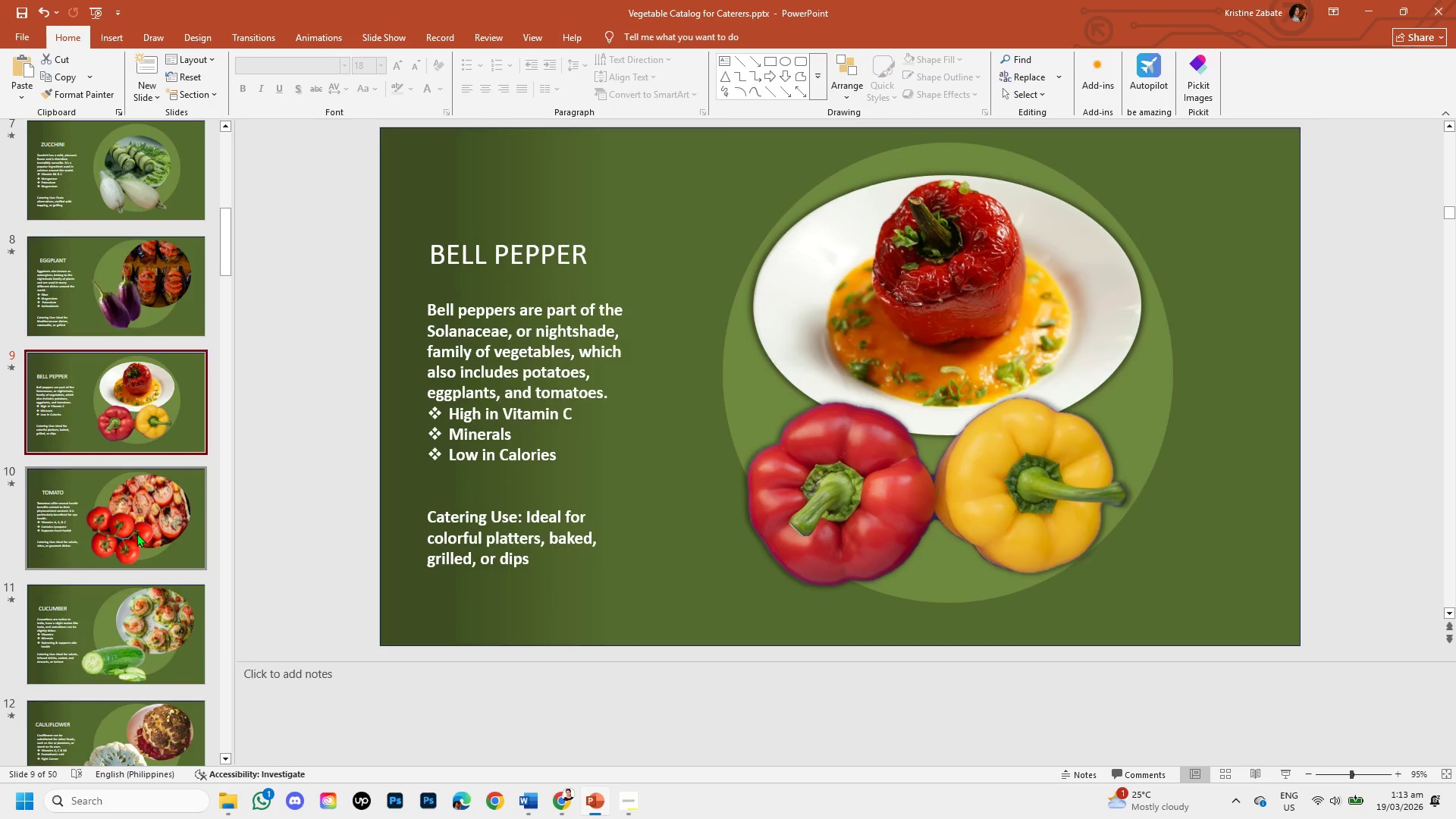 
left_click([144, 575])
 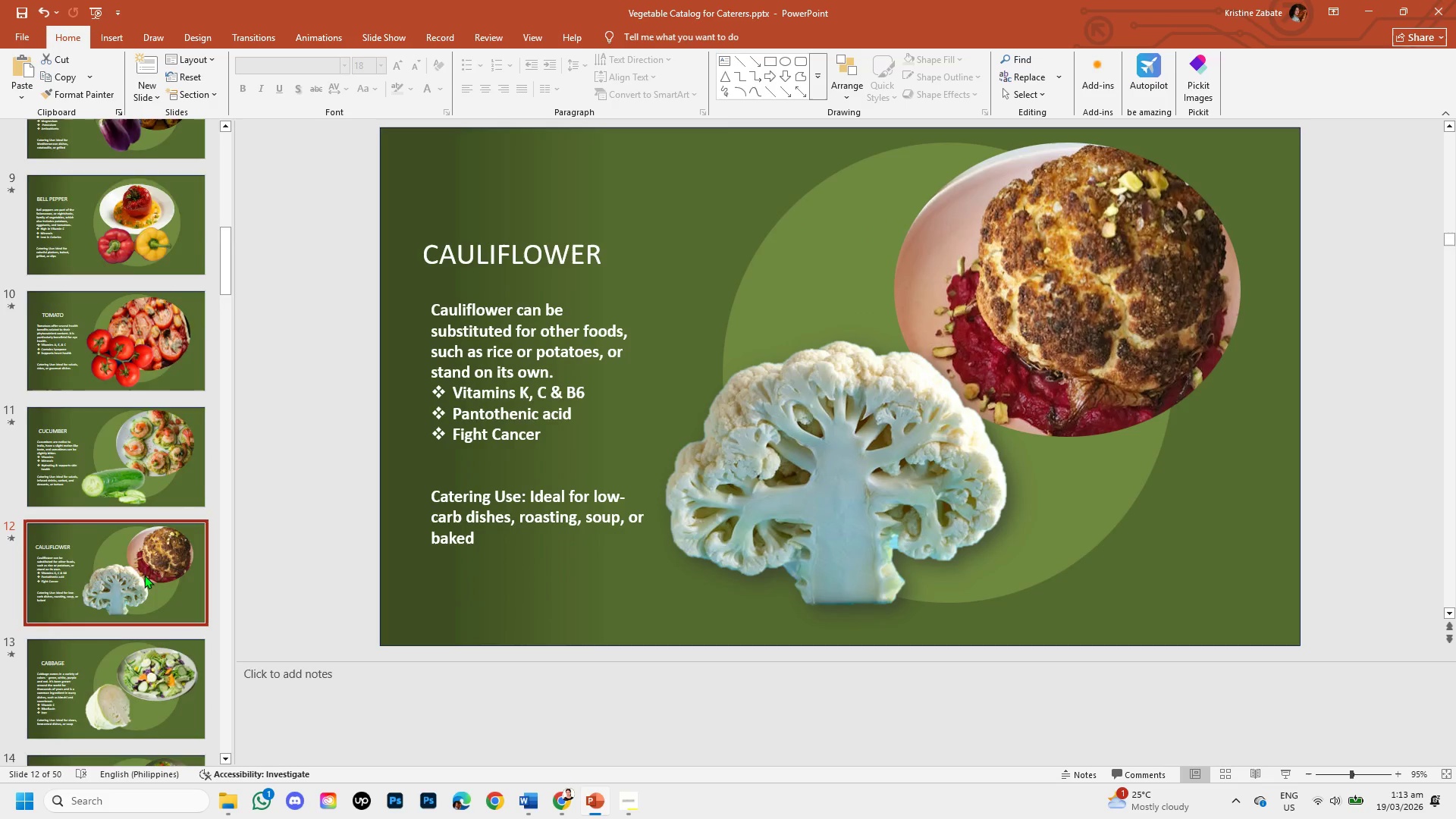 
scroll: coordinate [145, 623], scroll_direction: down, amount: 1.0
 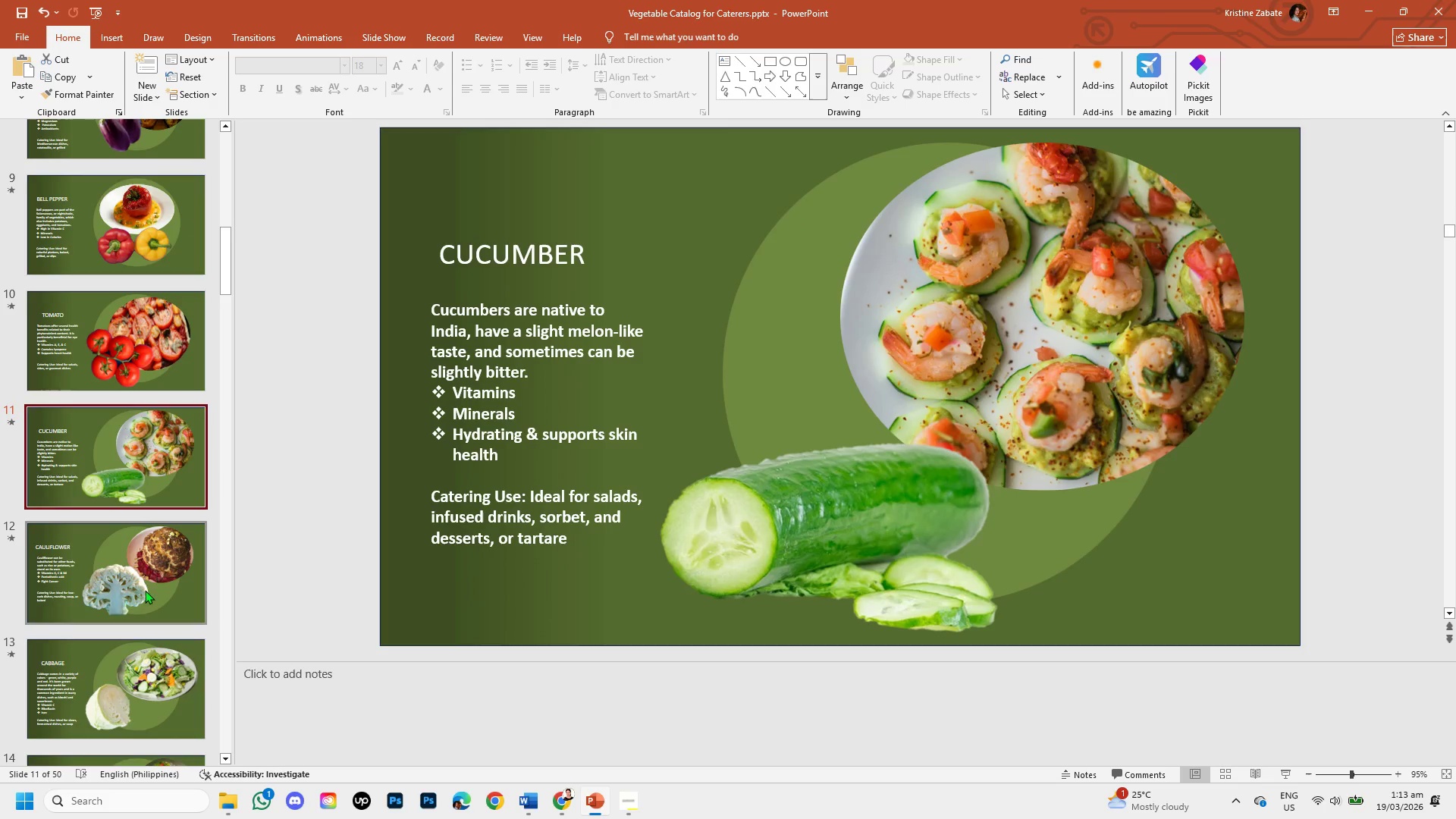 
double_click([145, 557])
 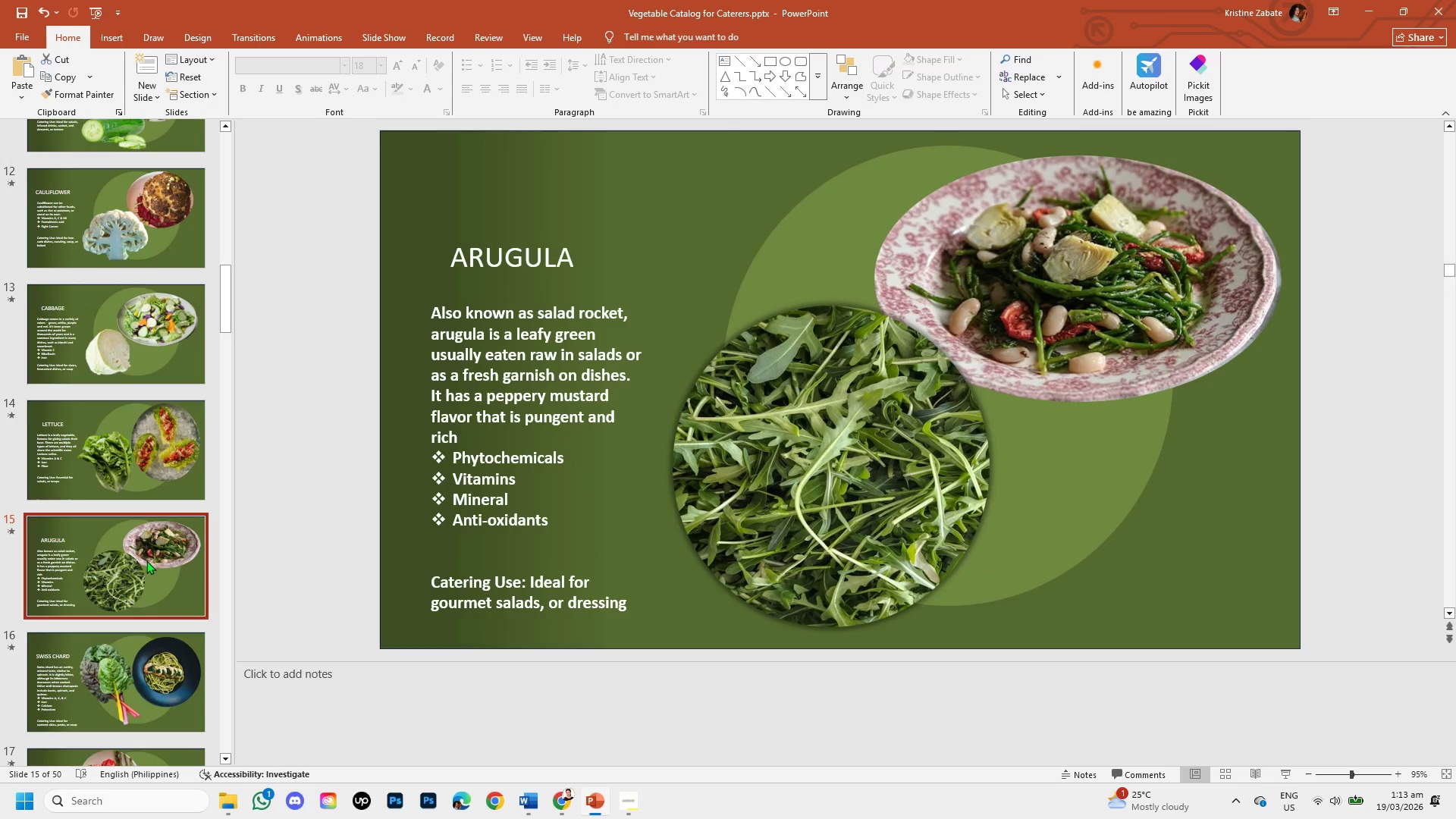 
scroll: coordinate [143, 575], scroll_direction: down, amount: 2.0
 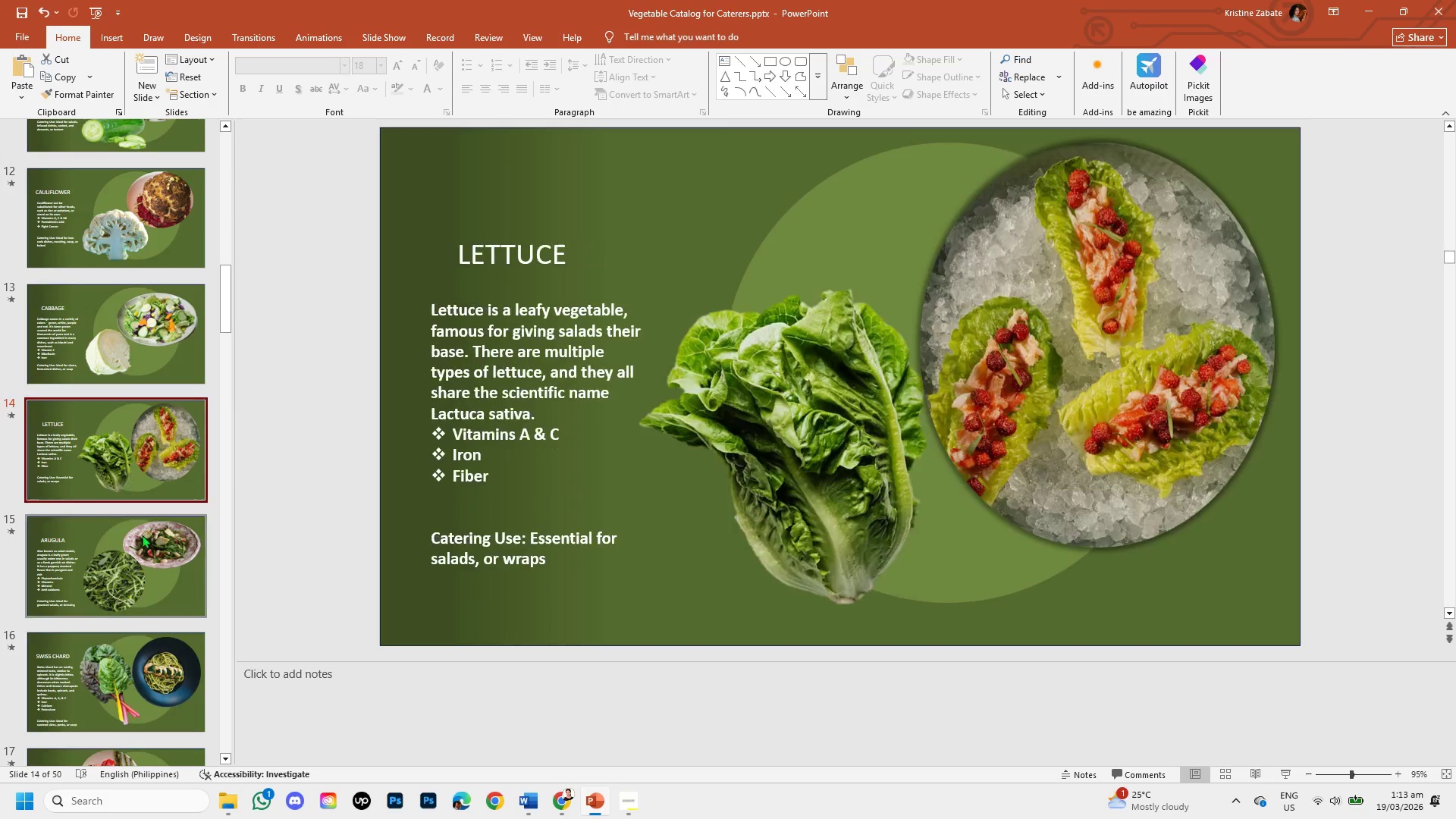 
left_click([148, 497])
 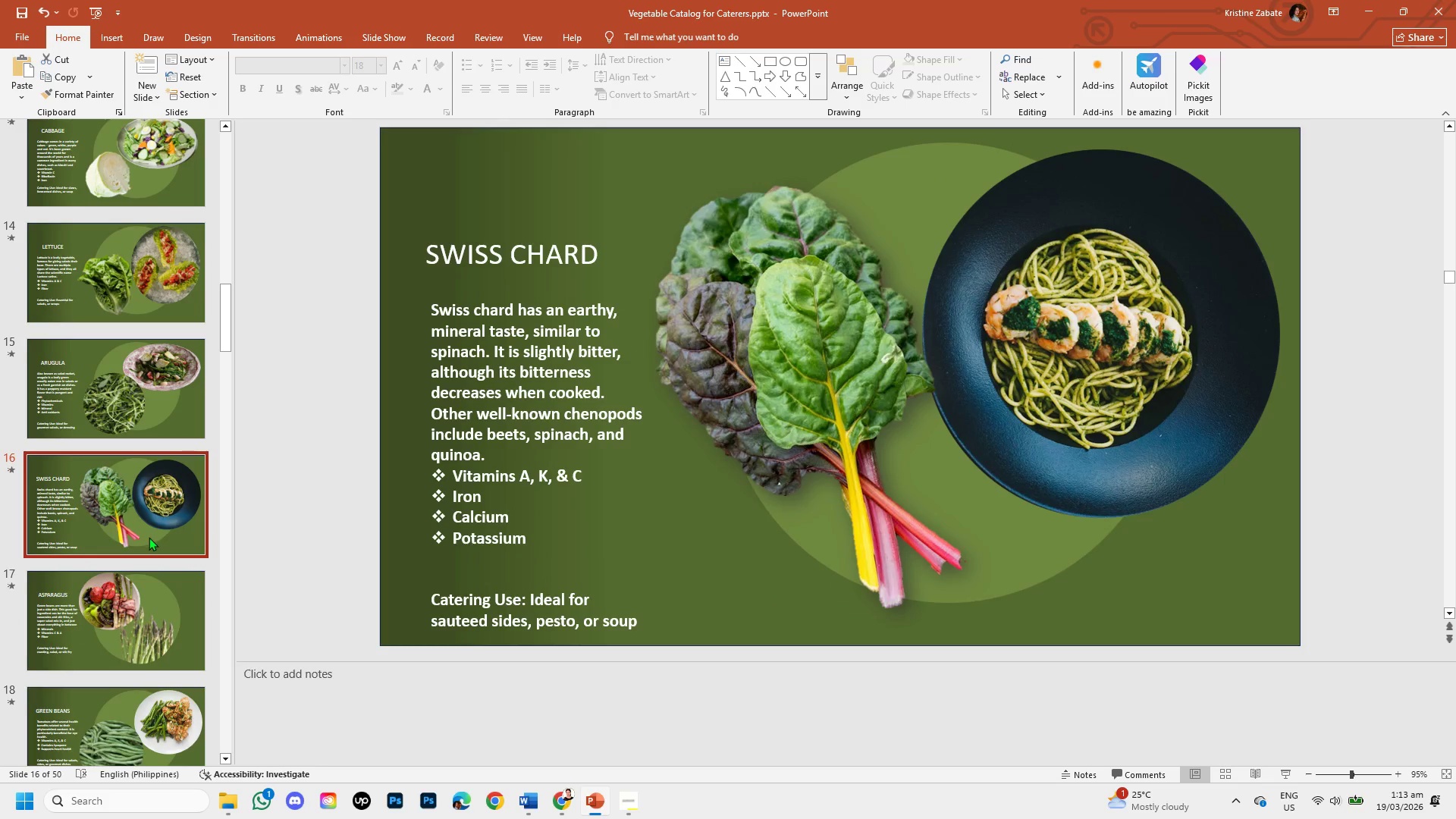 
scroll: coordinate [146, 560], scroll_direction: down, amount: 1.0
 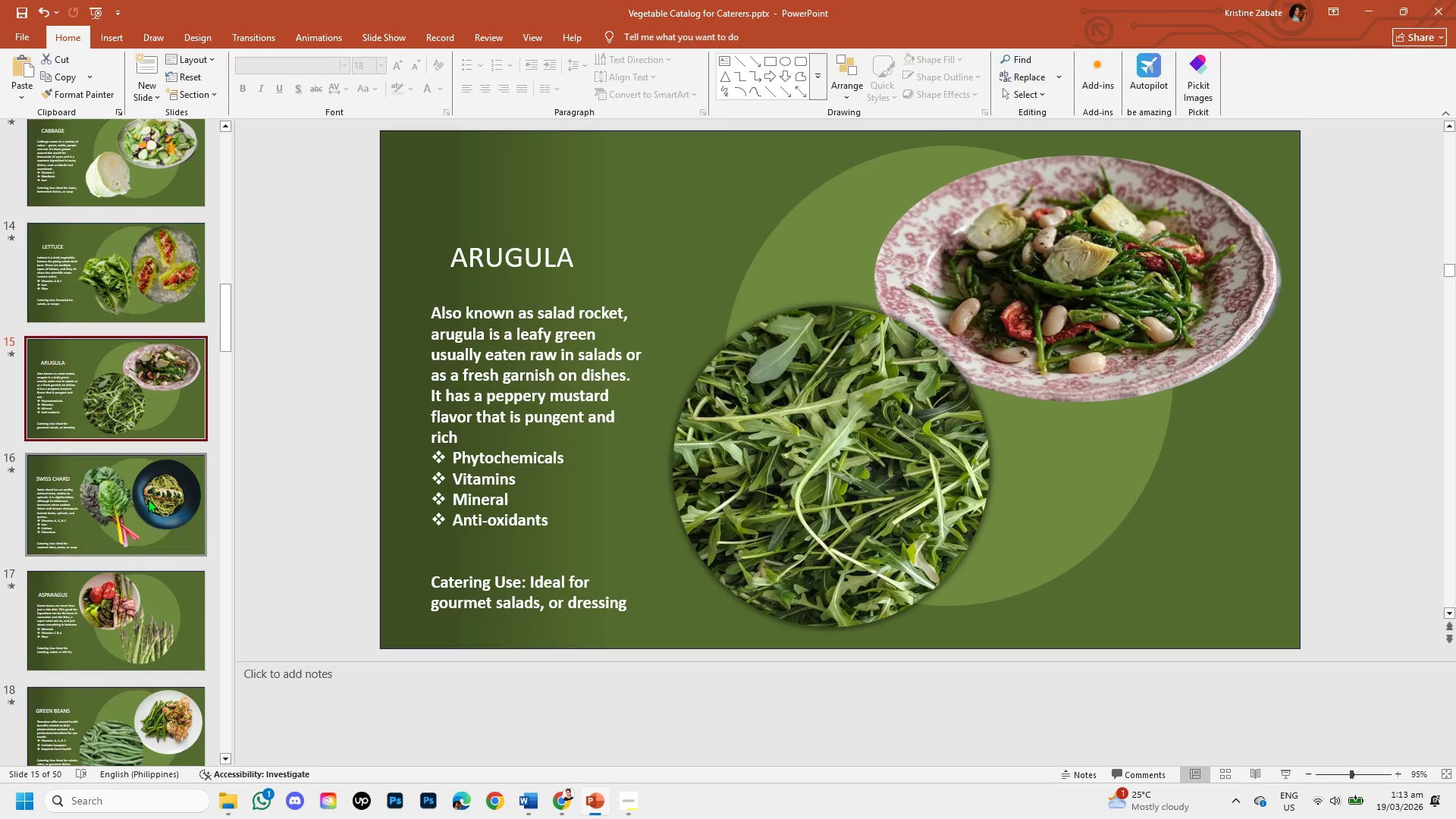 
left_click([149, 540])
 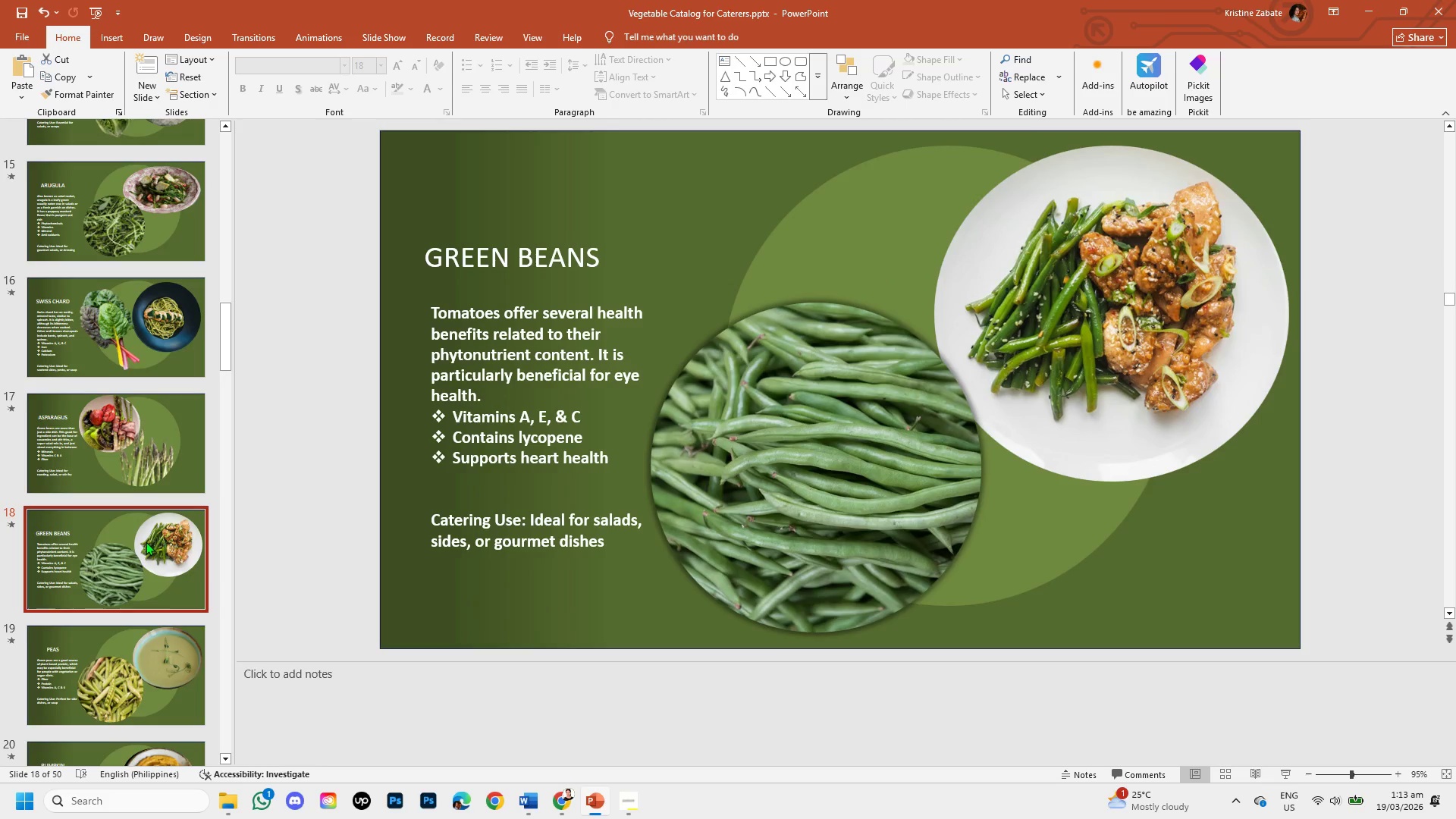 
scroll: coordinate [149, 540], scroll_direction: down, amount: 1.0
 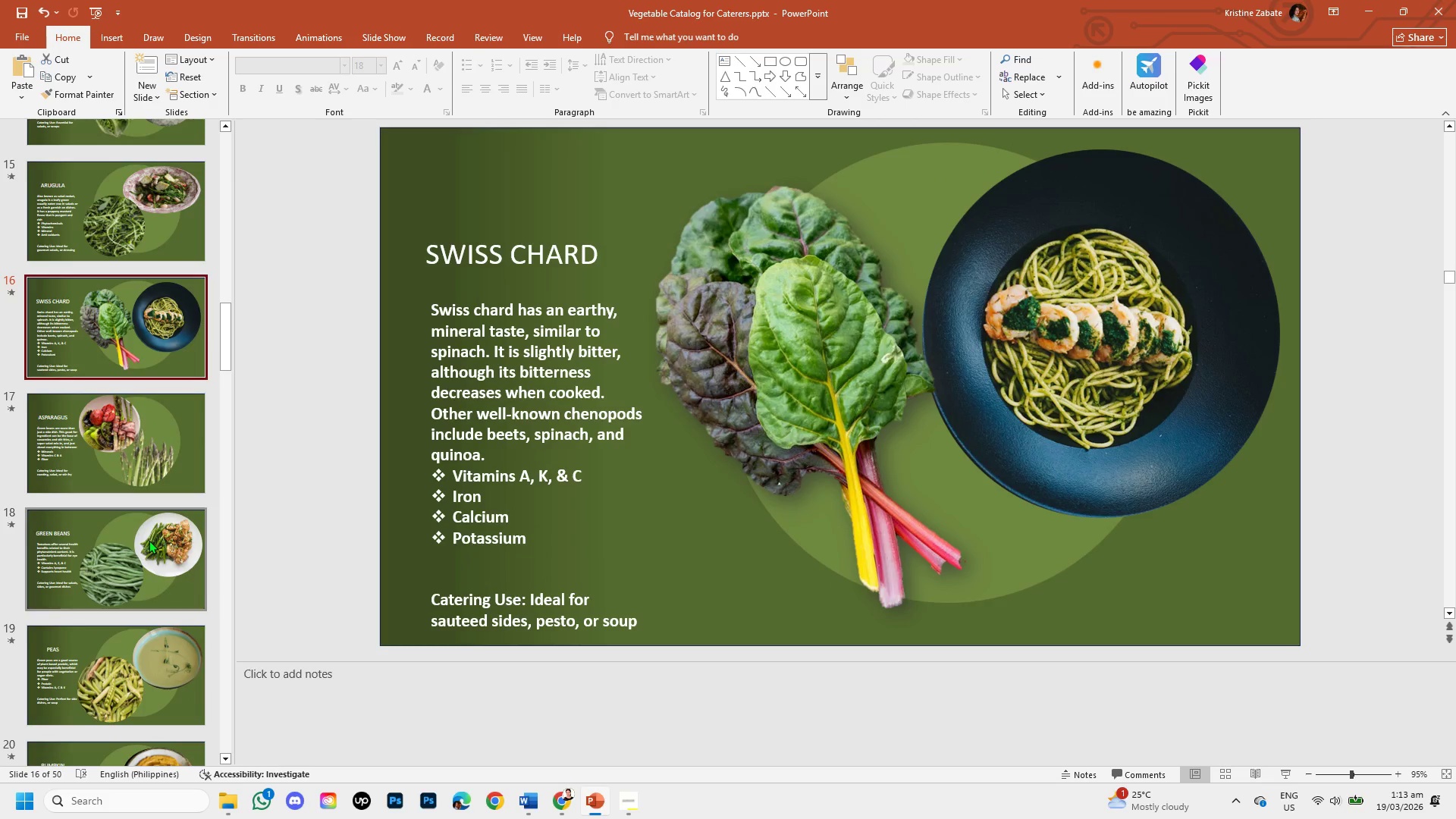 
left_click([137, 491])
 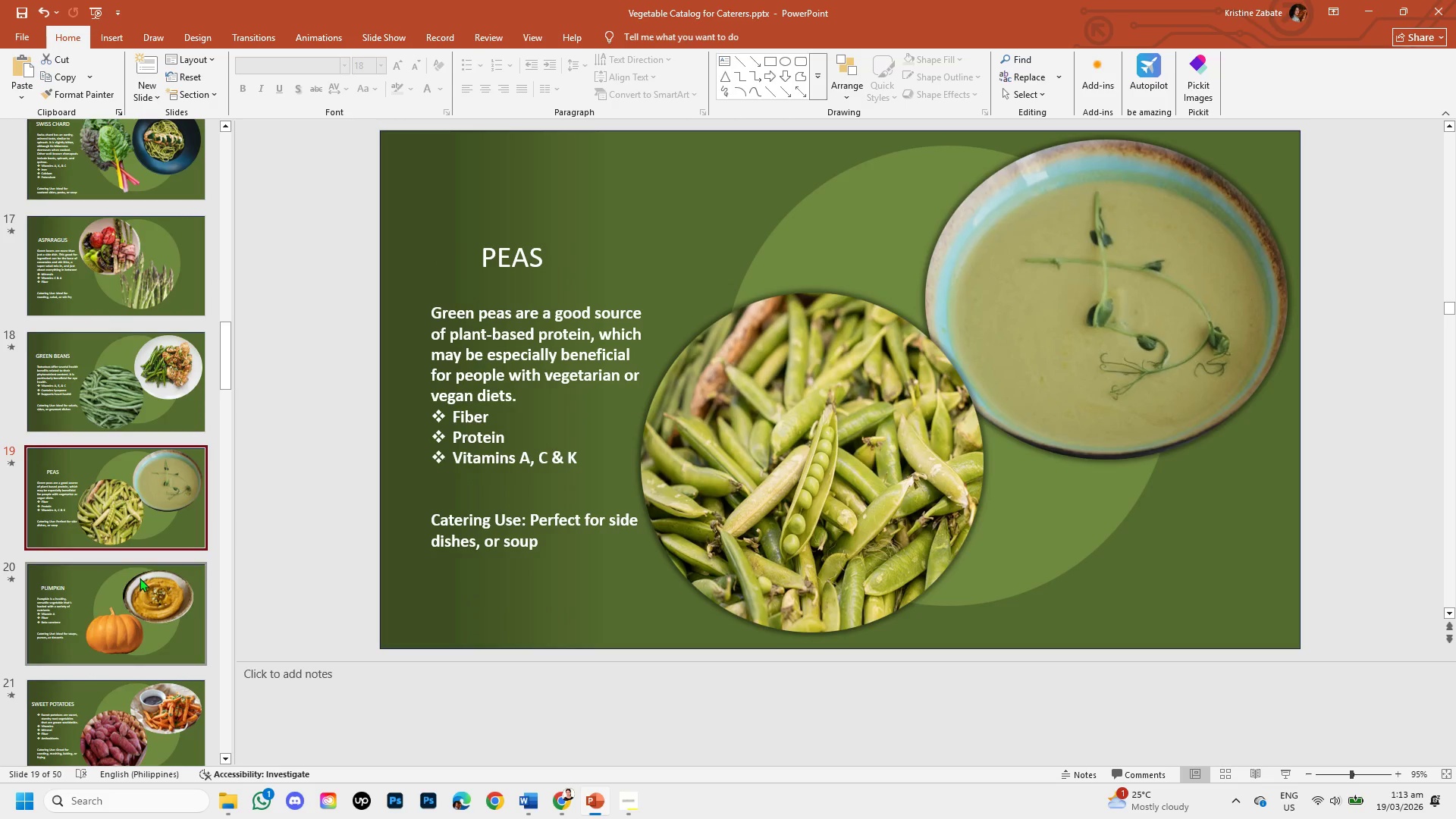 
scroll: coordinate [143, 541], scroll_direction: down, amount: 1.0
 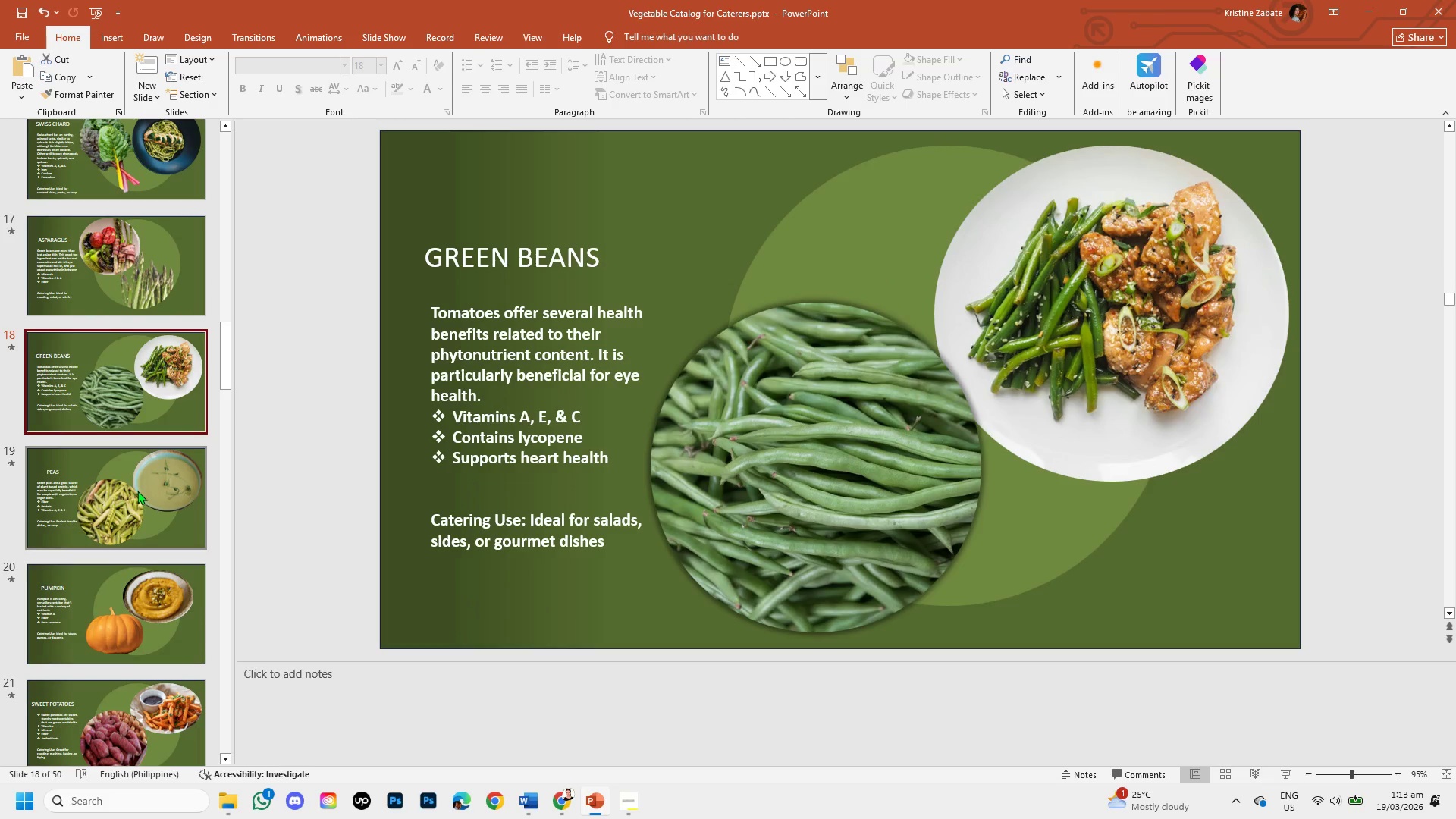 
left_click([140, 578])
 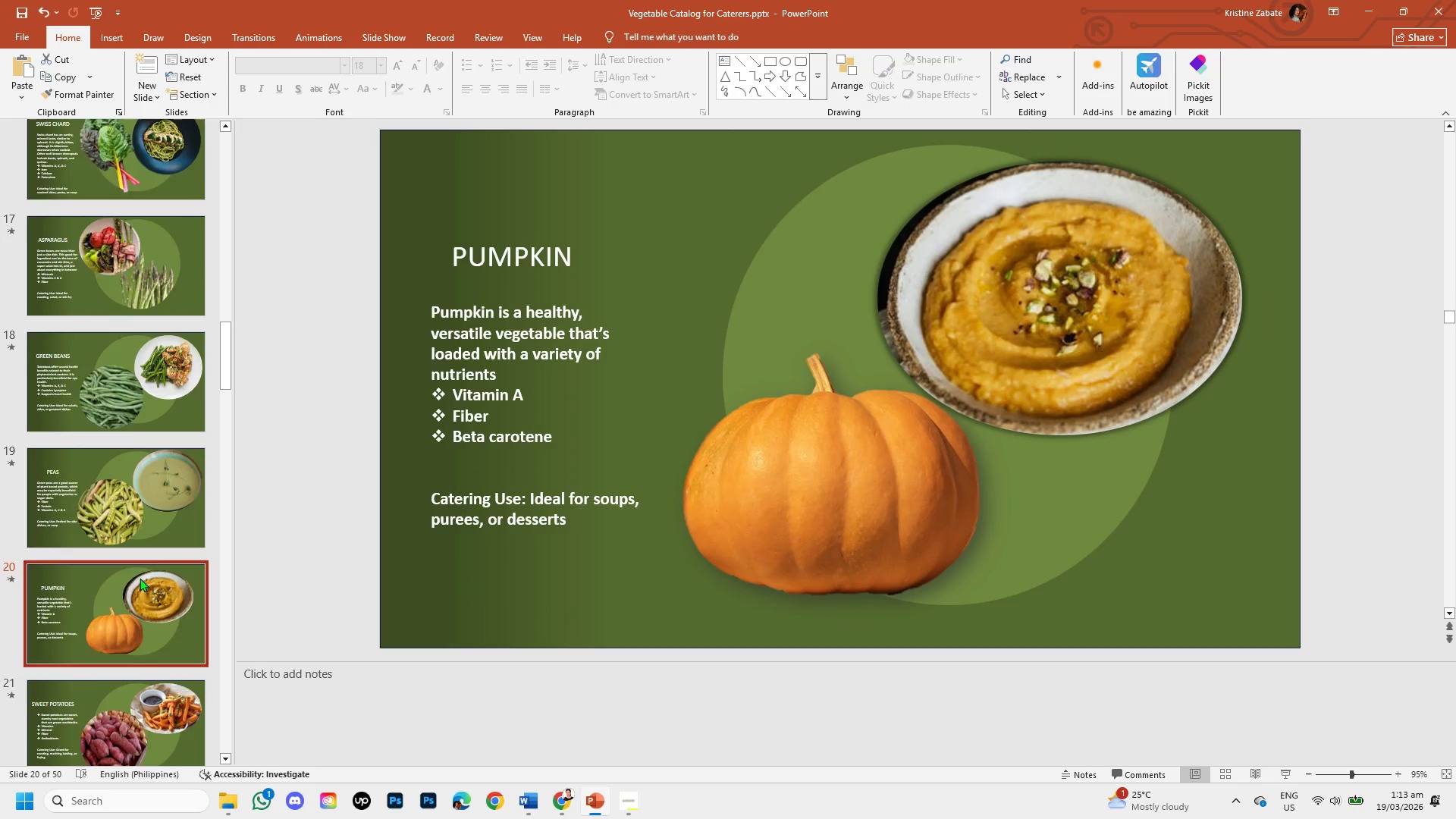 
left_click([143, 502])
 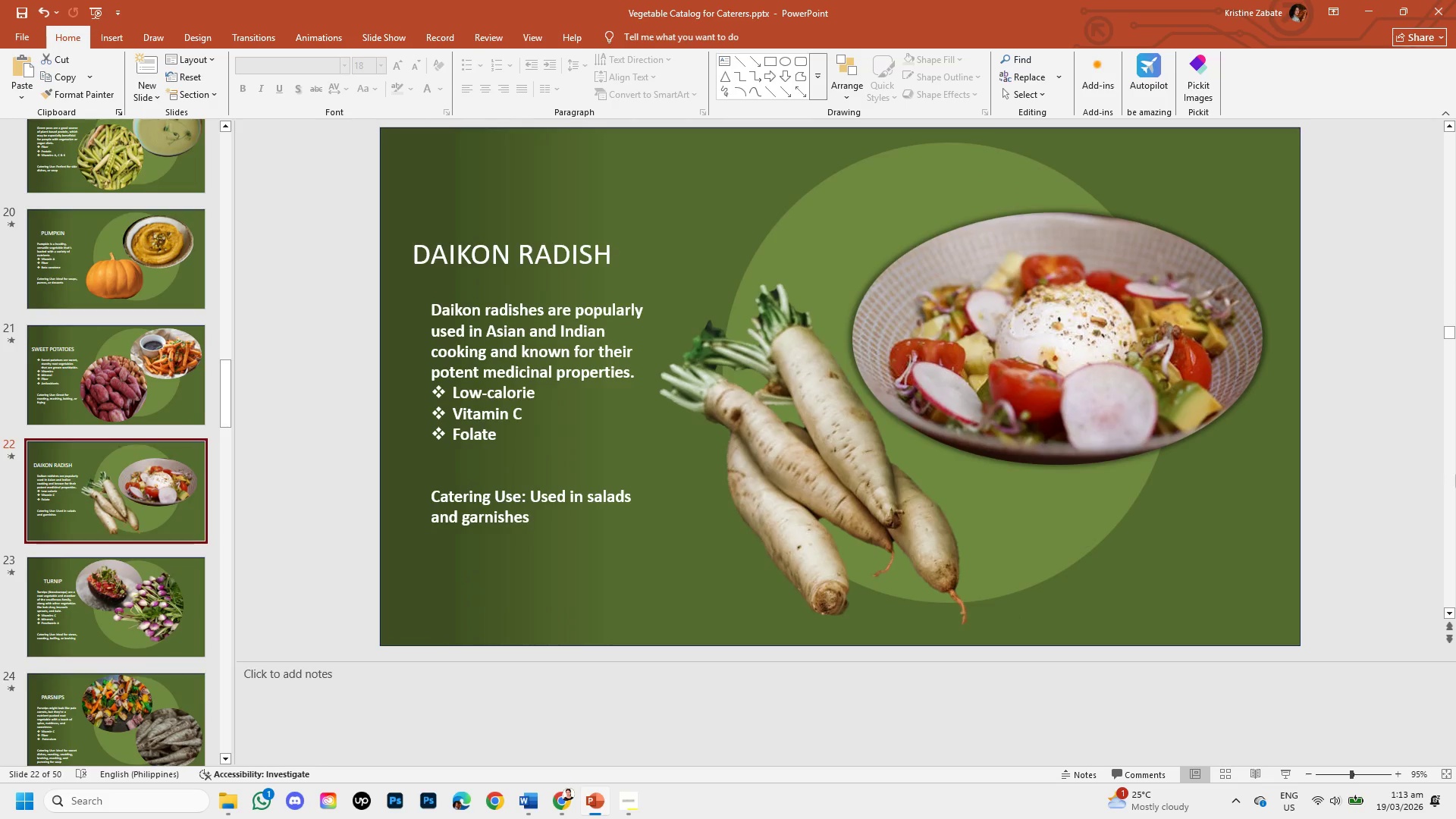 
scroll: coordinate [1455, 469], scroll_direction: down, amount: 3.0
 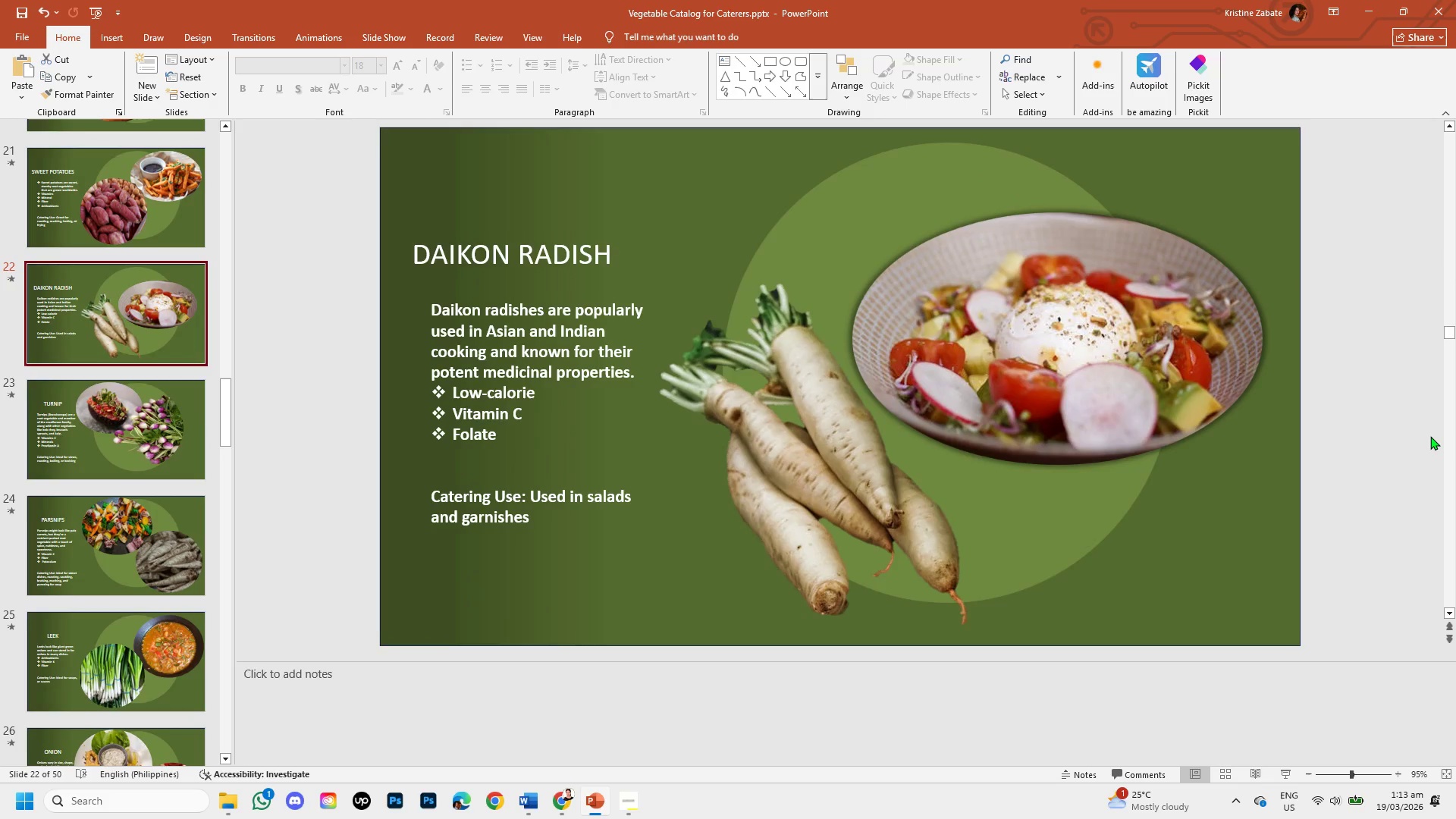 
left_click([1392, 348])
 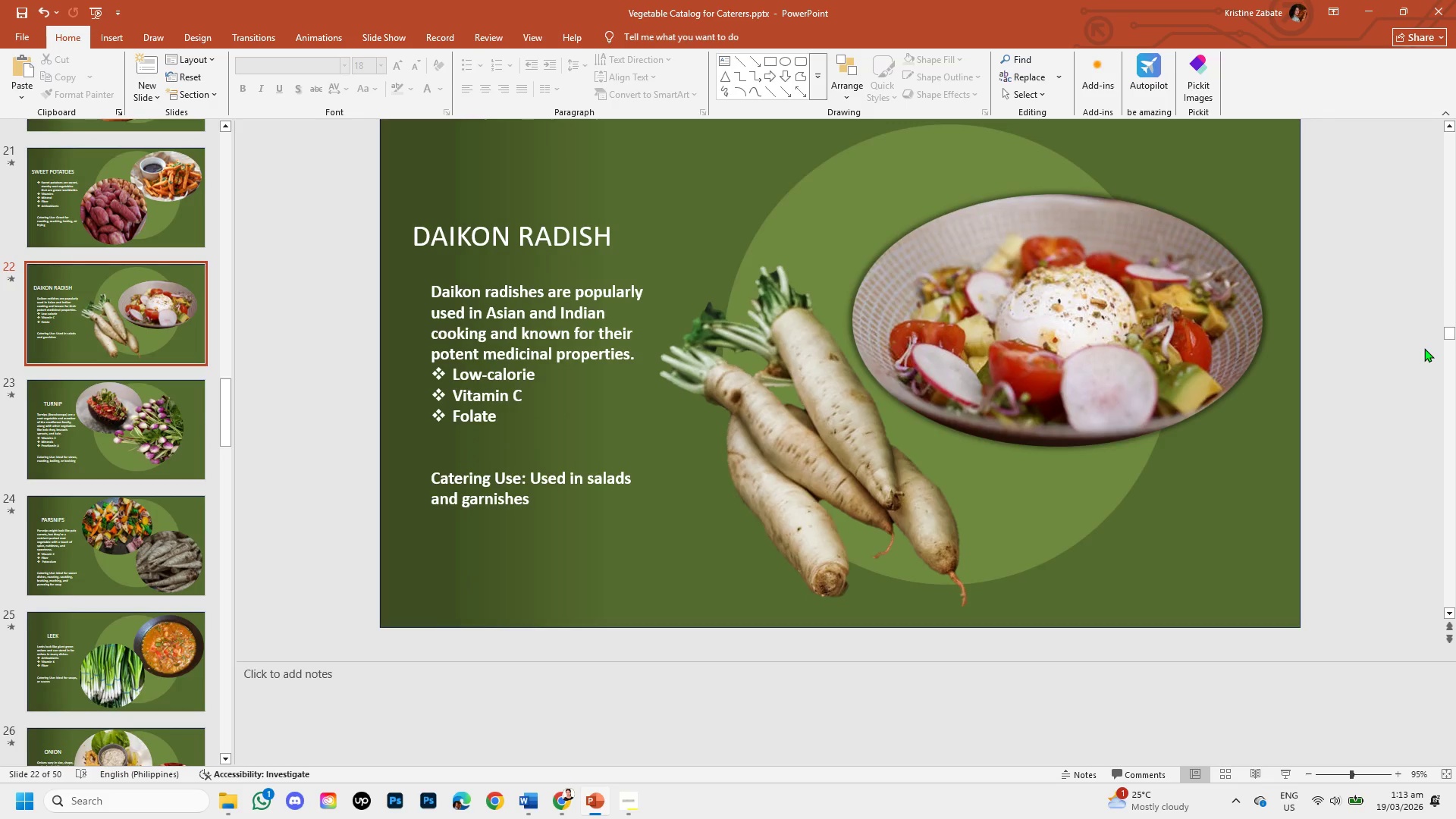 
scroll: coordinate [1430, 436], scroll_direction: down, amount: 1.0
 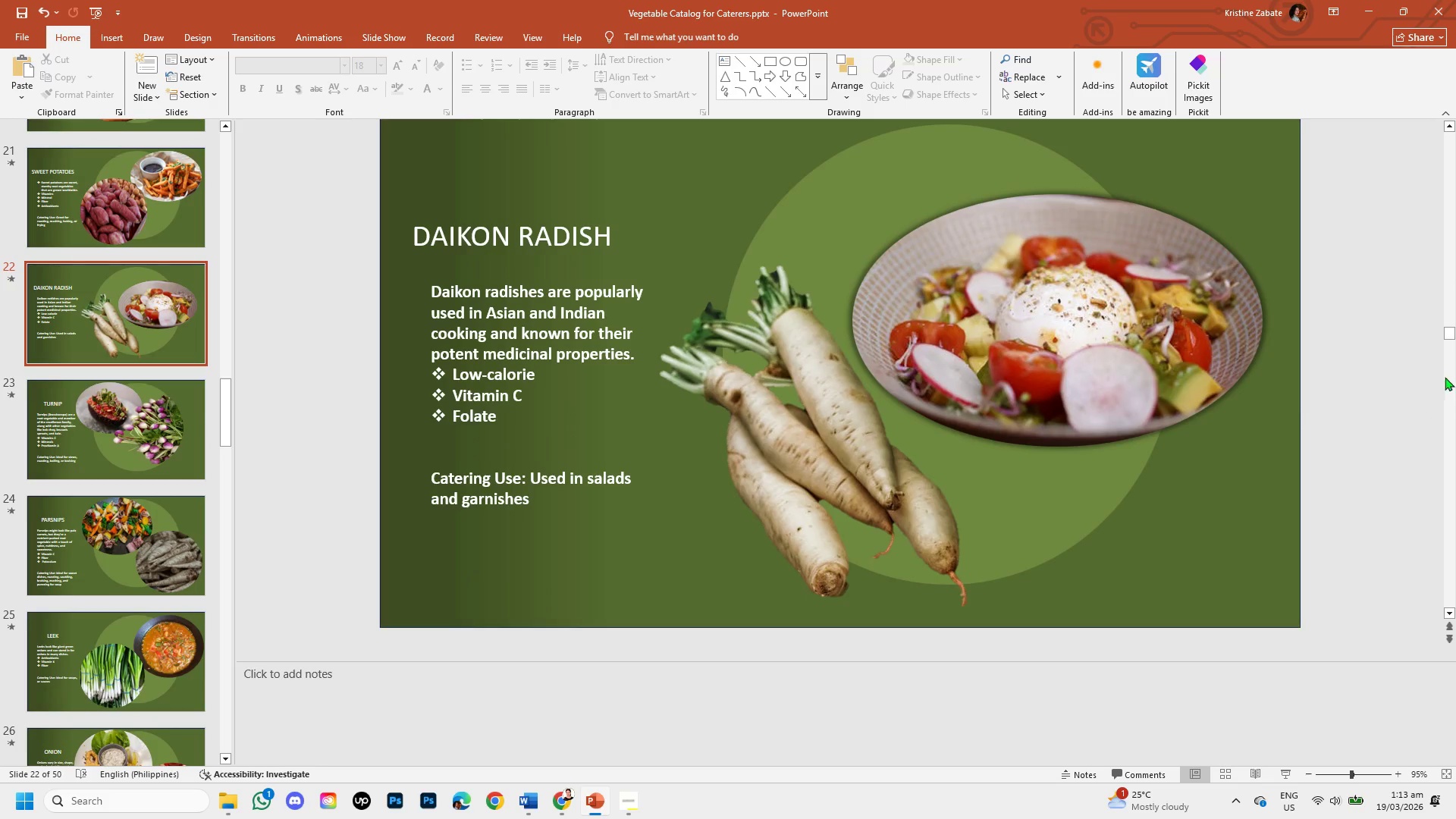 
left_click([1450, 337])
 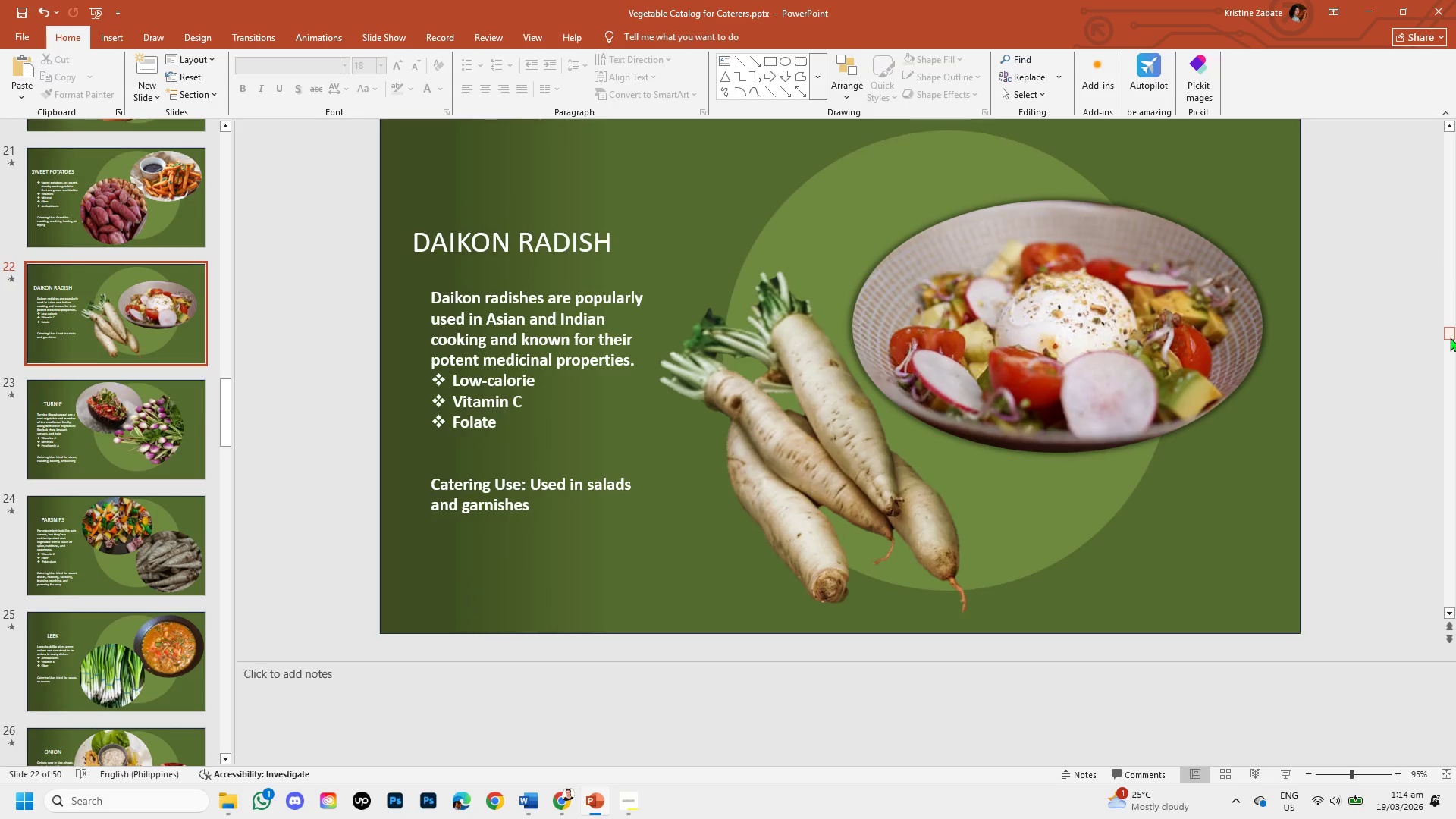 
scroll: coordinate [1421, 349], scroll_direction: none, amount: 0.0
 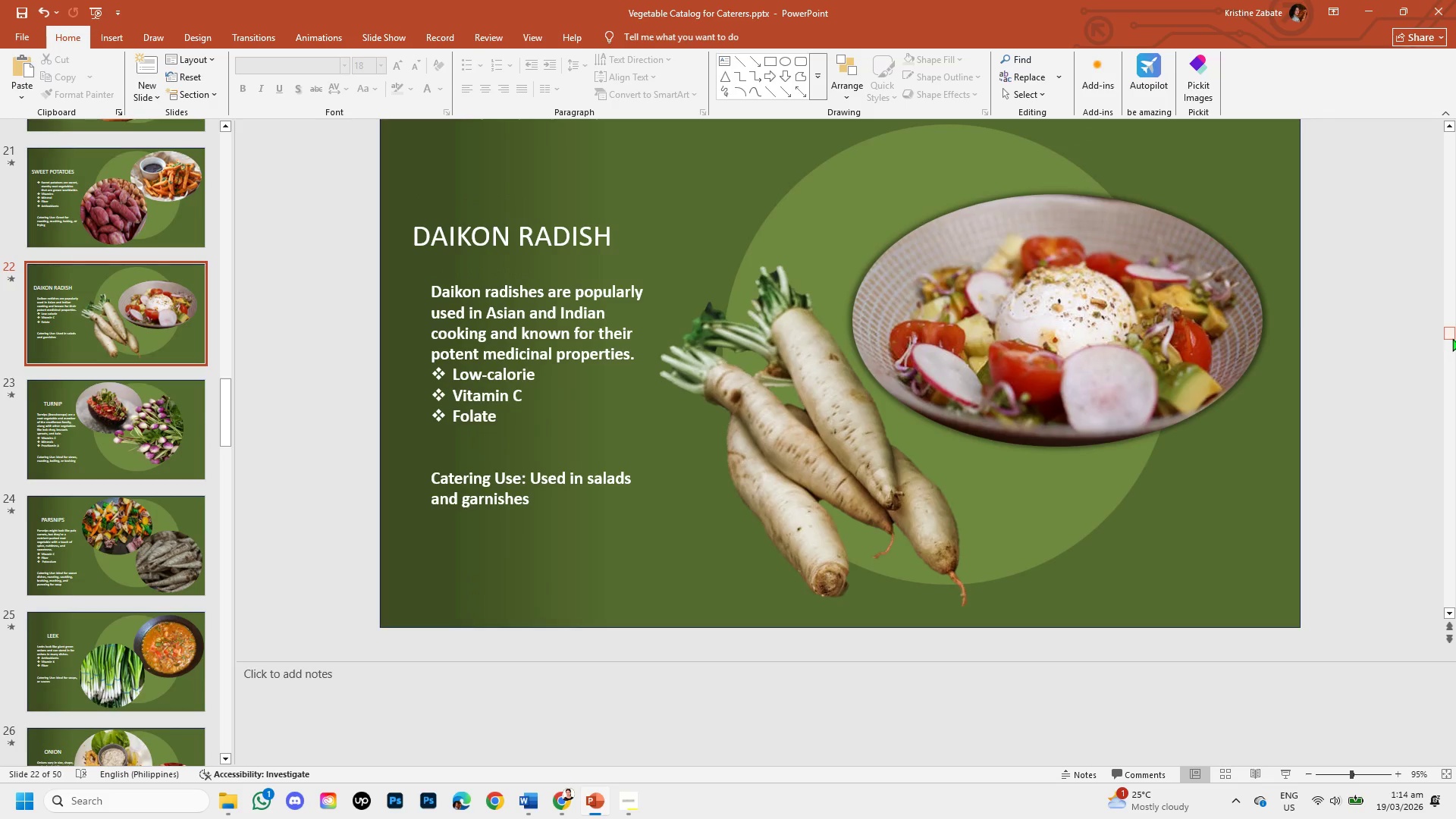 
scroll: coordinate [1450, 337], scroll_direction: down, amount: 2.0
 